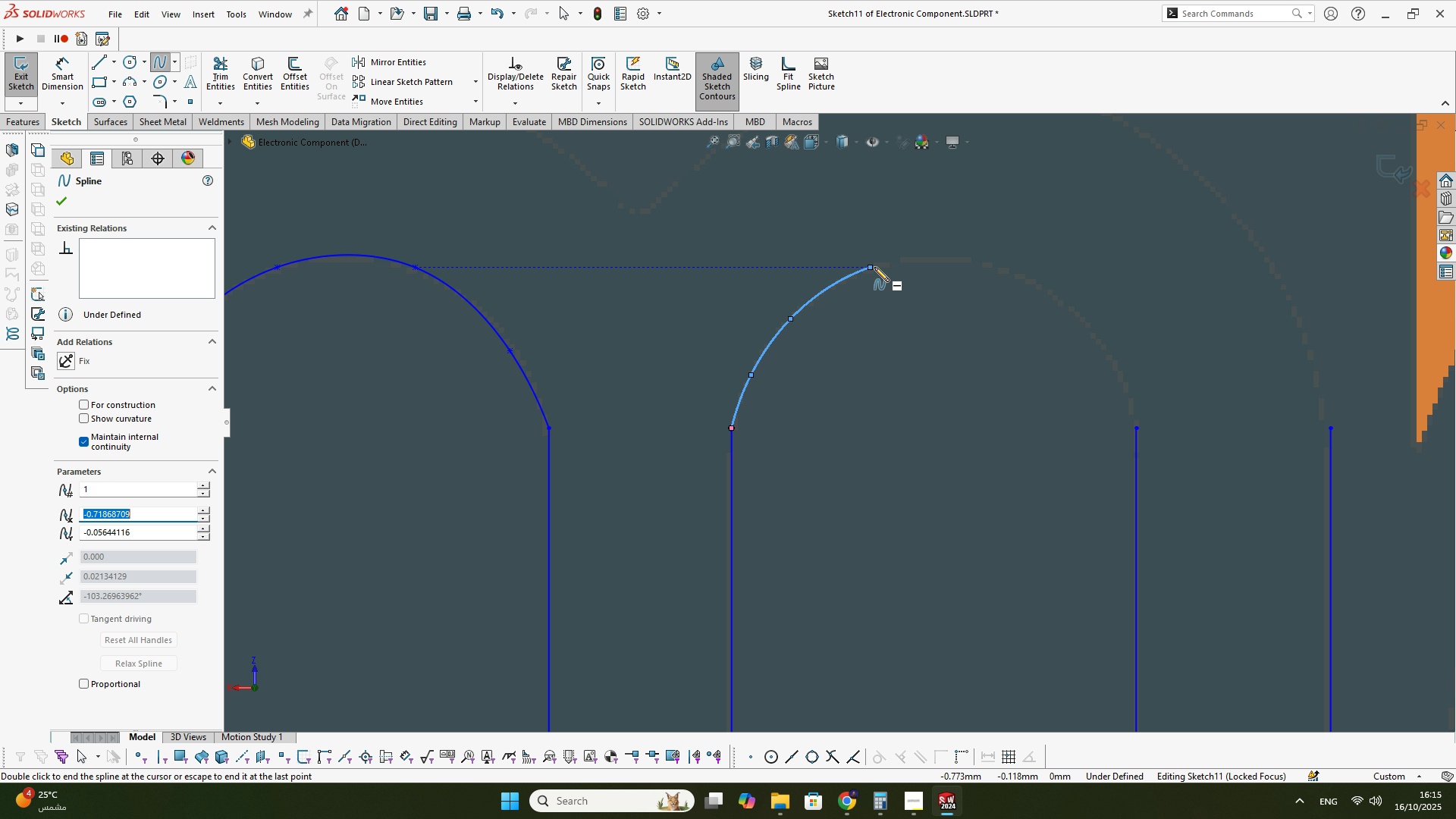 
left_click([871, 267])
 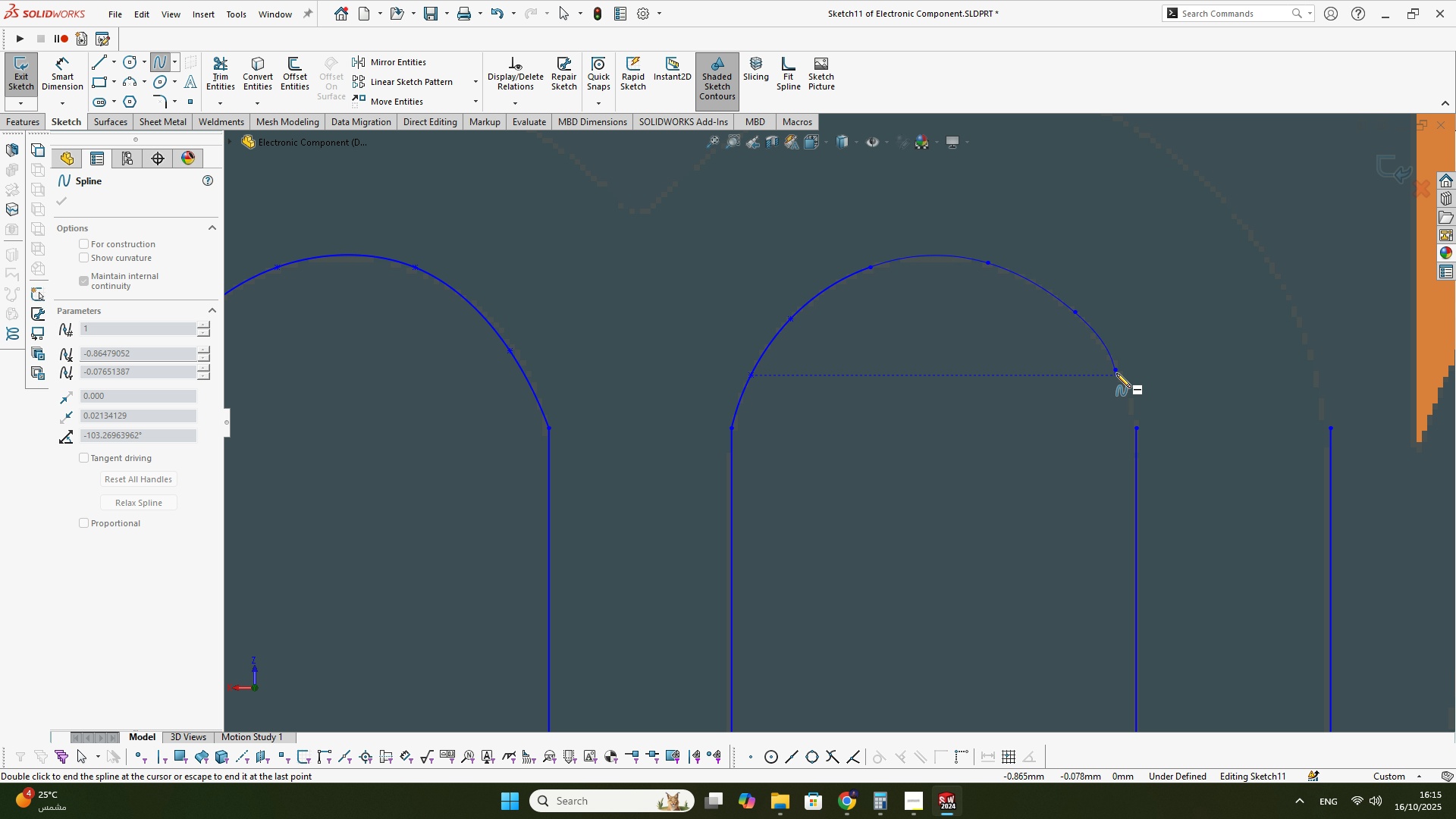 
wait(6.18)
 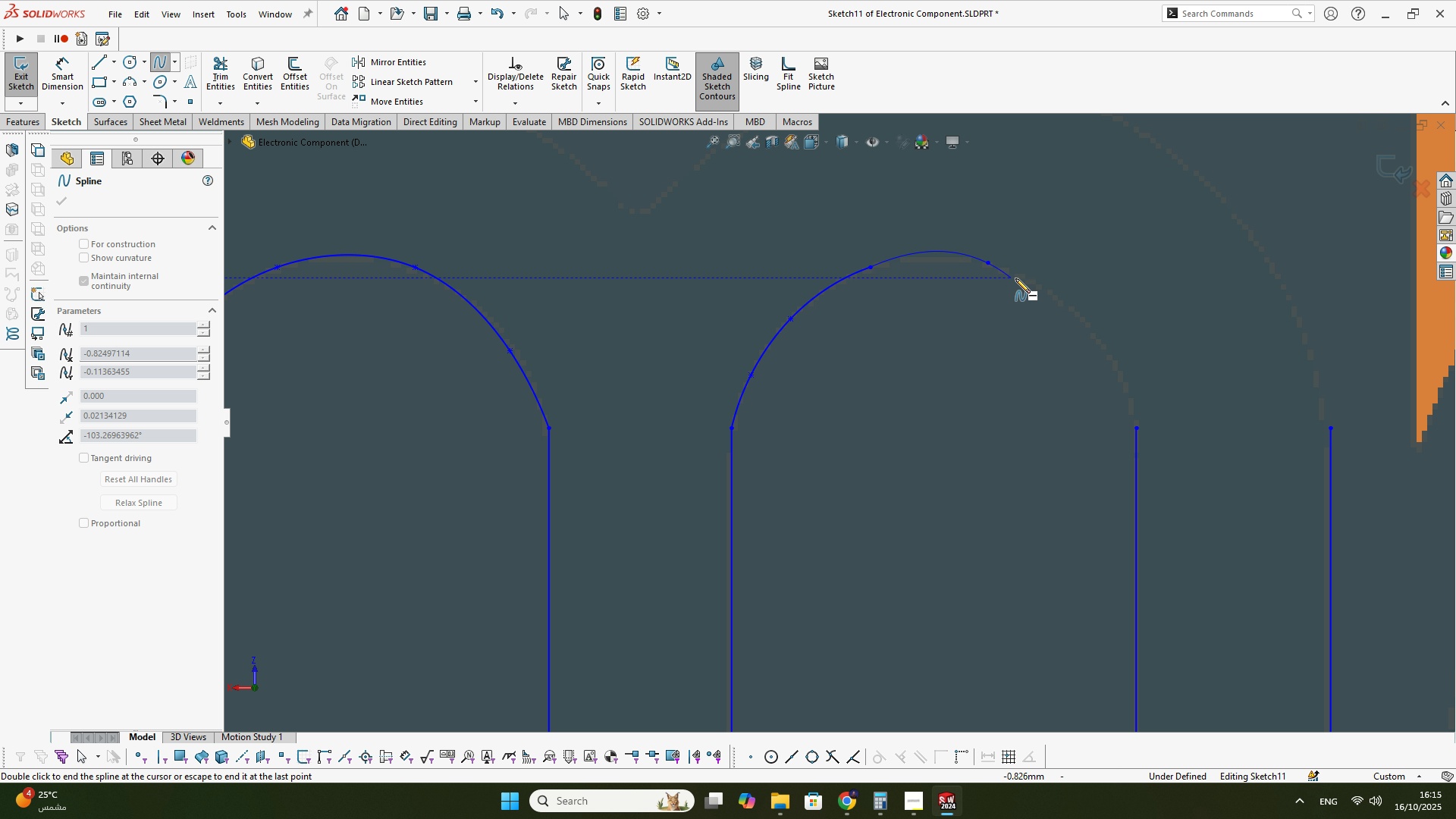 
left_click([1138, 425])
 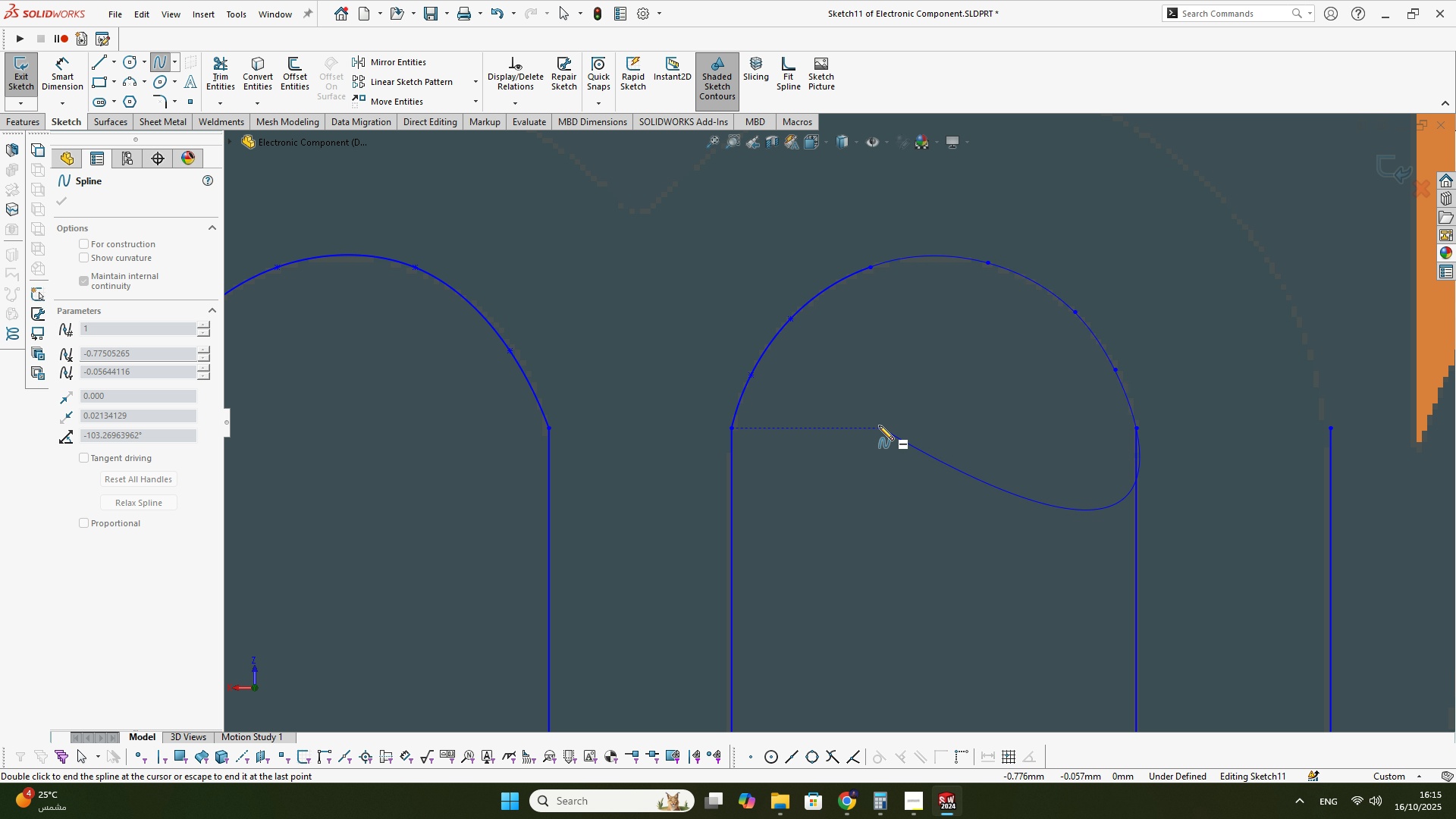 
scroll: coordinate [877, 423], scroll_direction: up, amount: 4.0
 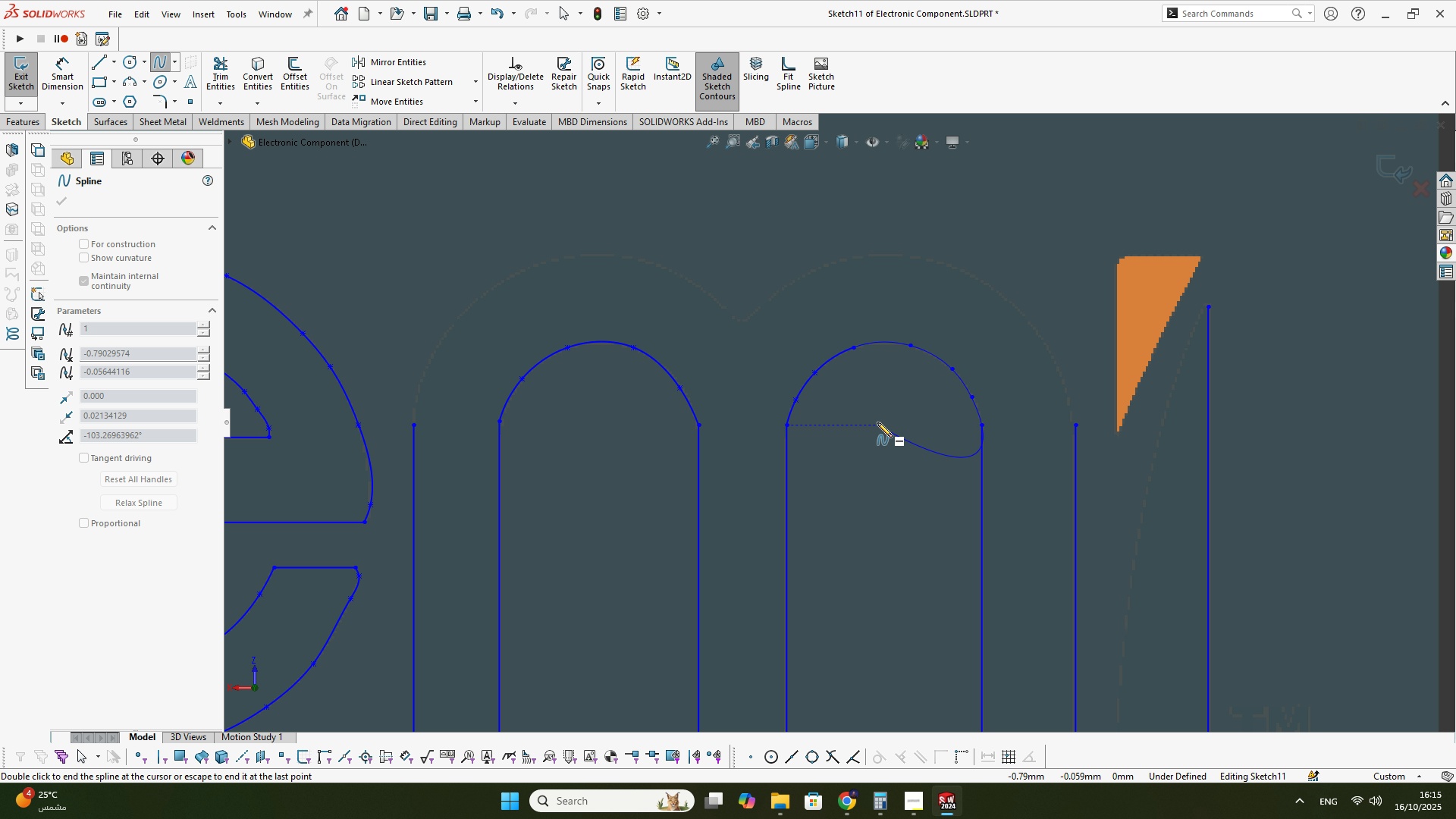 
key(Escape)
 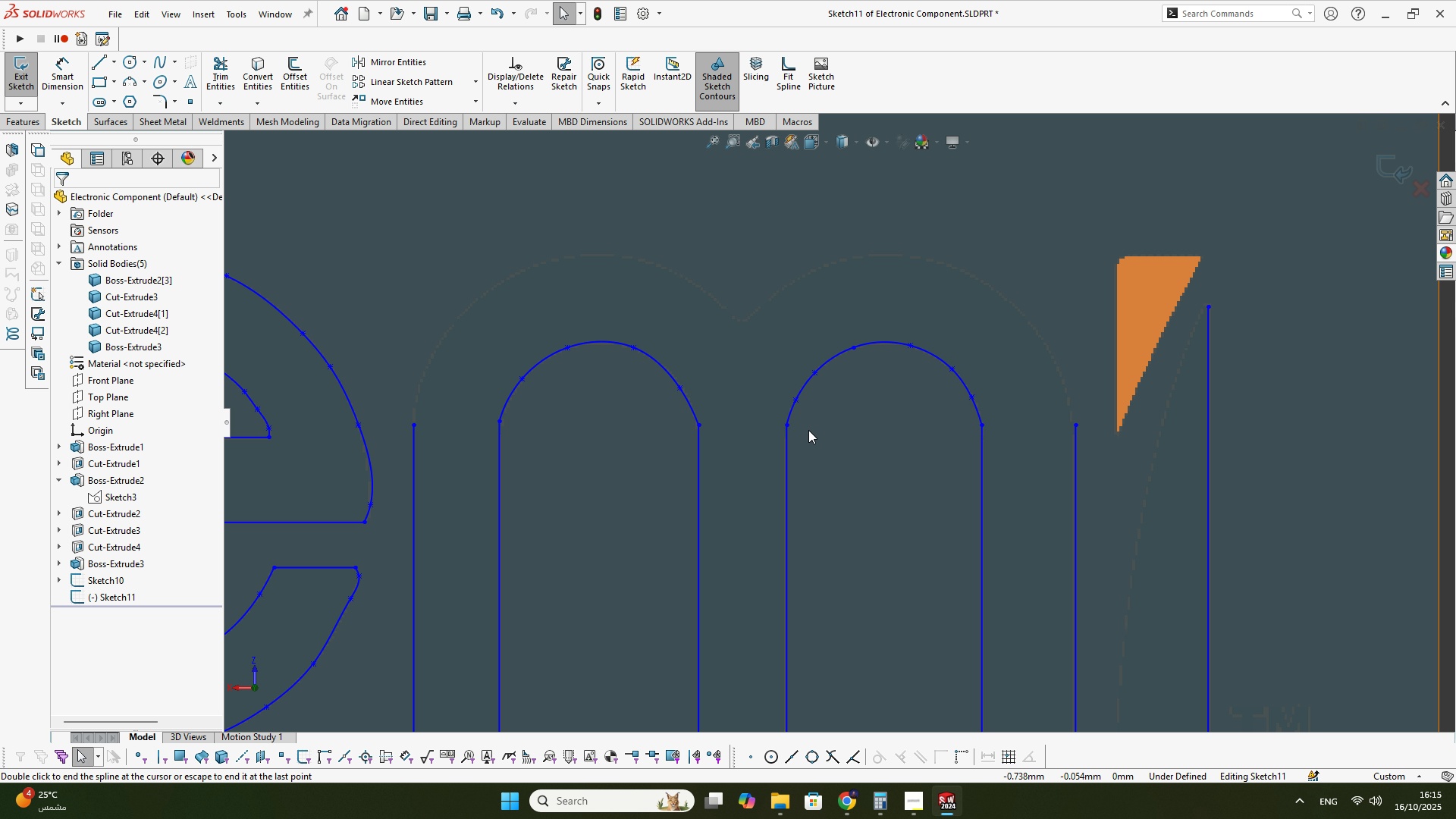 
scroll: coordinate [733, 385], scroll_direction: up, amount: 3.0
 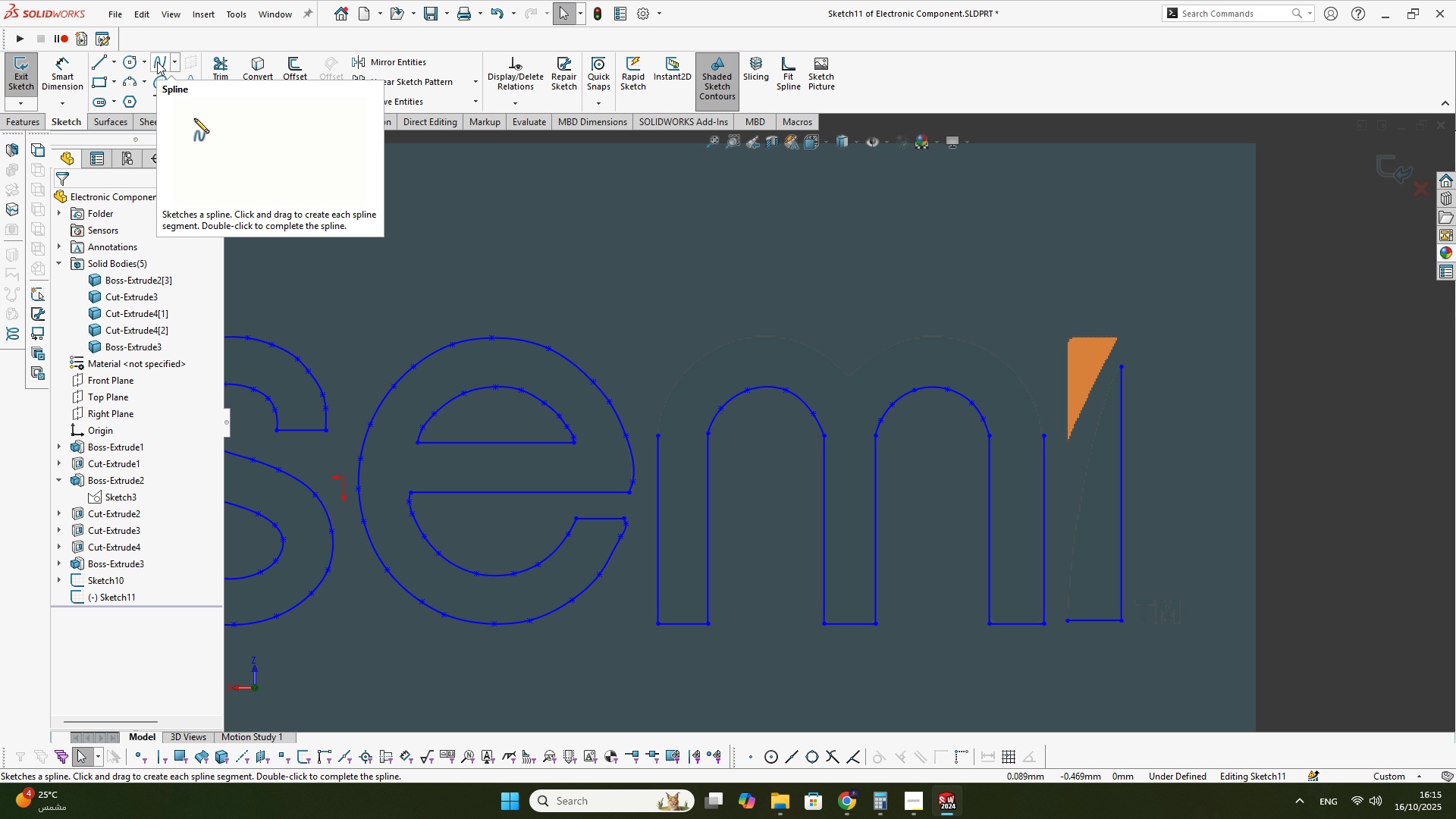 
scroll: coordinate [855, 366], scroll_direction: down, amount: 4.0
 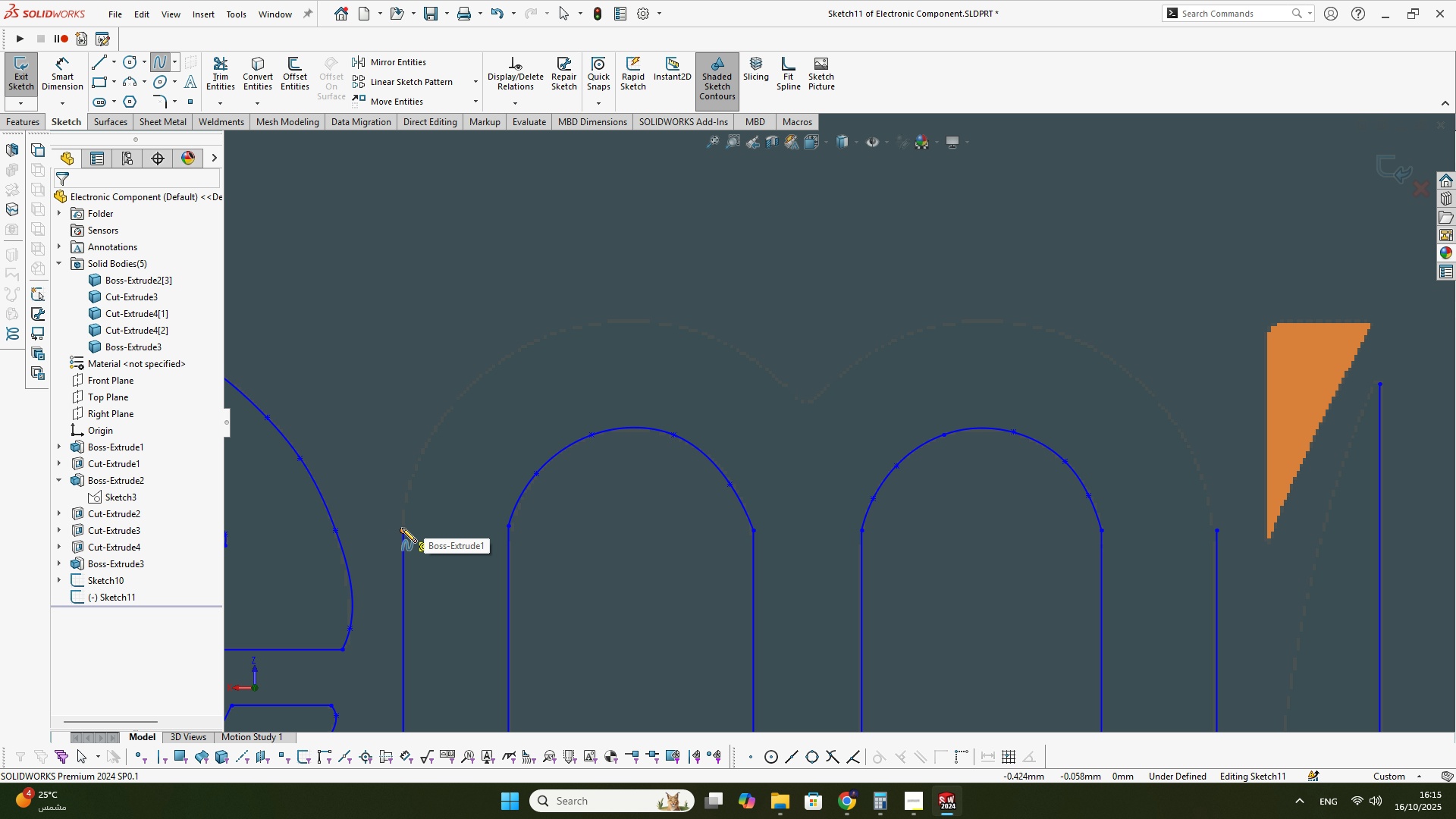 
left_click([402, 528])
 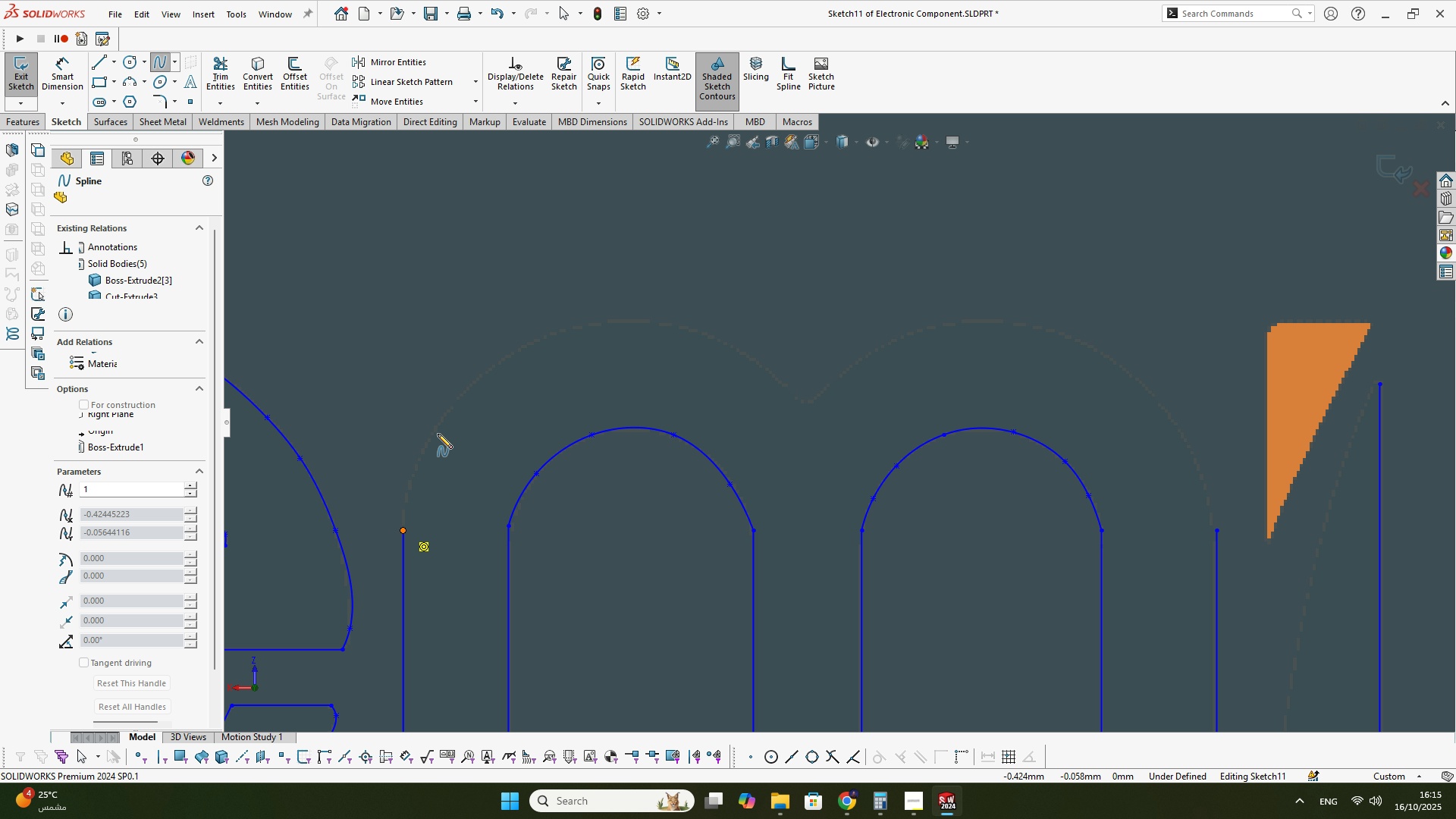 
scroll: coordinate [445, 432], scroll_direction: down, amount: 3.0
 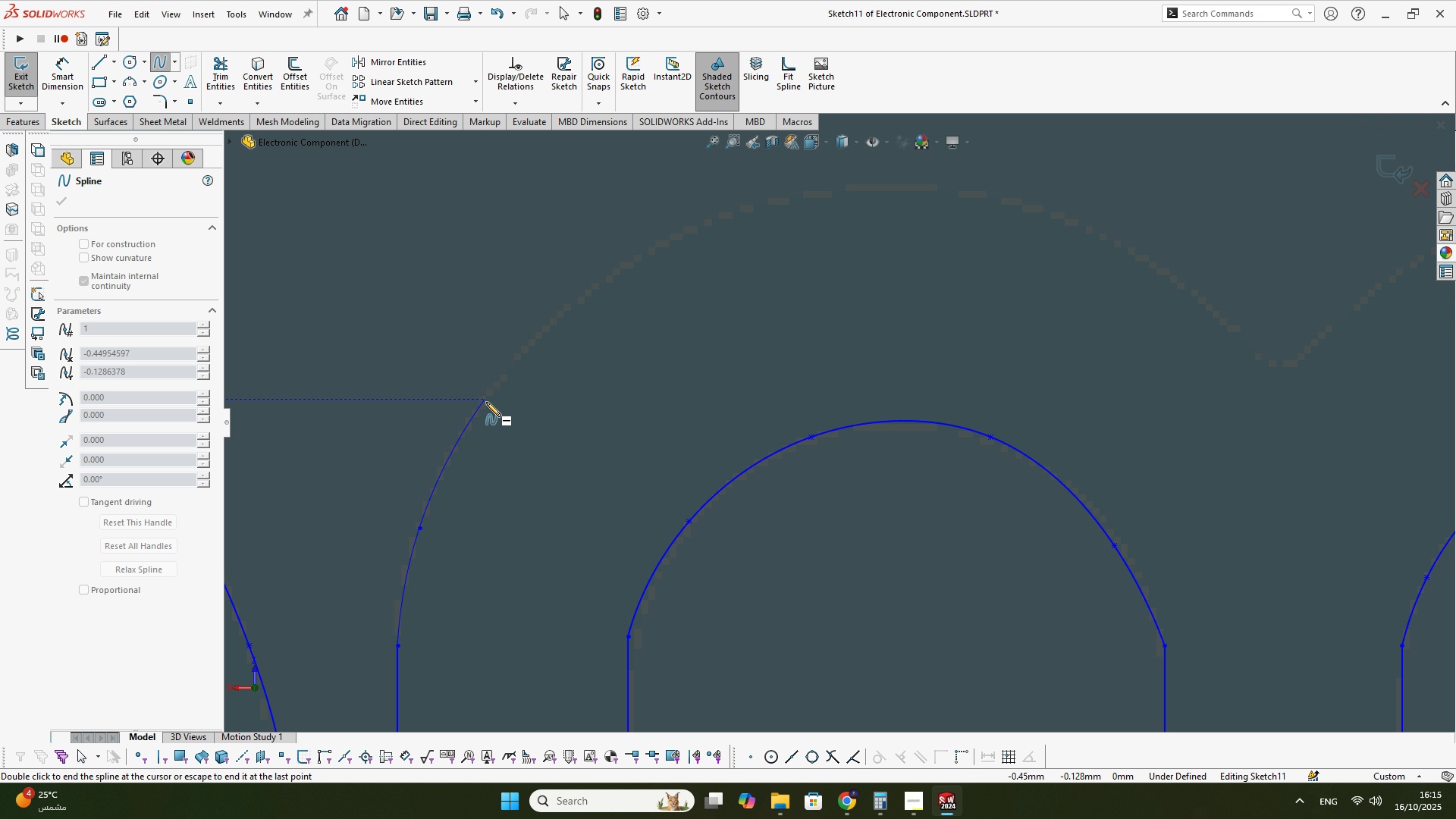 
left_click([558, 318])
 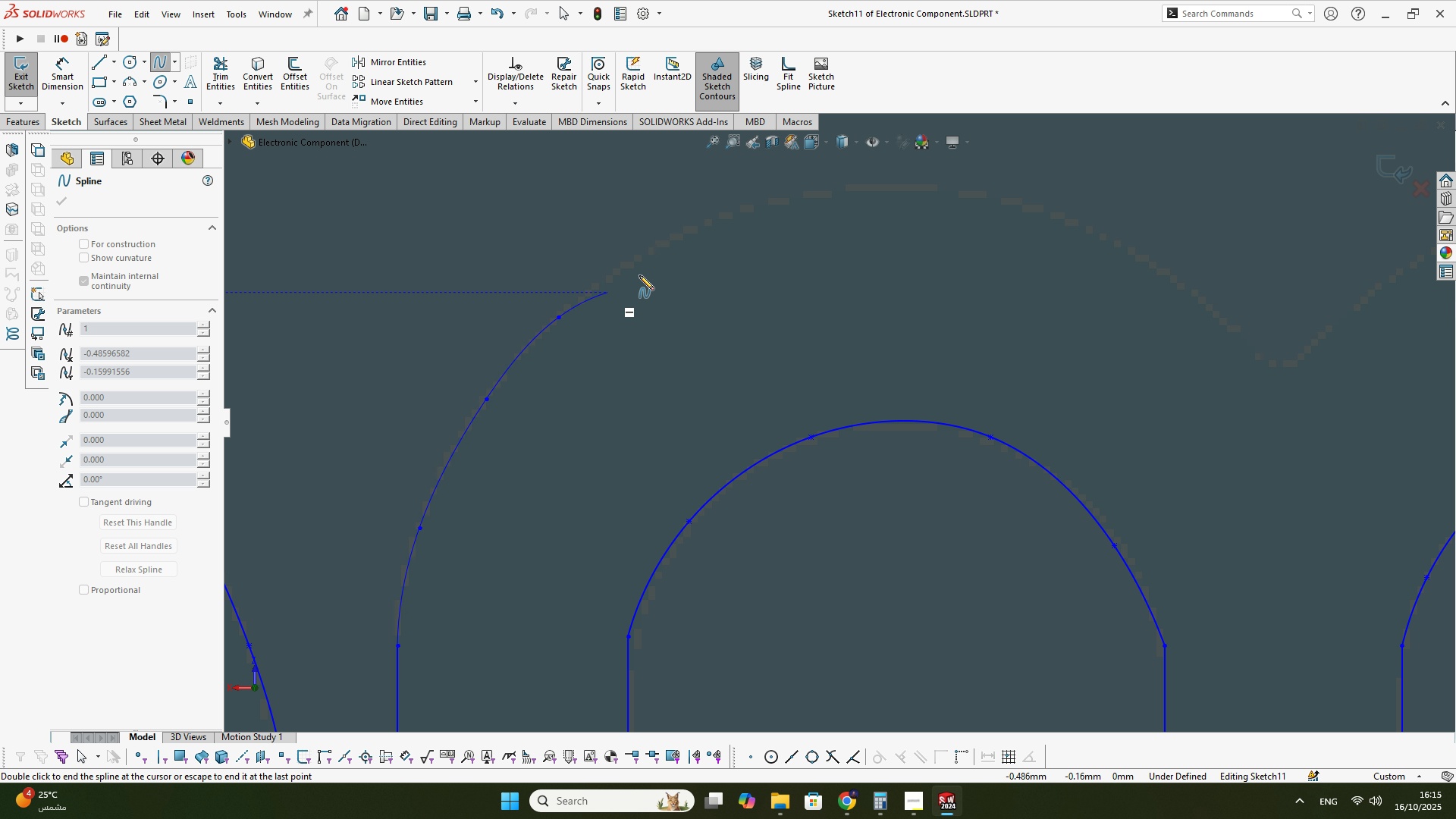 
scroll: coordinate [782, 245], scroll_direction: none, amount: 0.0
 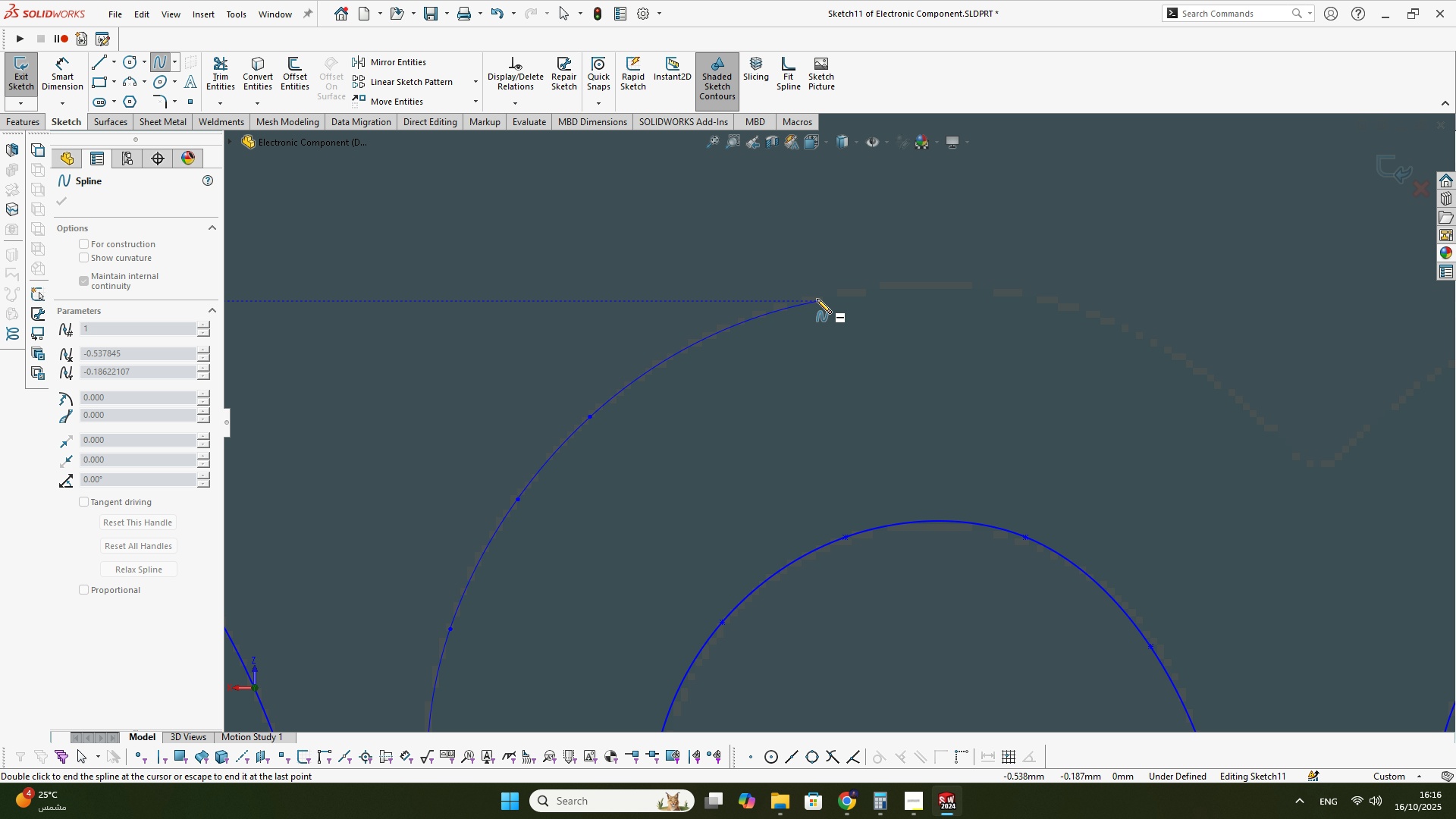 
left_click([816, 299])
 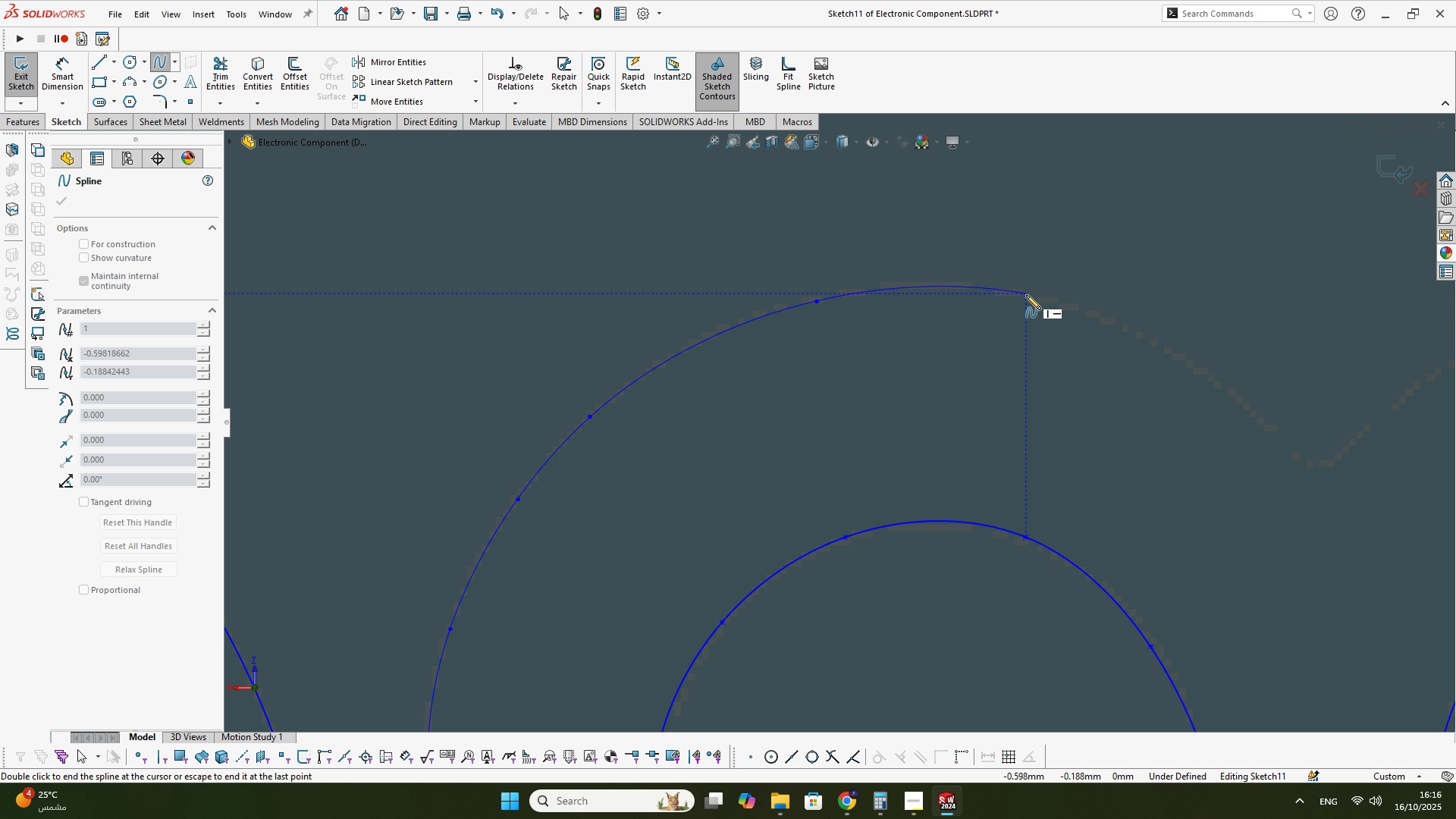 
left_click([1027, 295])
 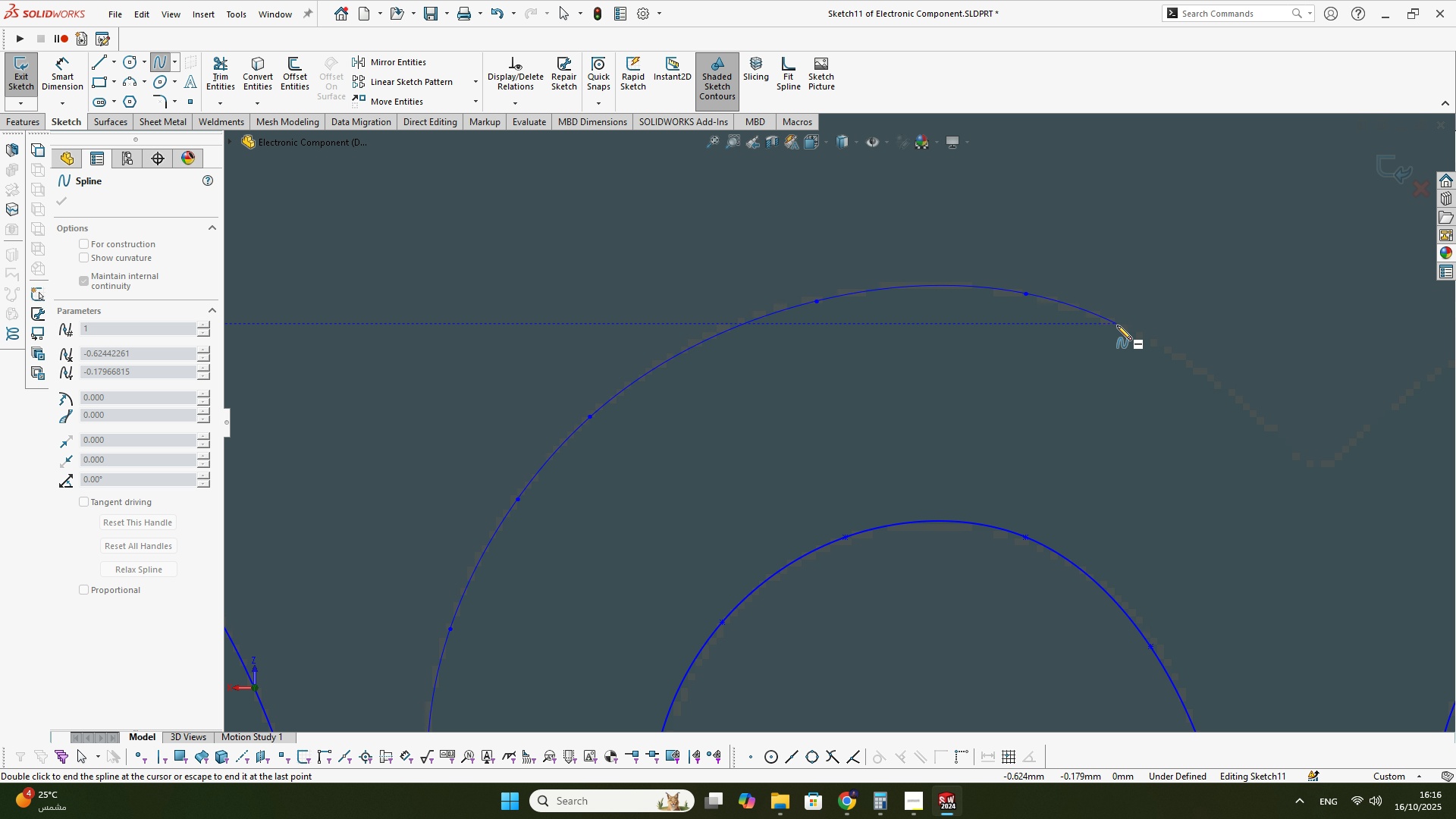 
left_click([1119, 325])
 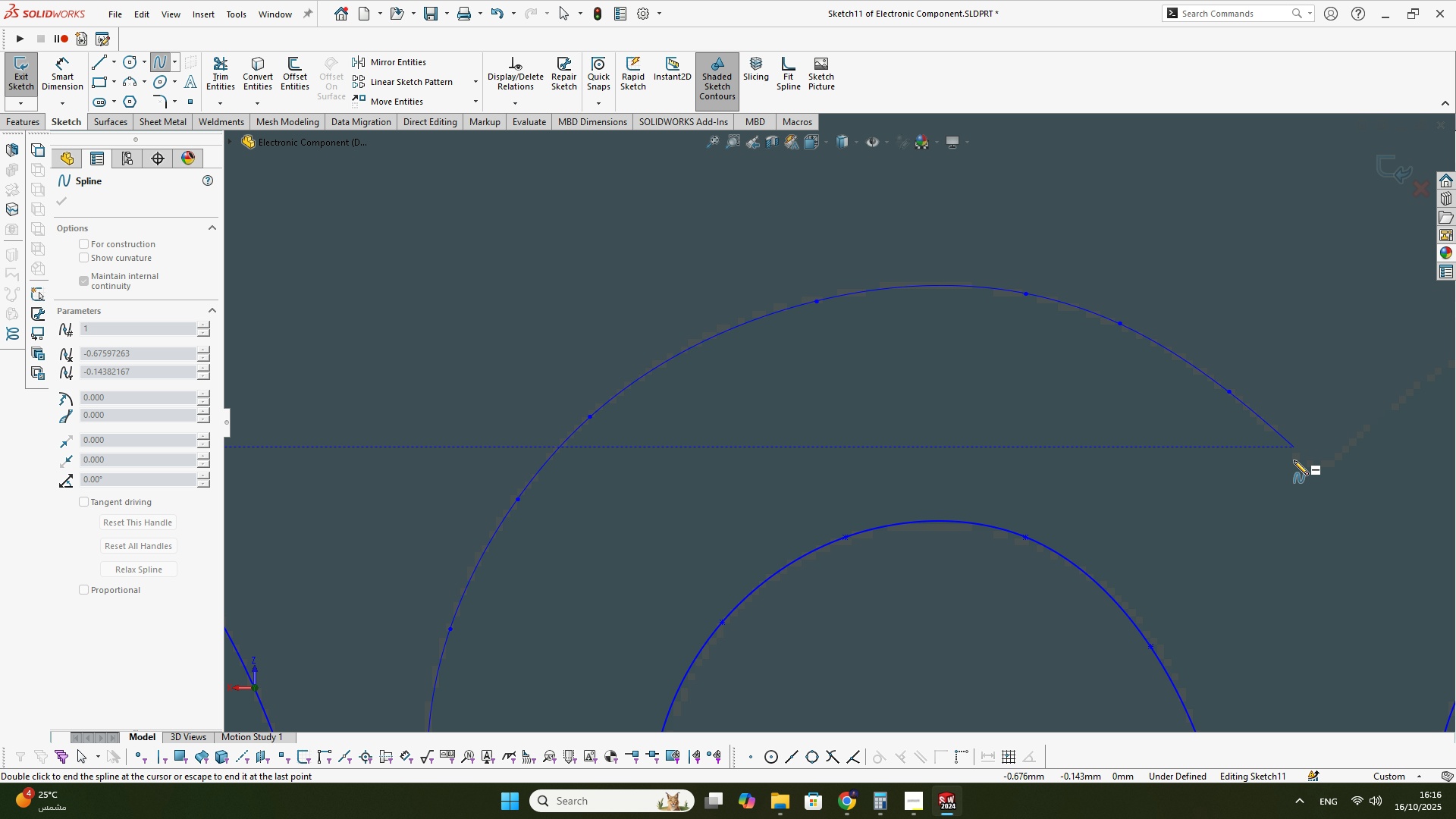 
left_click([1298, 462])
 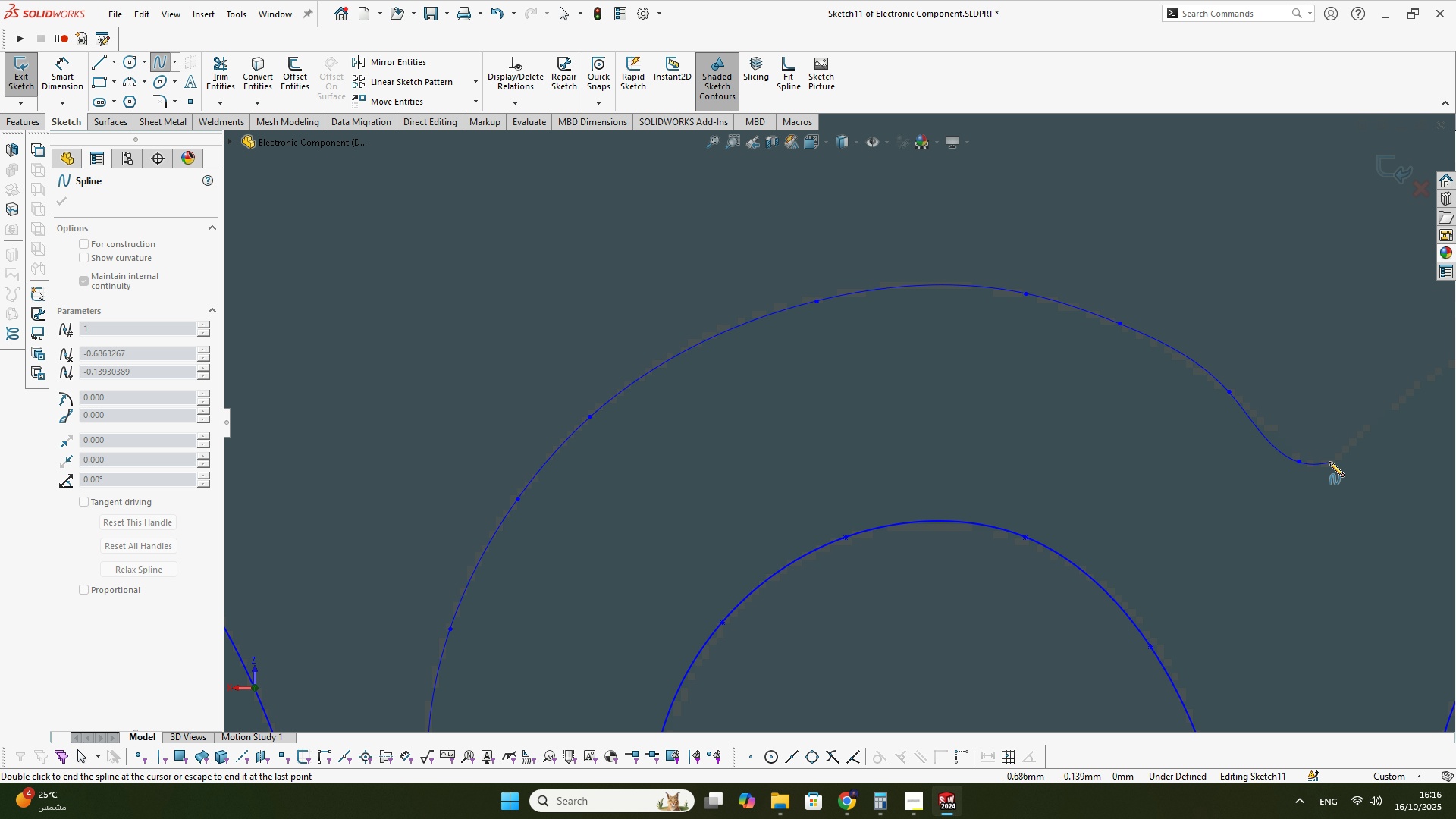 
scroll: coordinate [1175, 421], scroll_direction: down, amount: 3.0
 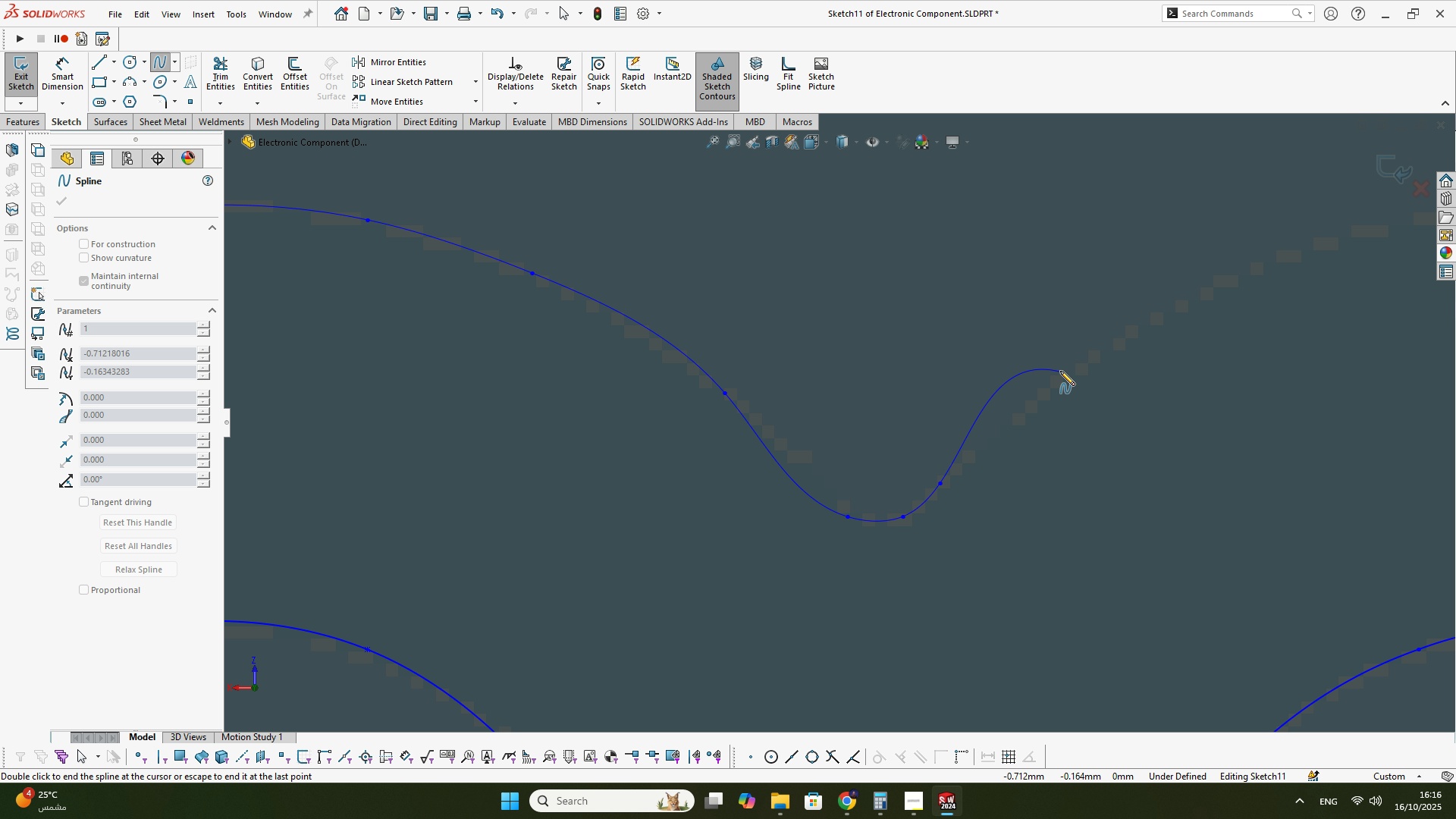 
left_click([1013, 419])
 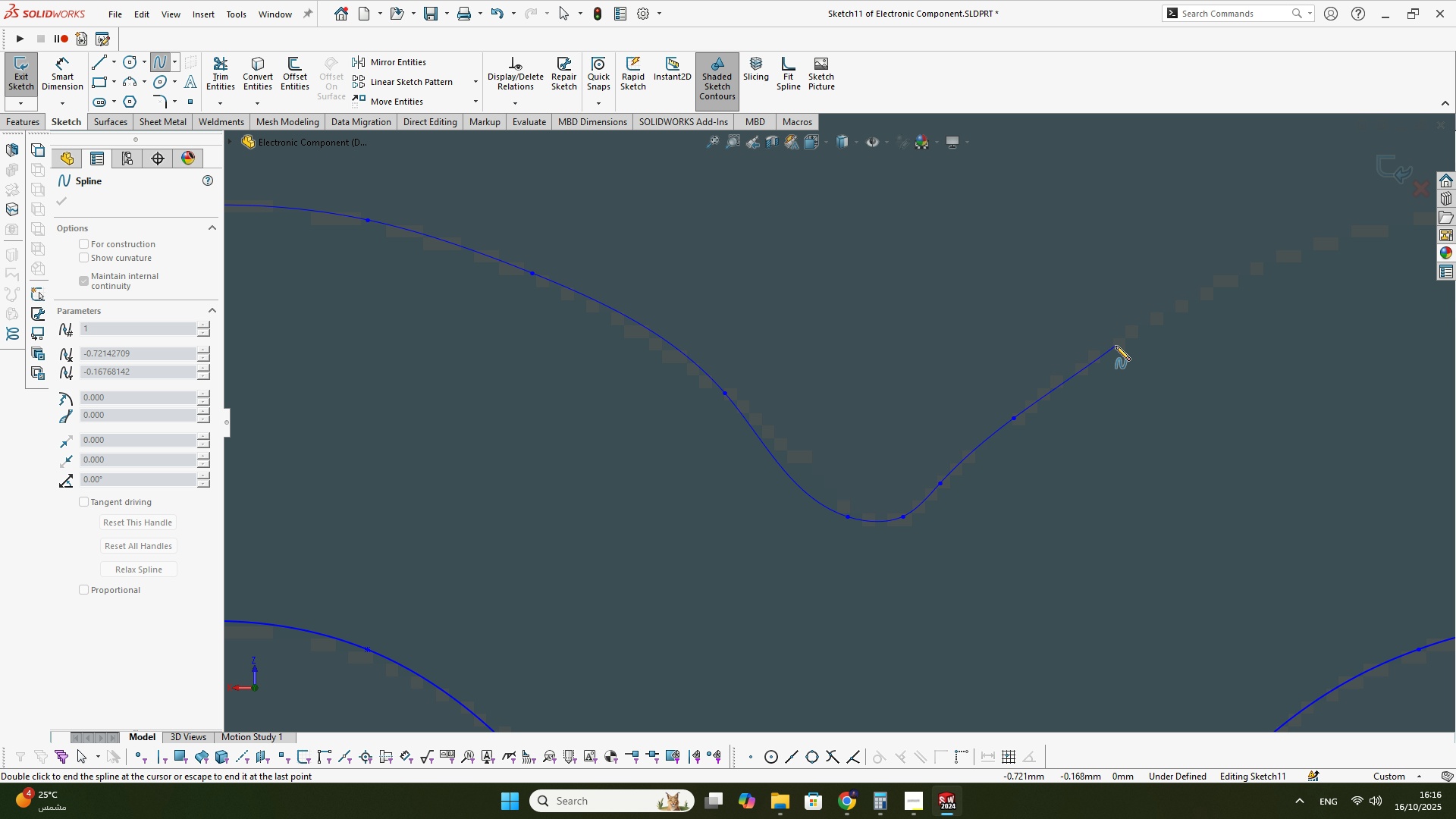 
left_click([1122, 342])
 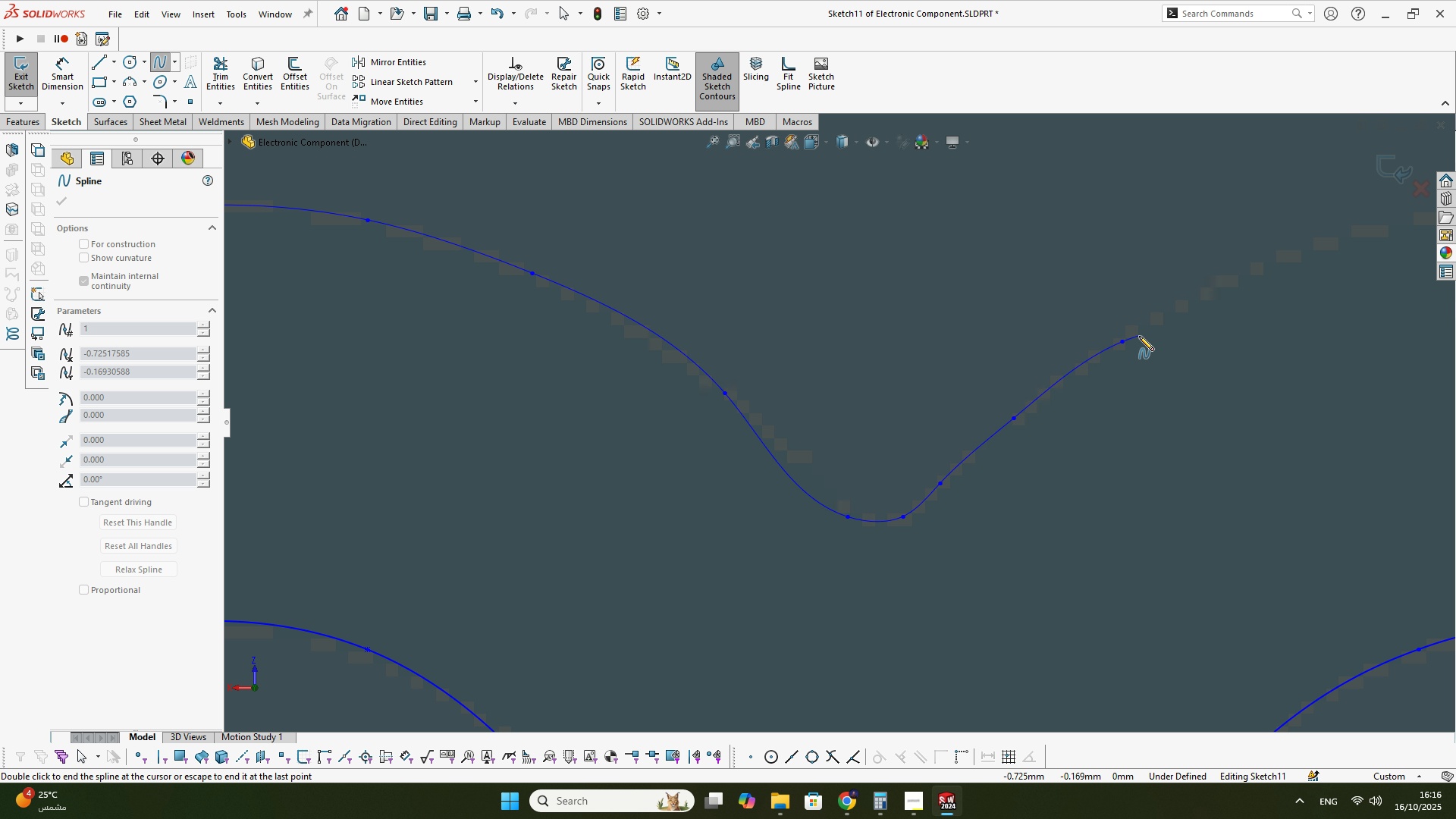 
scroll: coordinate [1121, 350], scroll_direction: up, amount: 1.0
 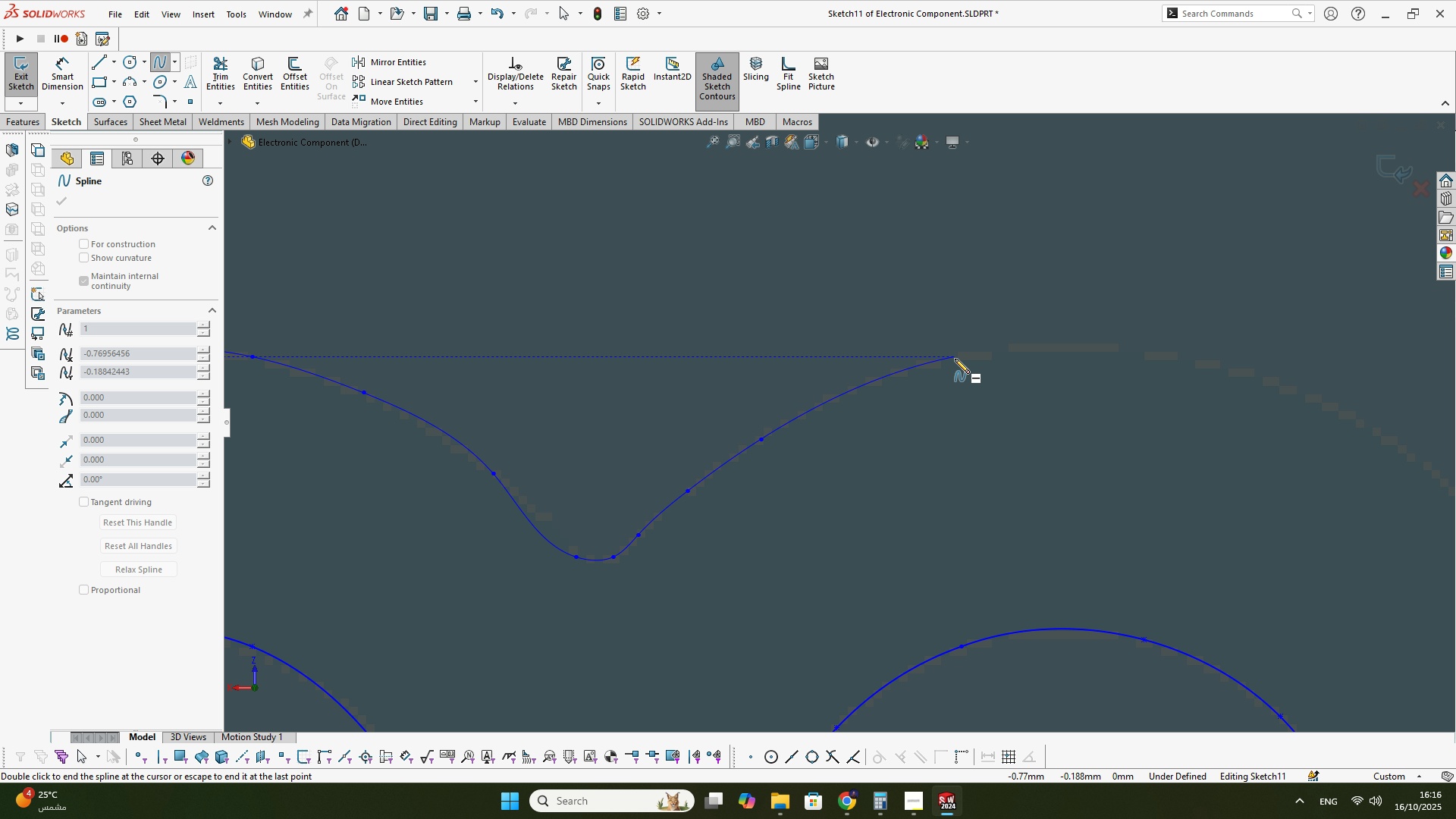 
left_click([956, 358])
 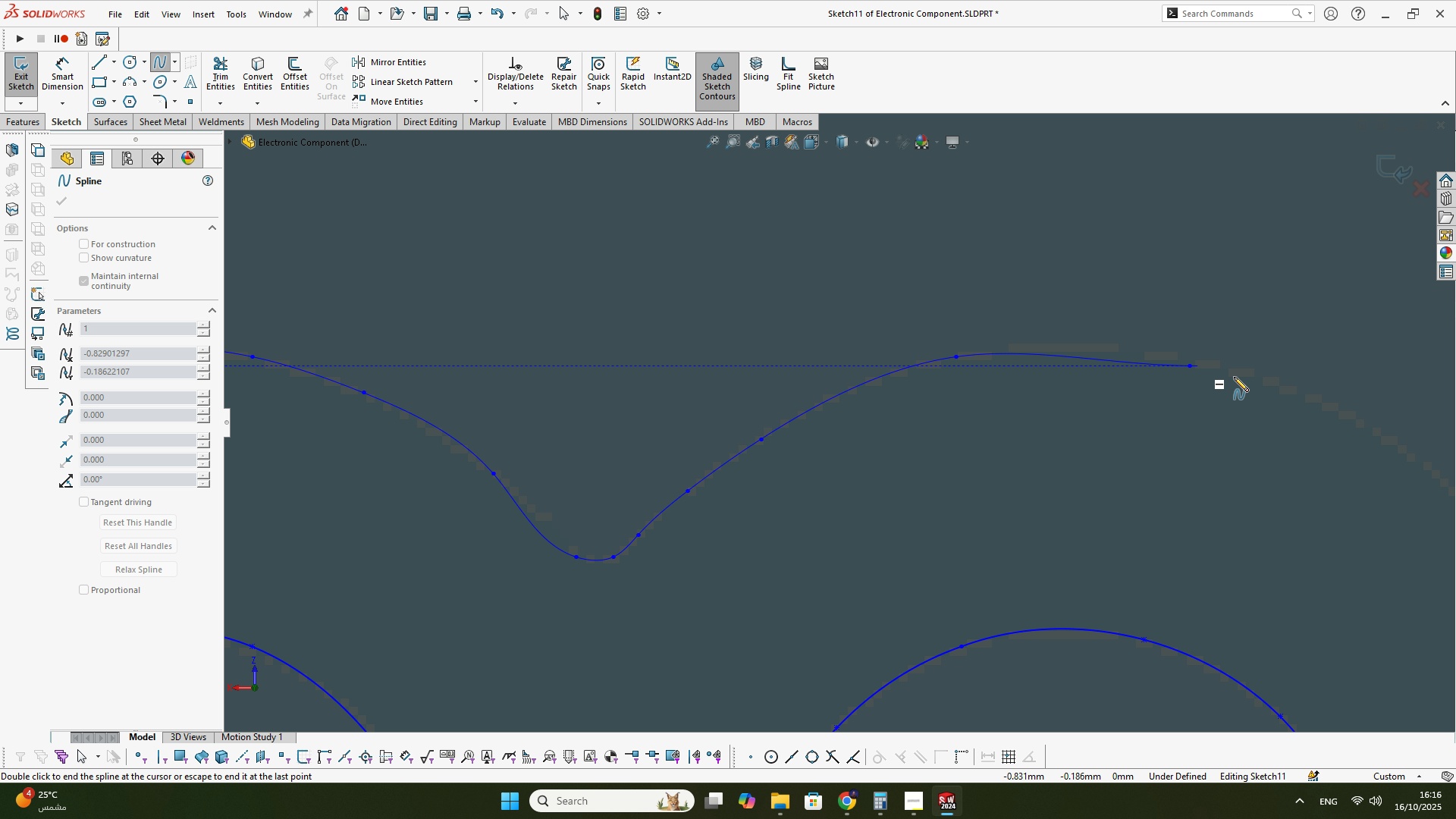 
scroll: coordinate [1275, 403], scroll_direction: down, amount: 2.0
 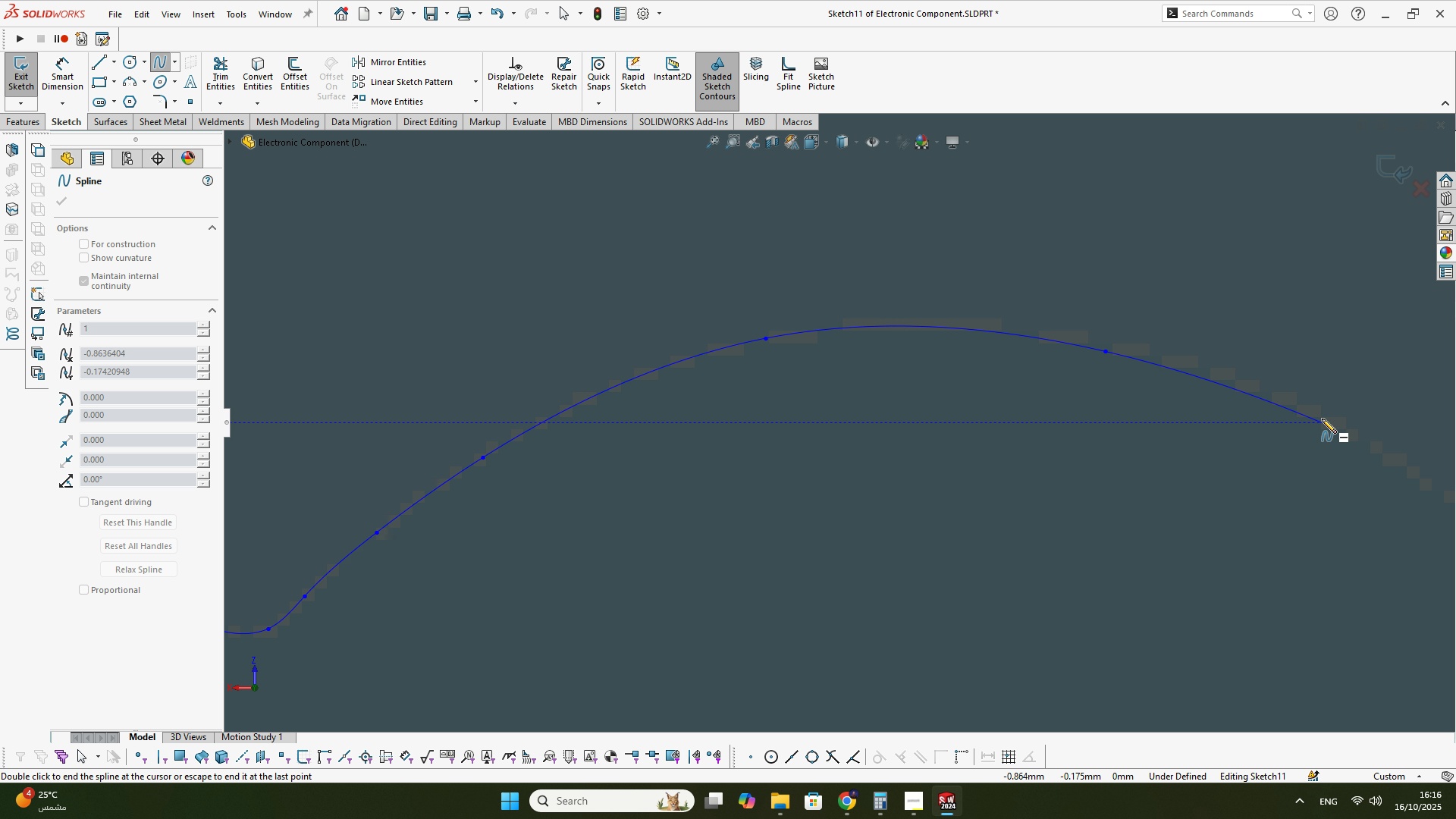 
scroll: coordinate [1286, 436], scroll_direction: up, amount: 2.0
 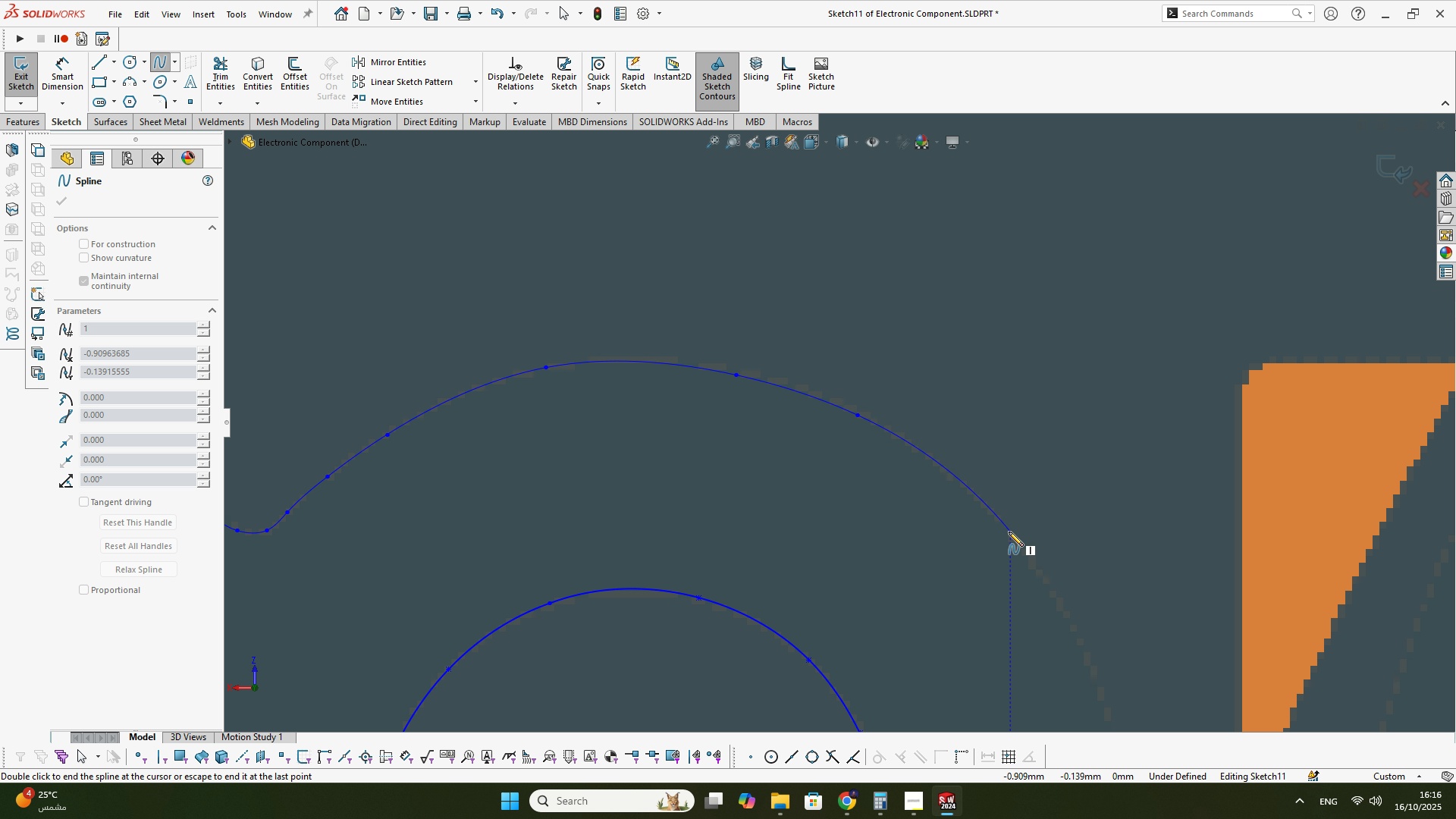 
left_click([1009, 532])
 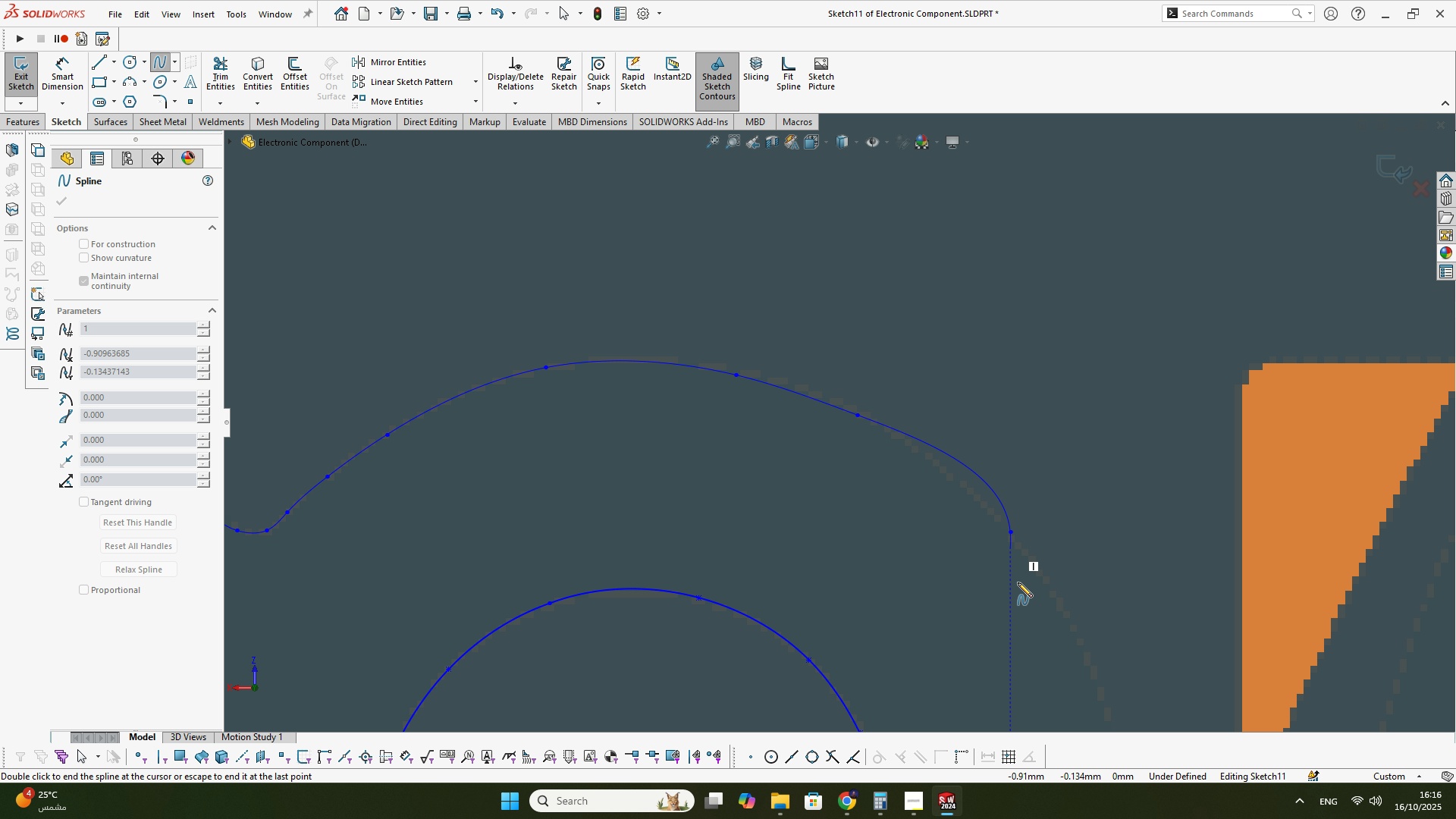 
scroll: coordinate [861, 465], scroll_direction: down, amount: 2.0
 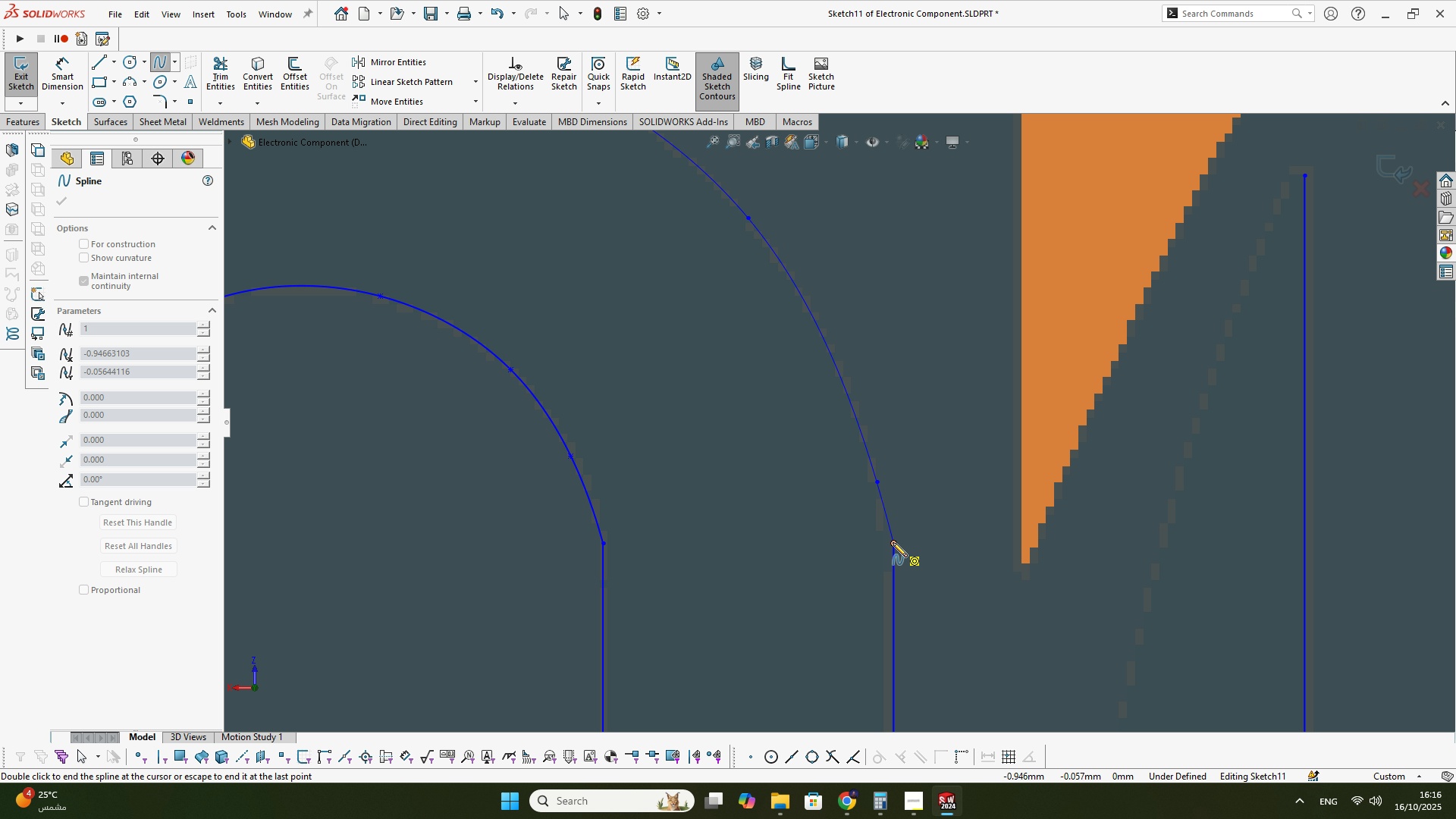 
scroll: coordinate [846, 519], scroll_direction: up, amount: 9.0
 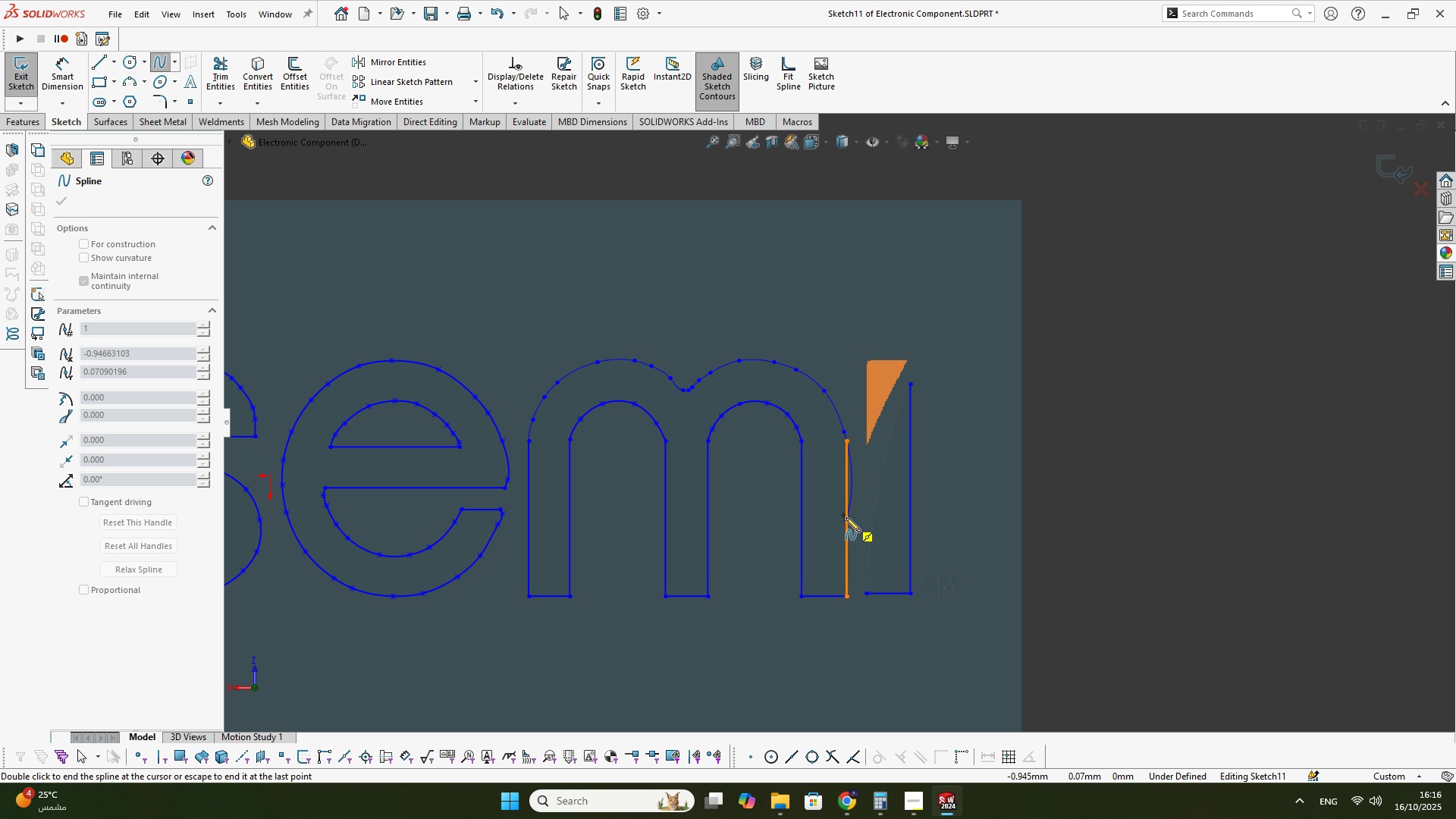 
key(Escape)
 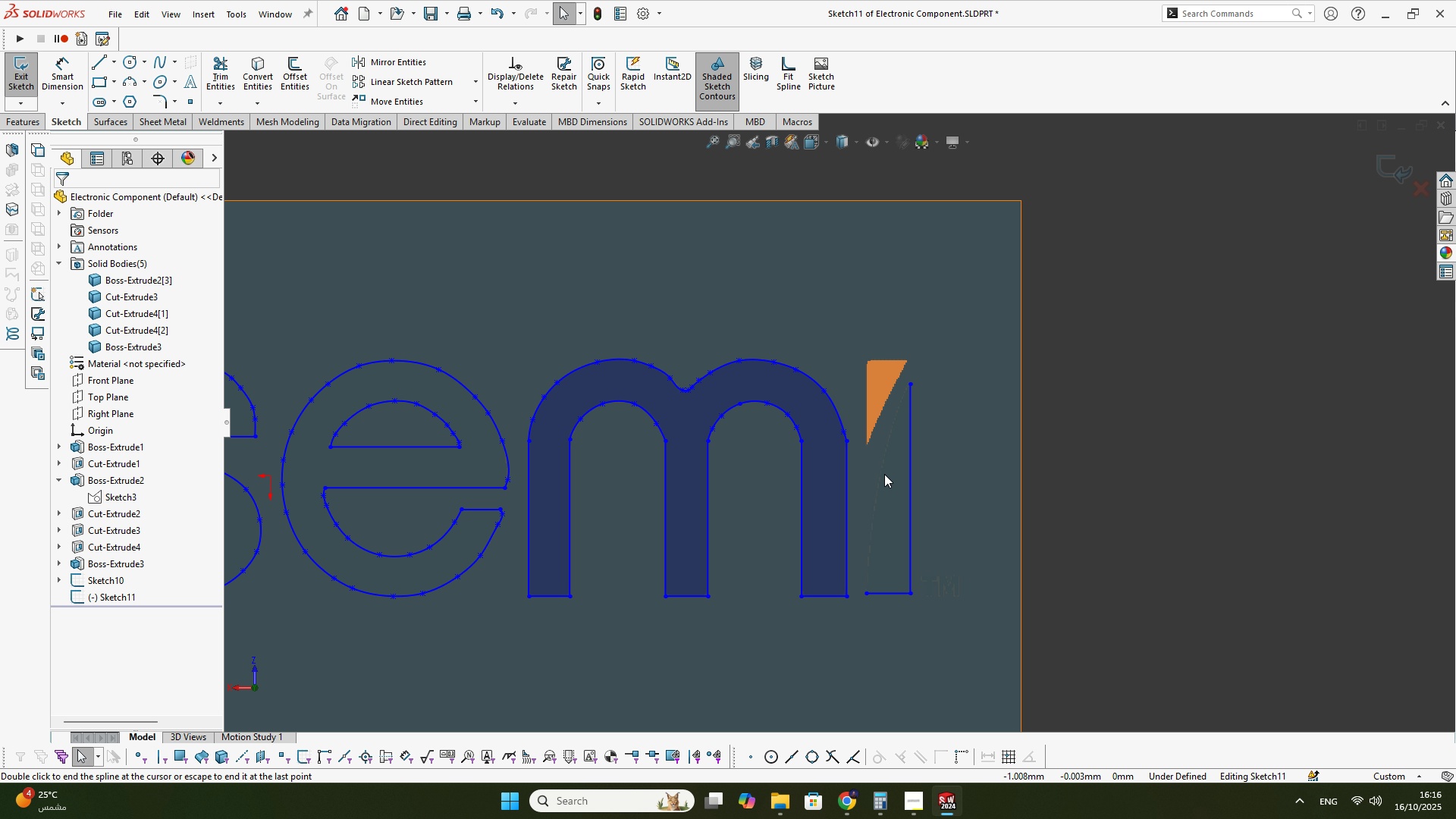 
scroll: coordinate [886, 473], scroll_direction: down, amount: 3.0
 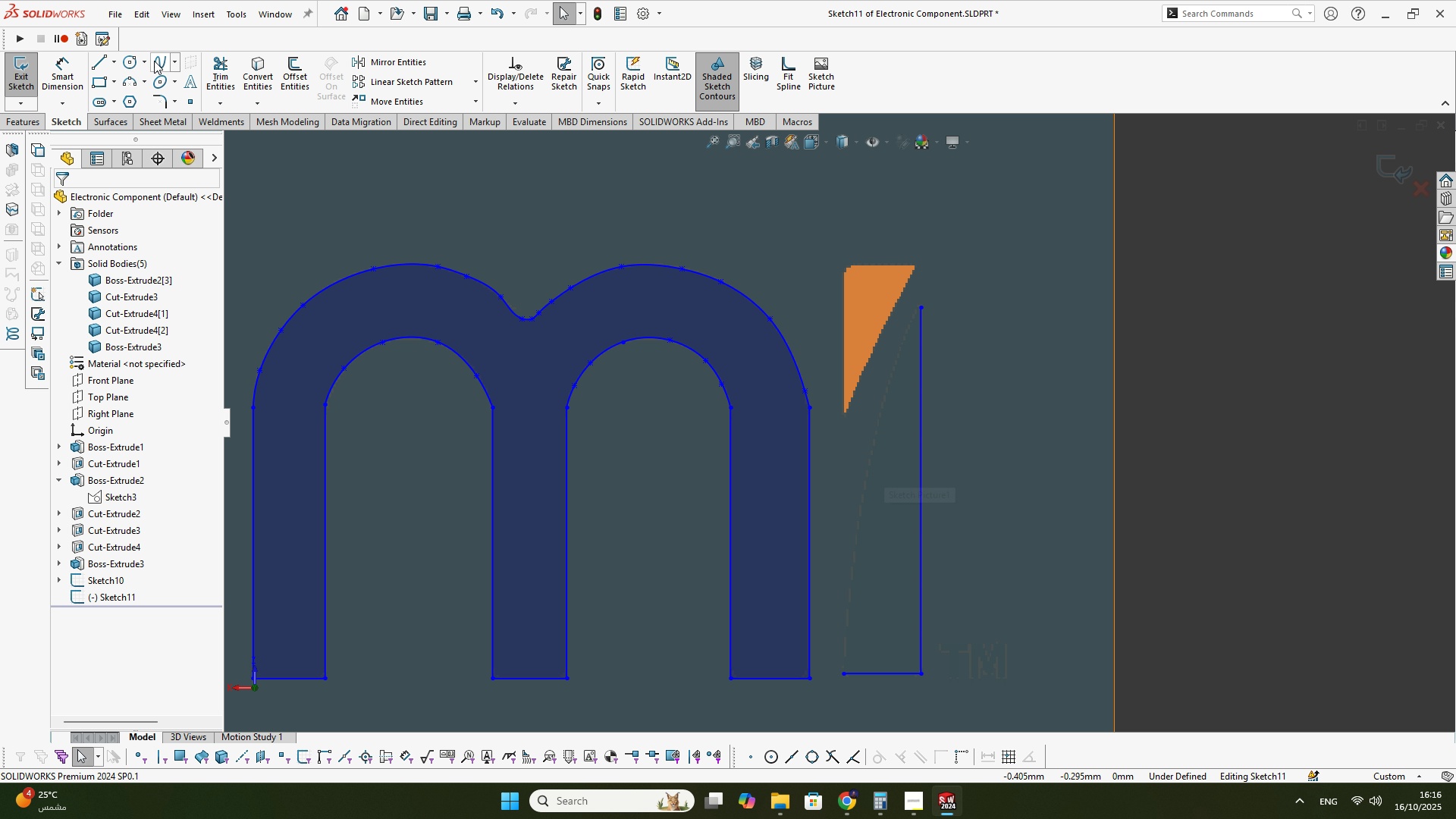 
left_click([153, 60])
 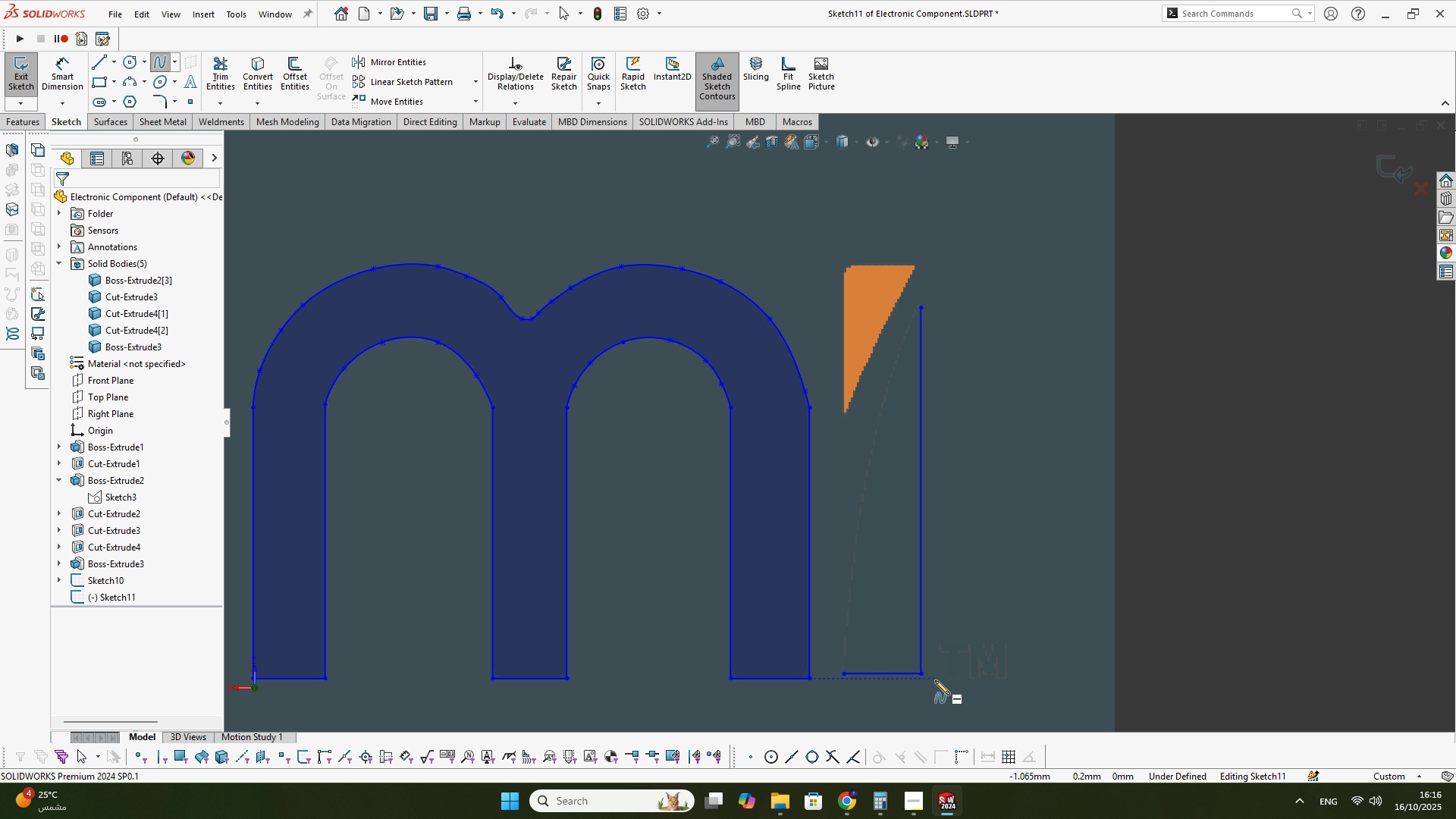 
scroll: coordinate [935, 680], scroll_direction: down, amount: 1.0
 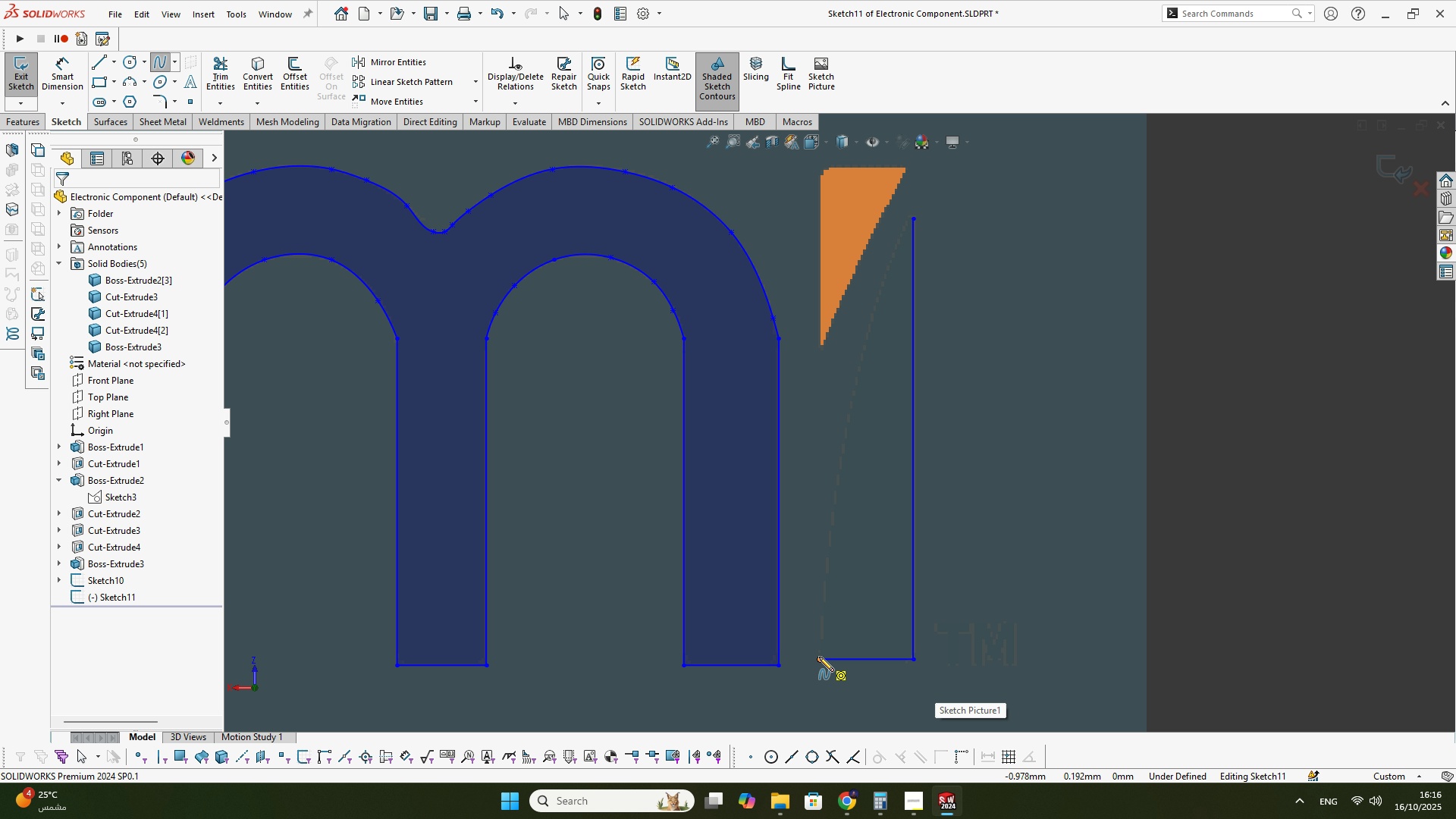 
left_click([819, 657])
 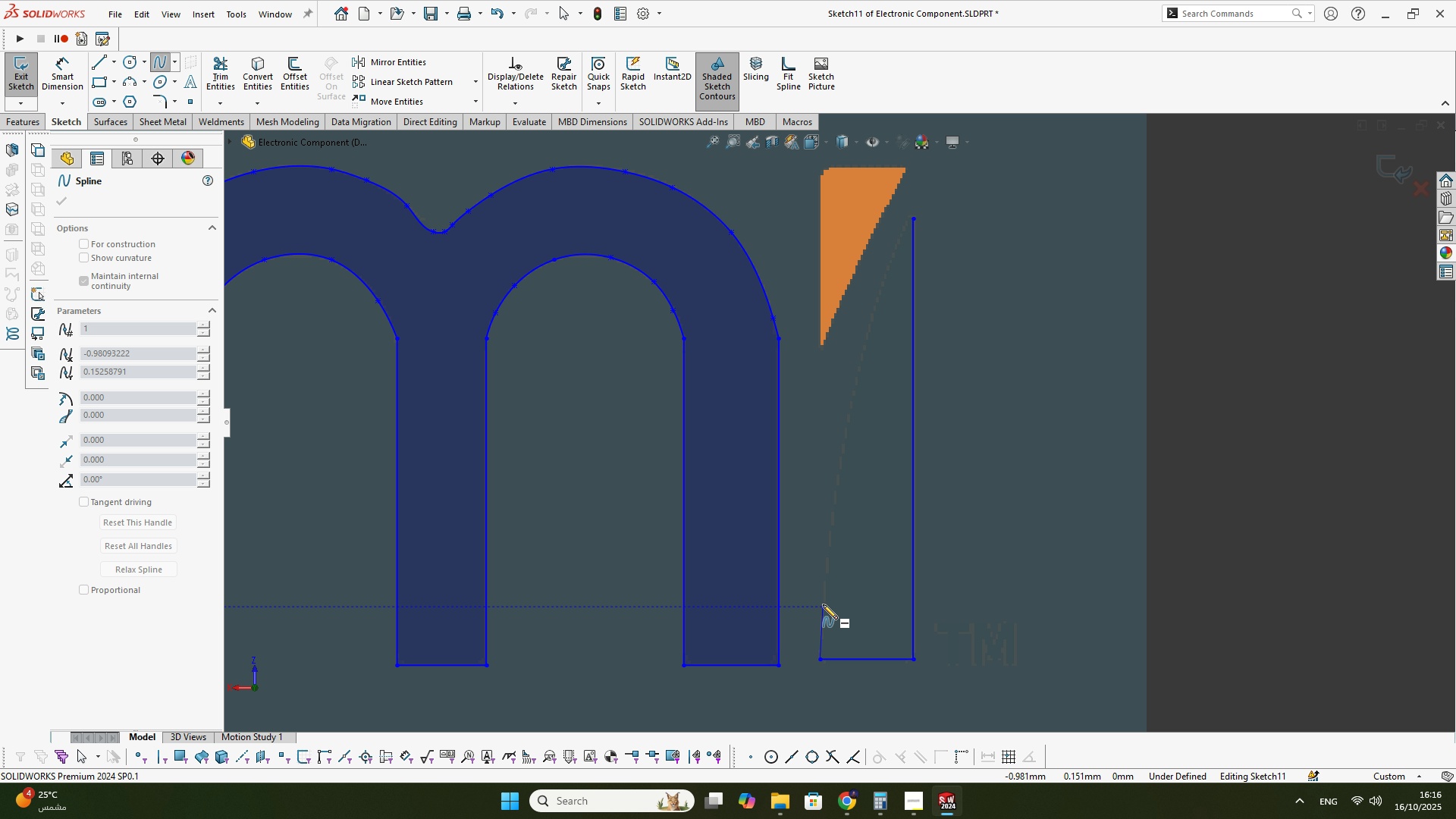 
left_click([823, 604])
 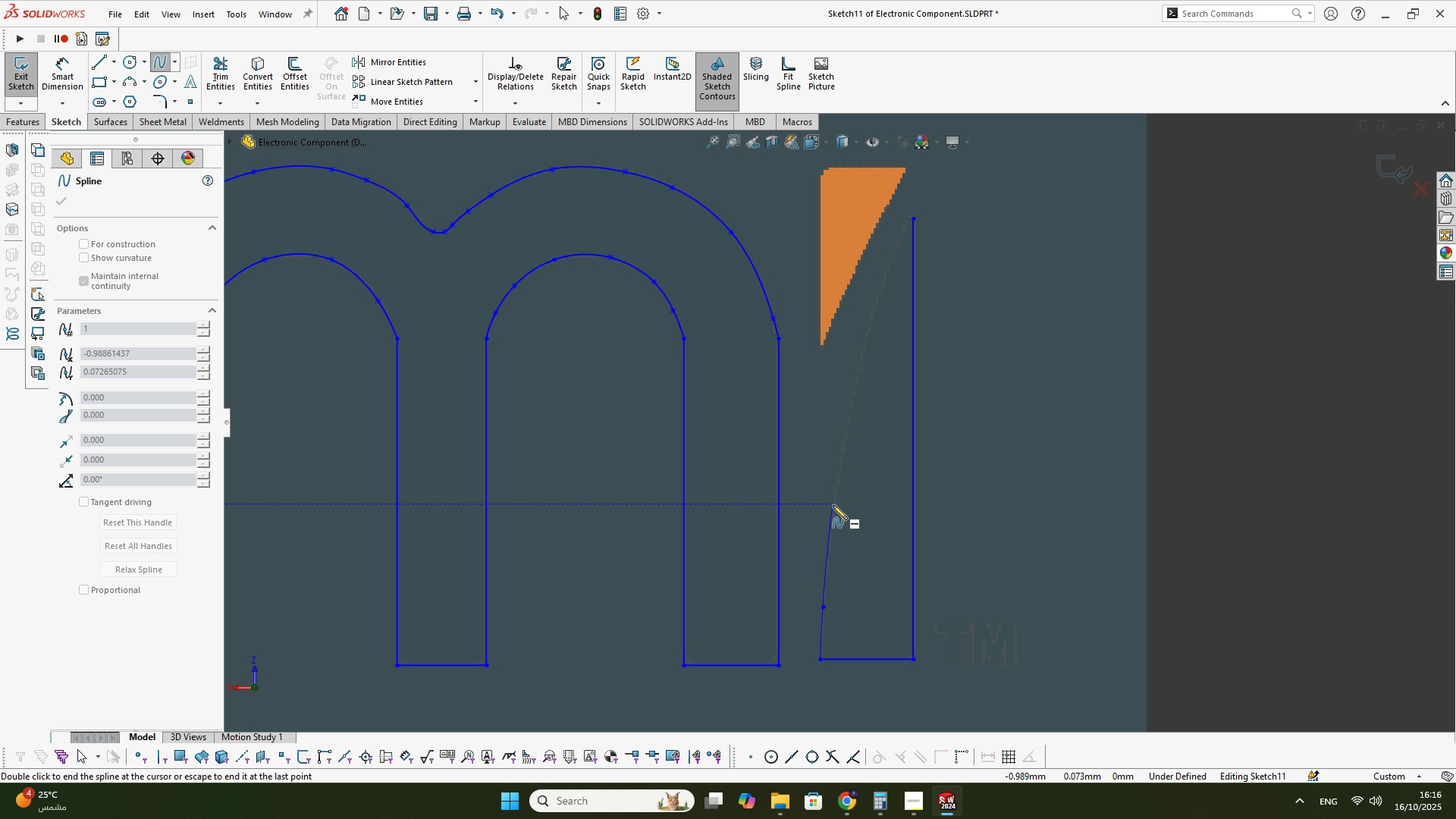 
left_click([833, 504])
 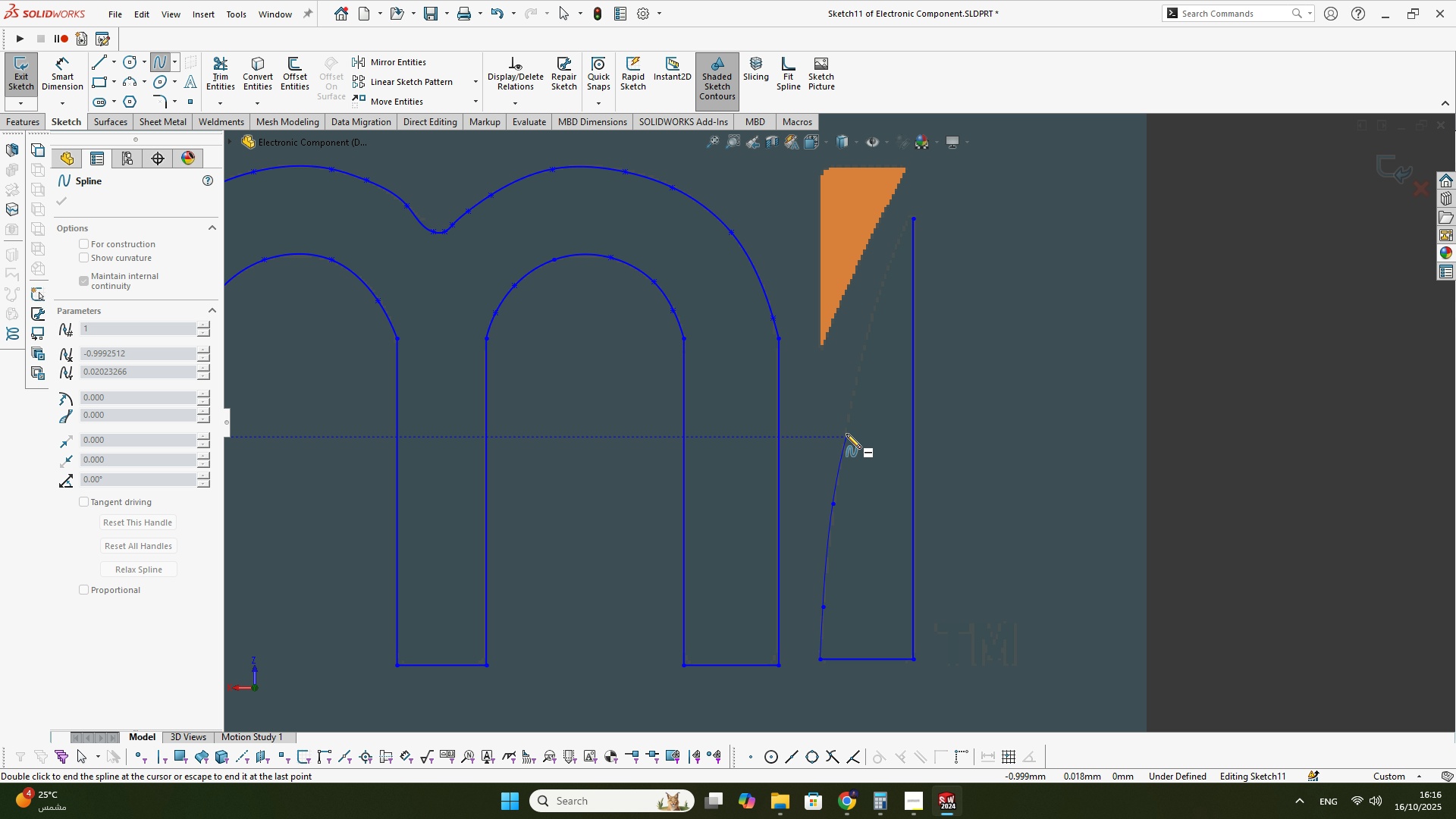 
left_click([846, 434])
 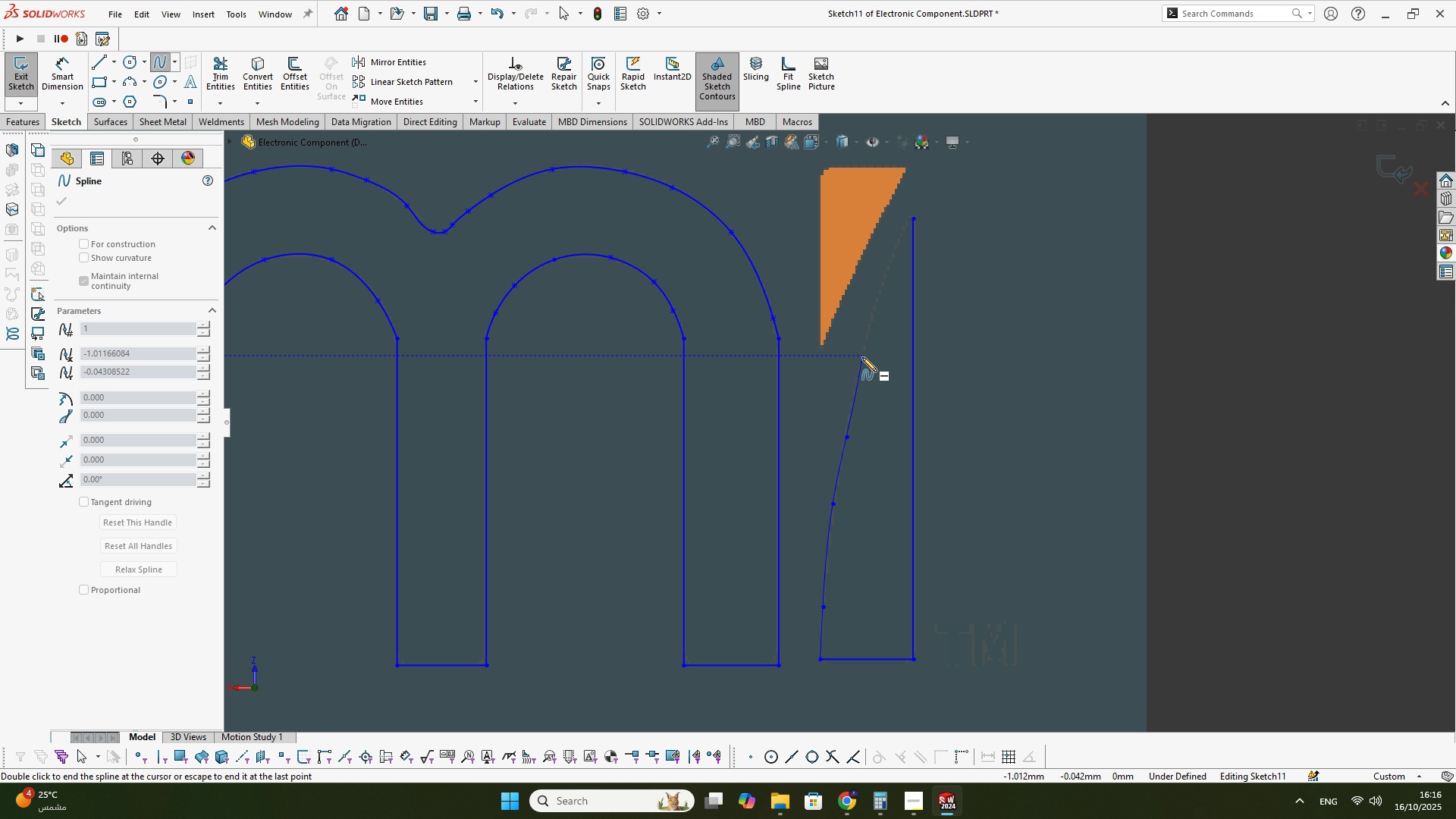 
left_click([862, 357])
 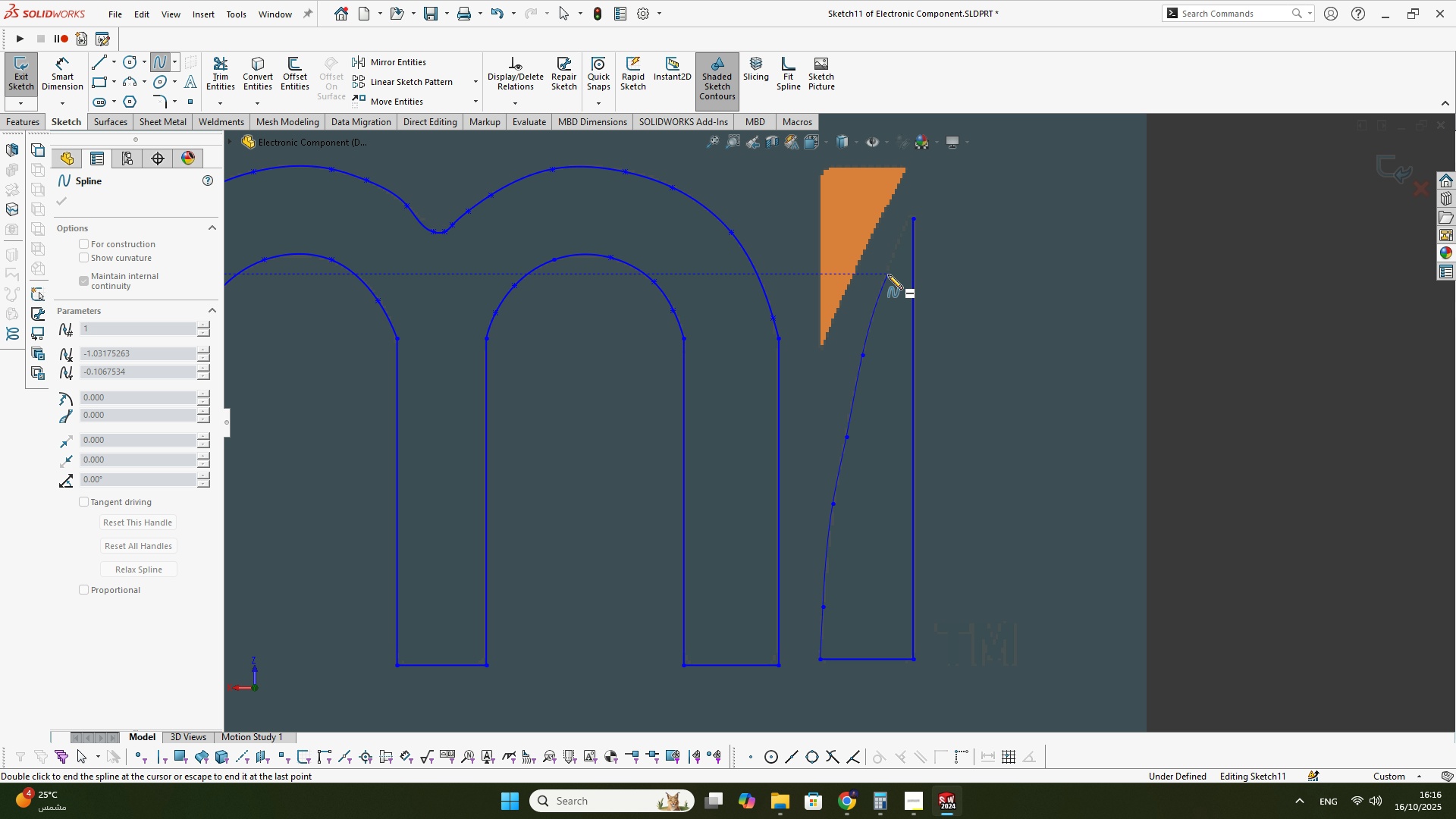 
left_click([888, 275])
 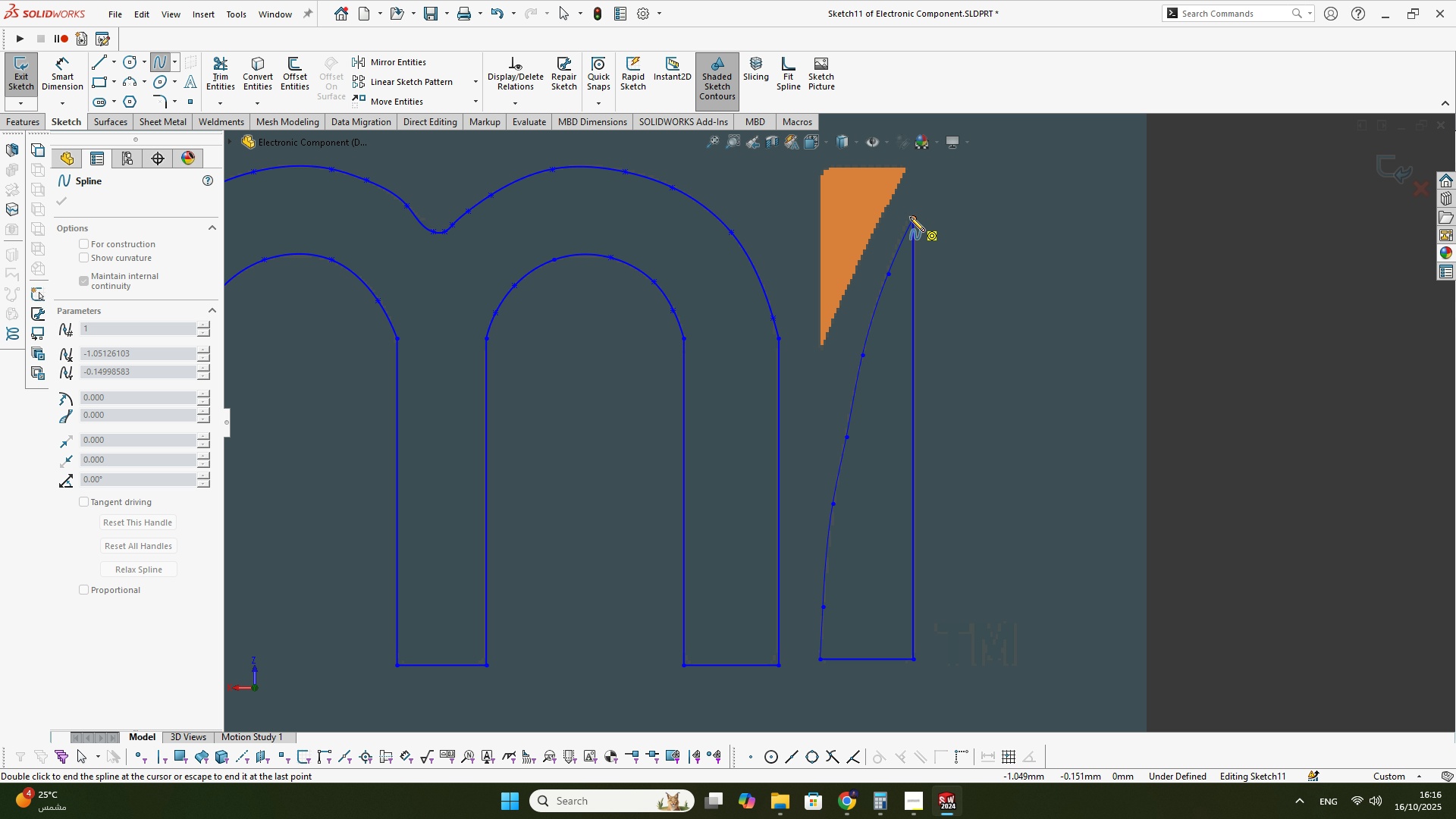 
left_click([911, 216])
 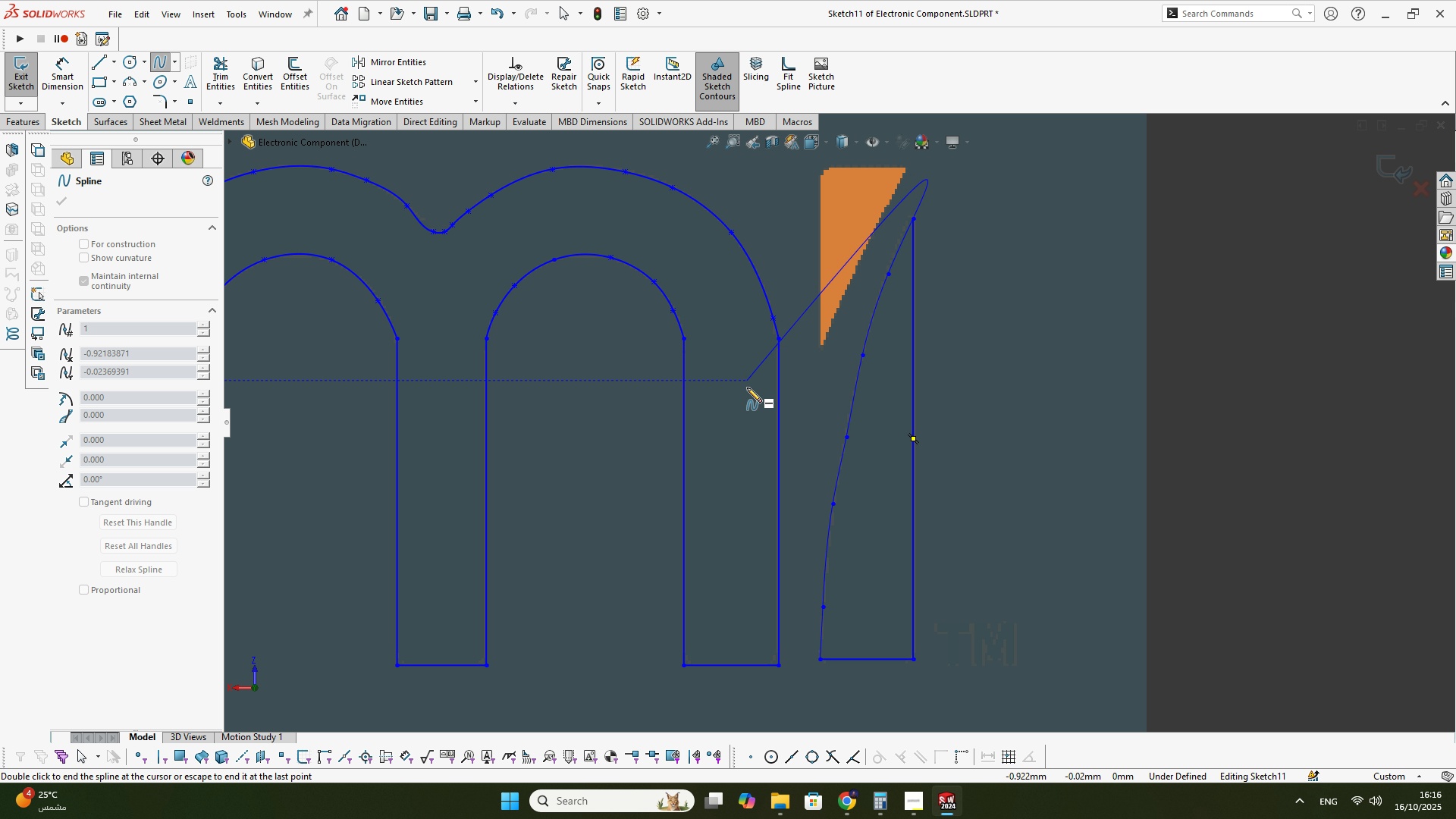 
key(Escape)
 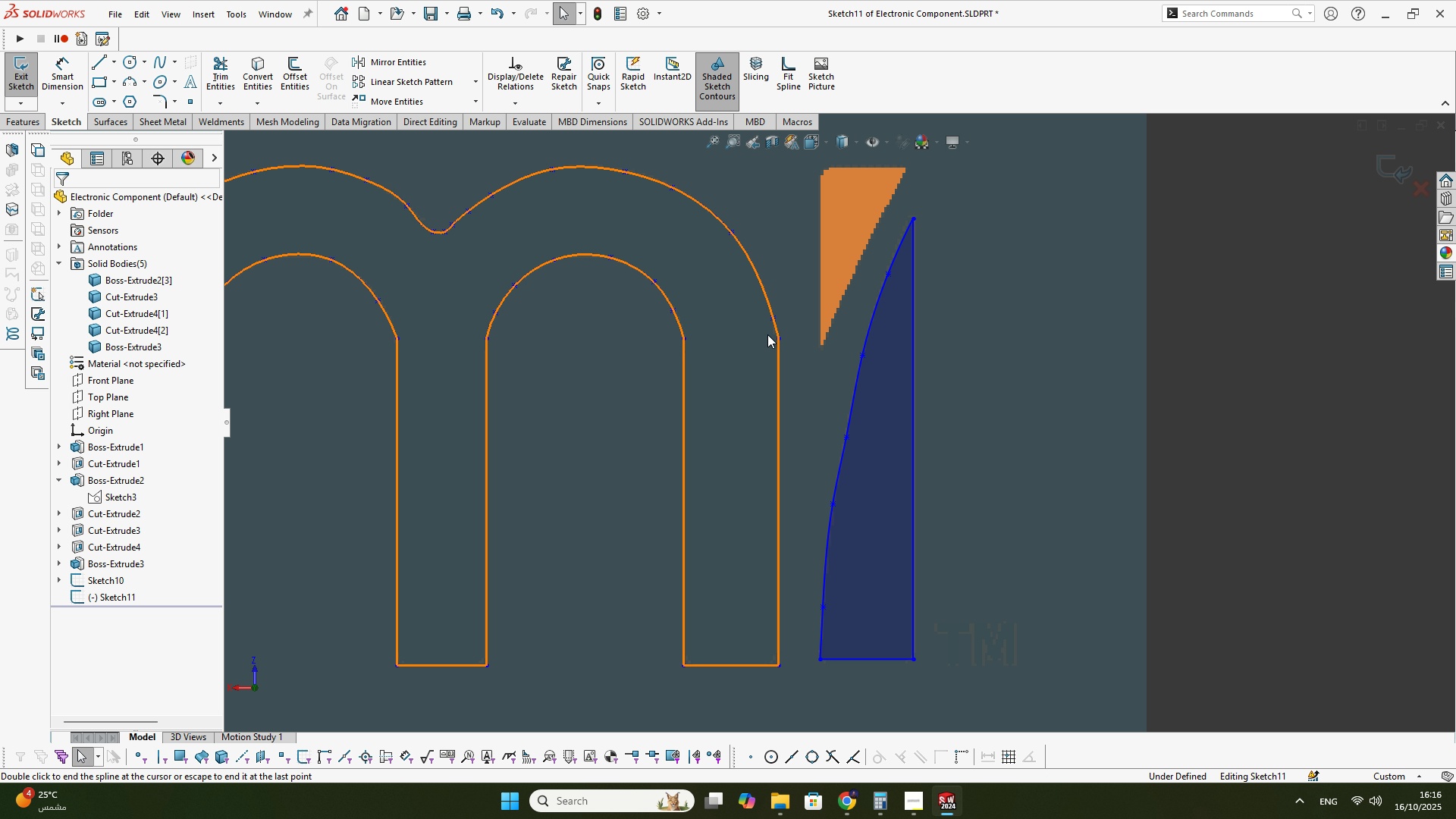 
scroll: coordinate [817, 316], scroll_direction: none, amount: 0.0
 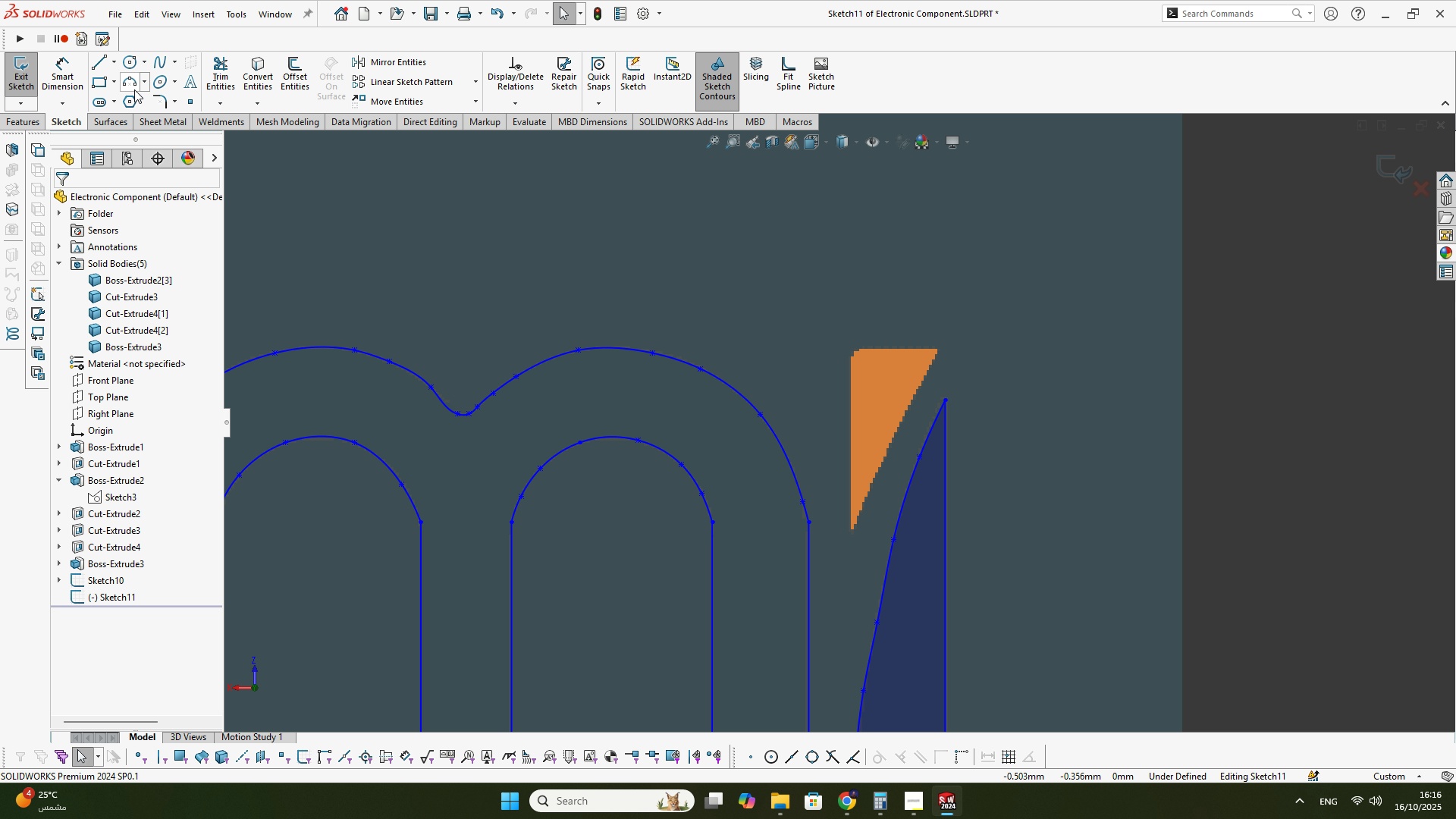 
left_click([163, 64])
 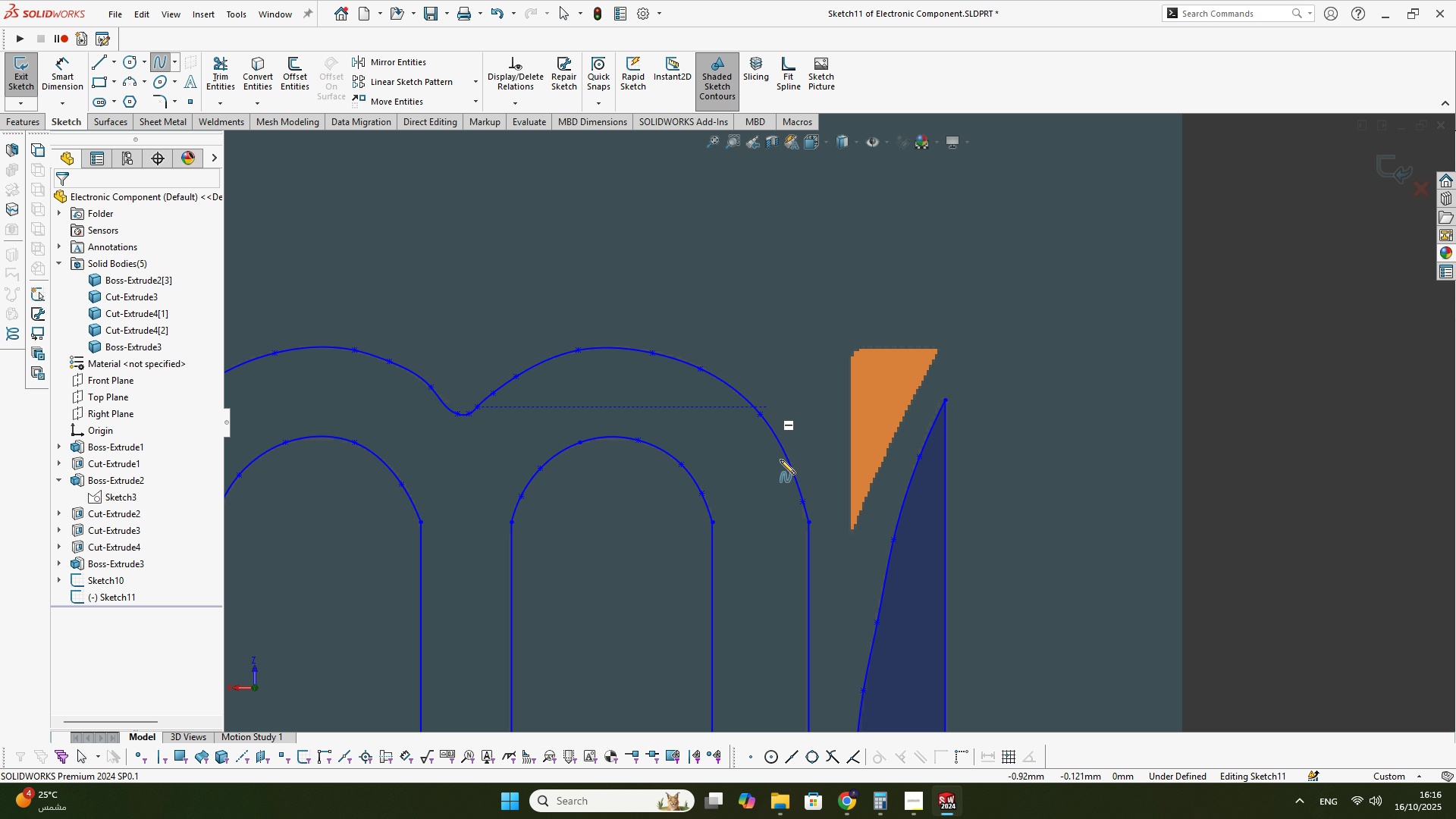 
scroll: coordinate [894, 538], scroll_direction: down, amount: 3.0
 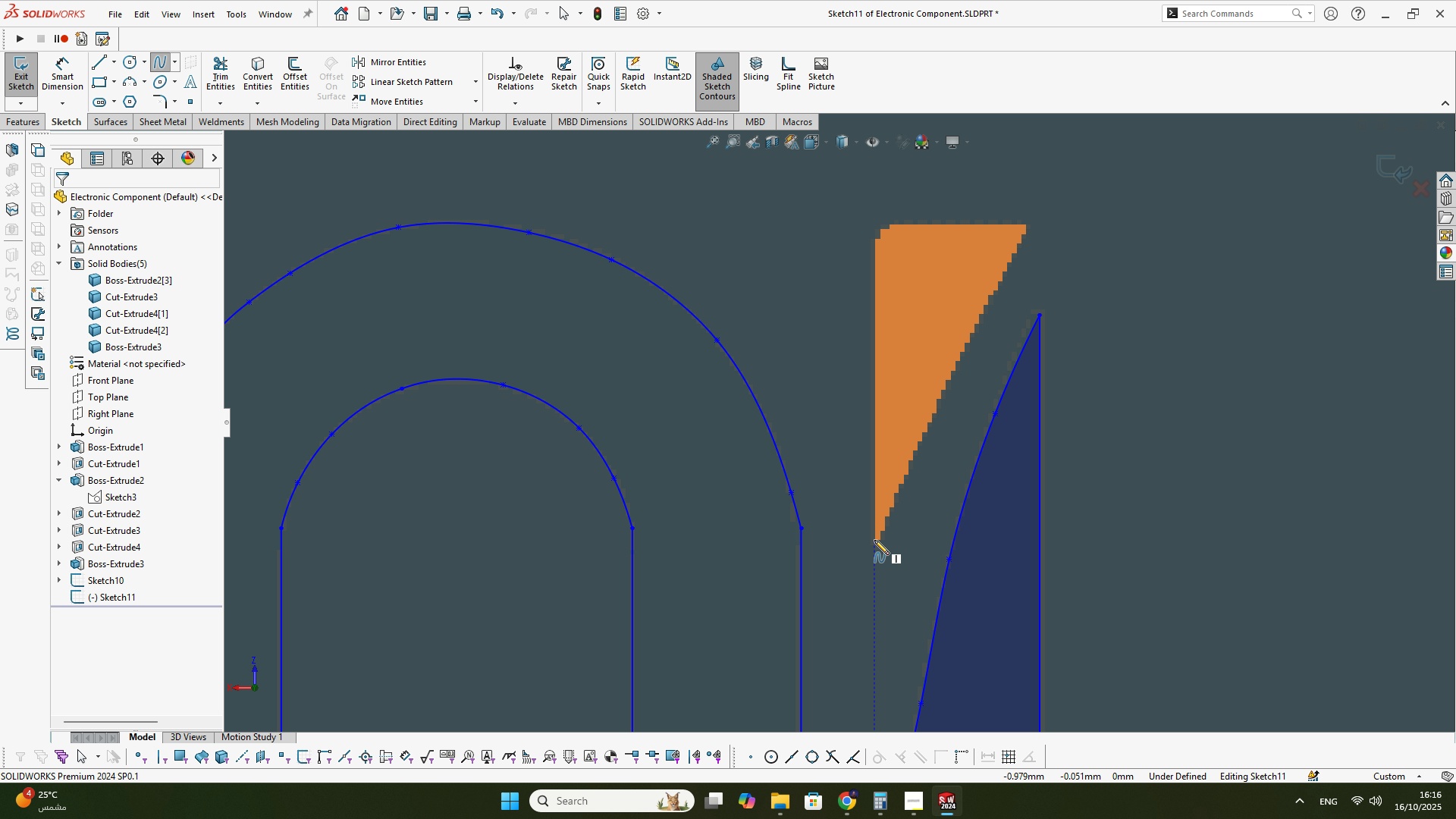 
left_click([875, 540])
 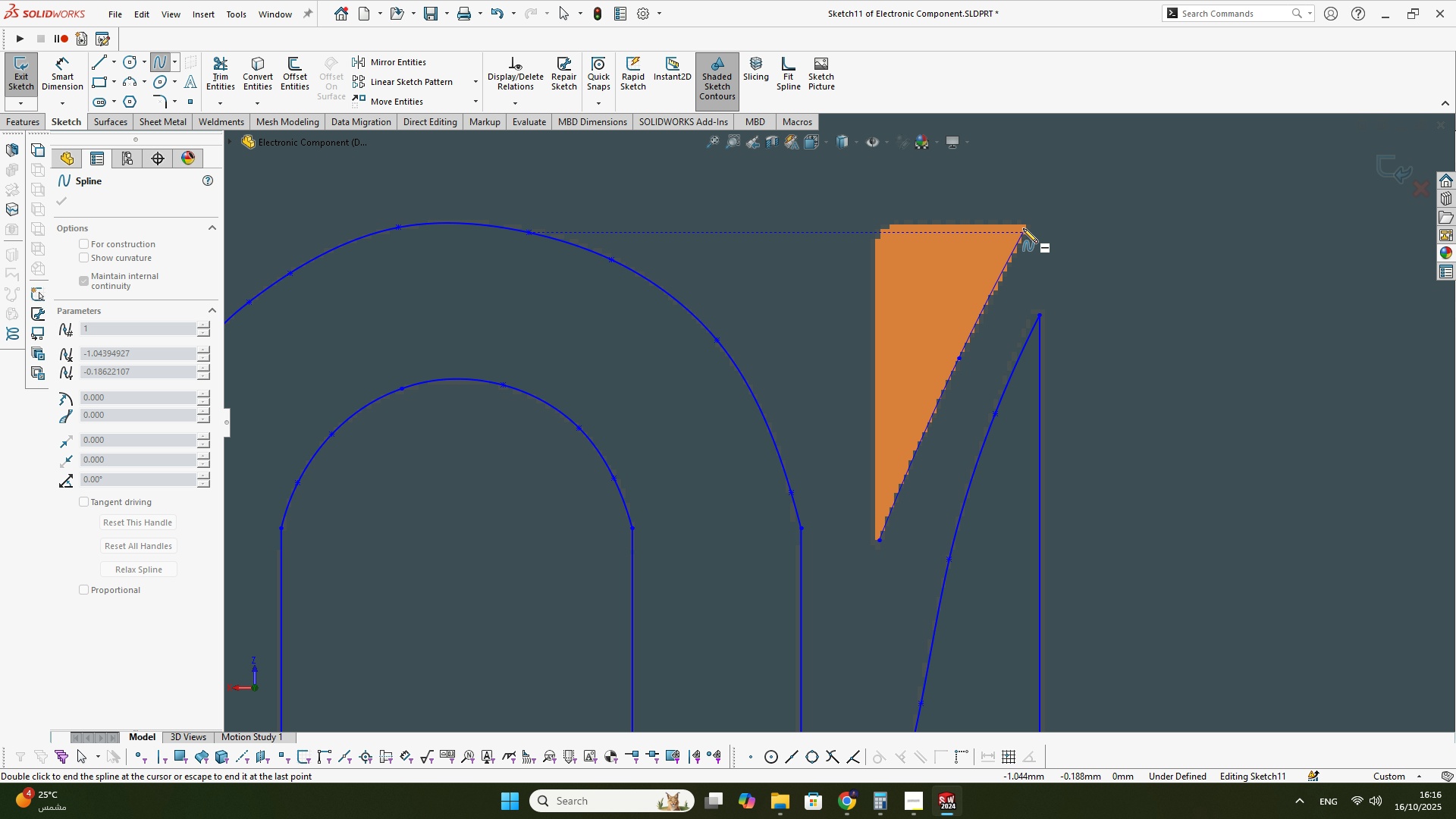 
left_click([1028, 223])
 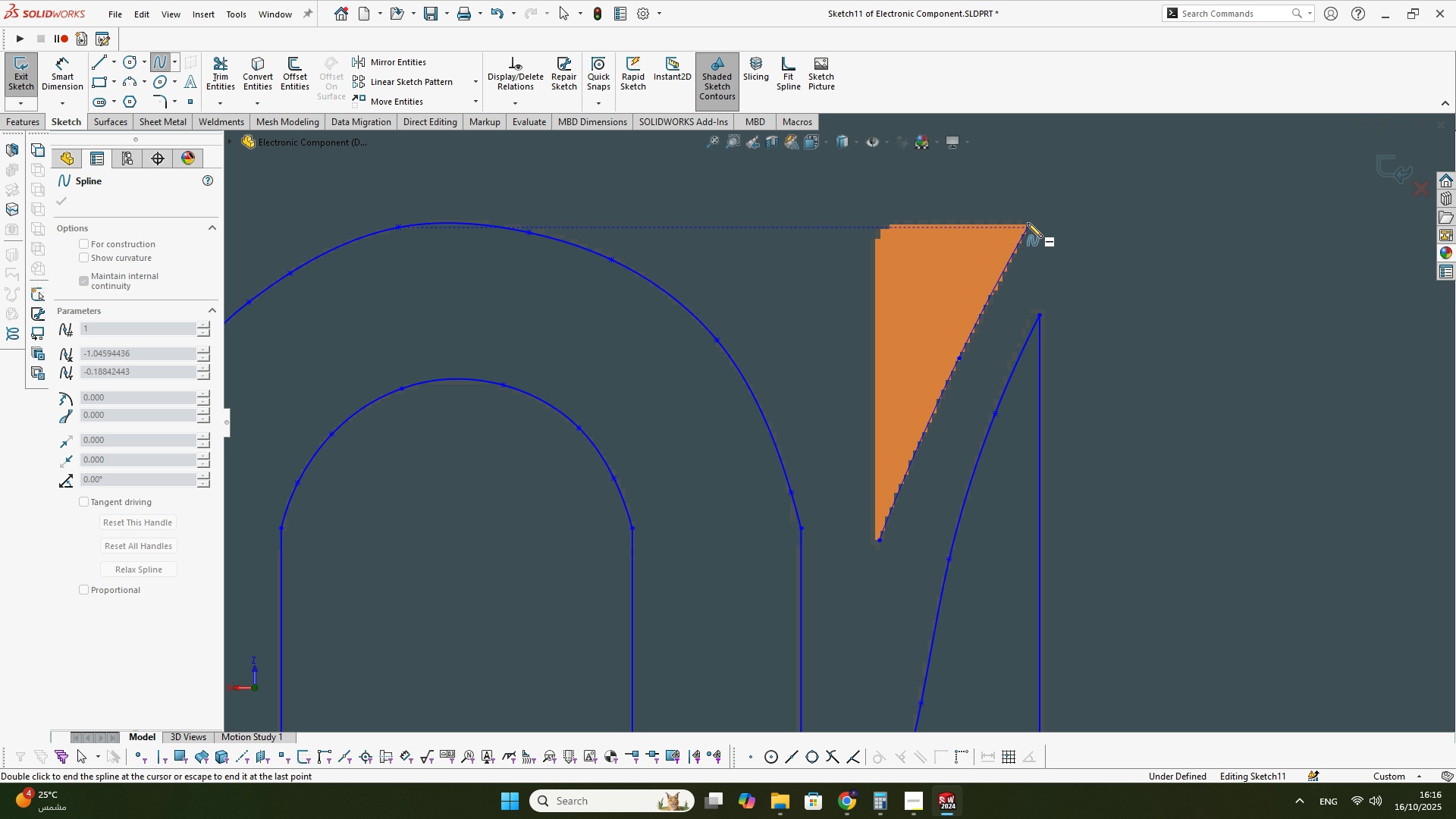 
left_click([1028, 223])
 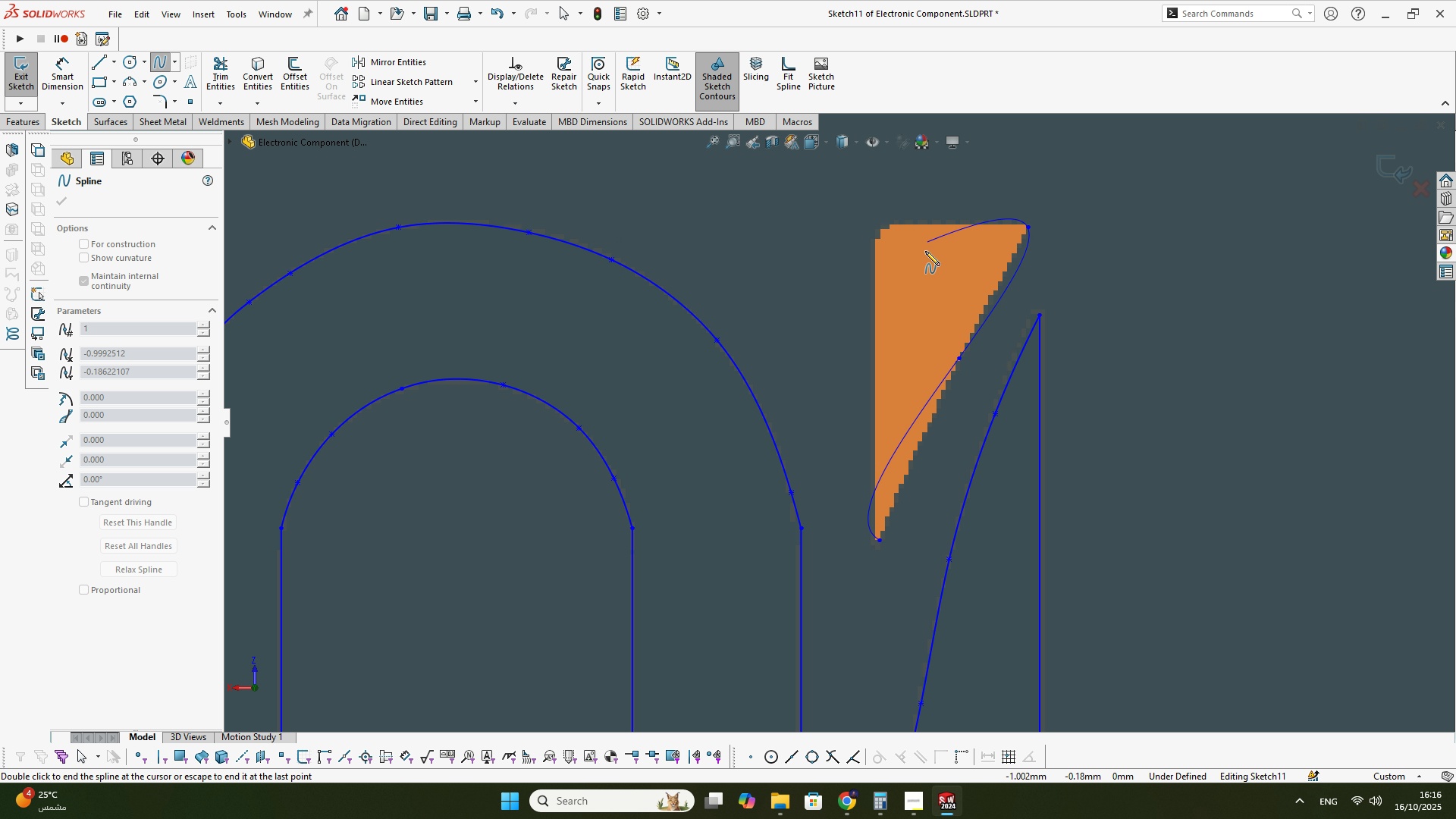 
key(Escape)
 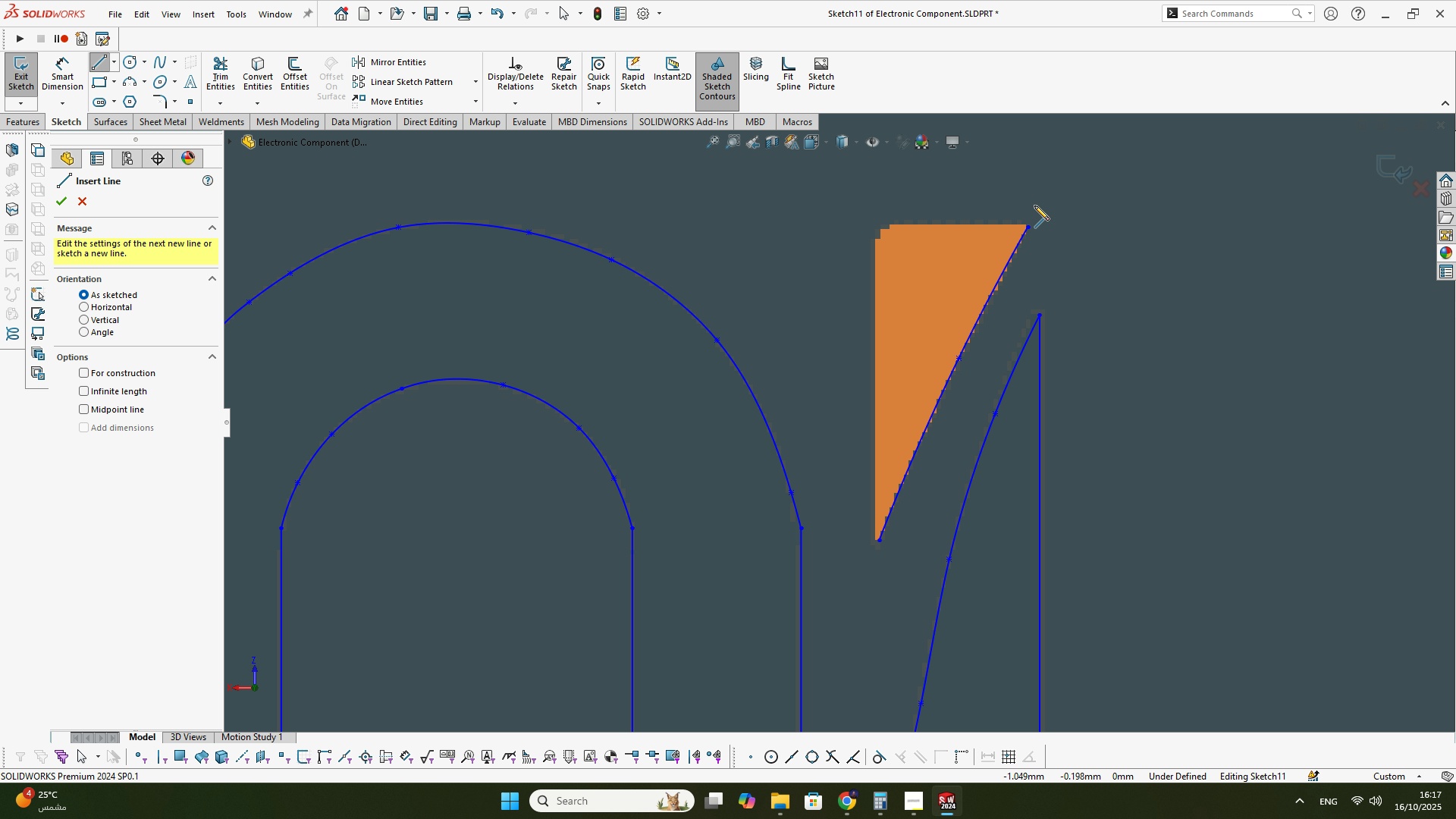 
left_click([1027, 229])
 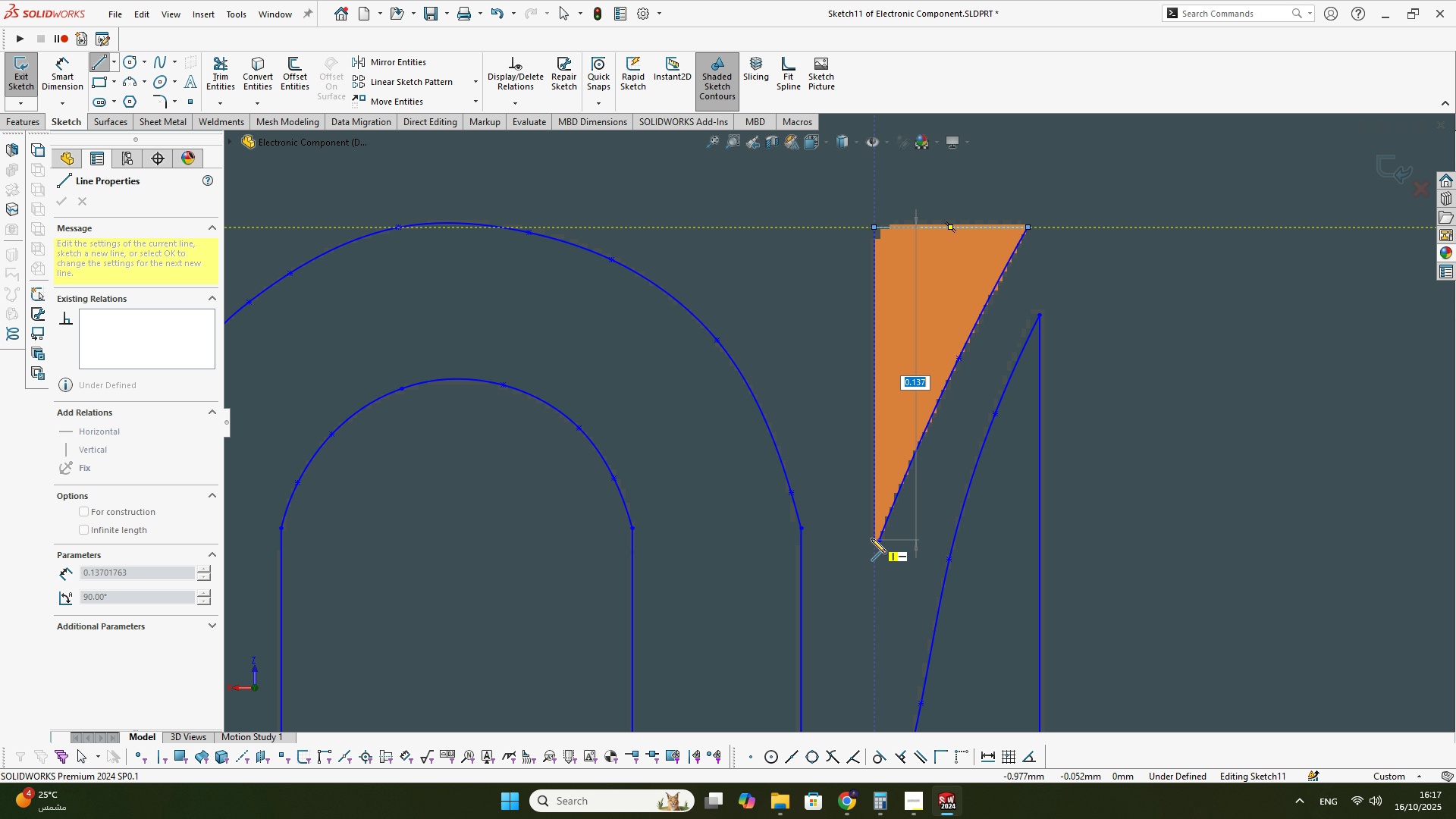 
left_click([871, 545])
 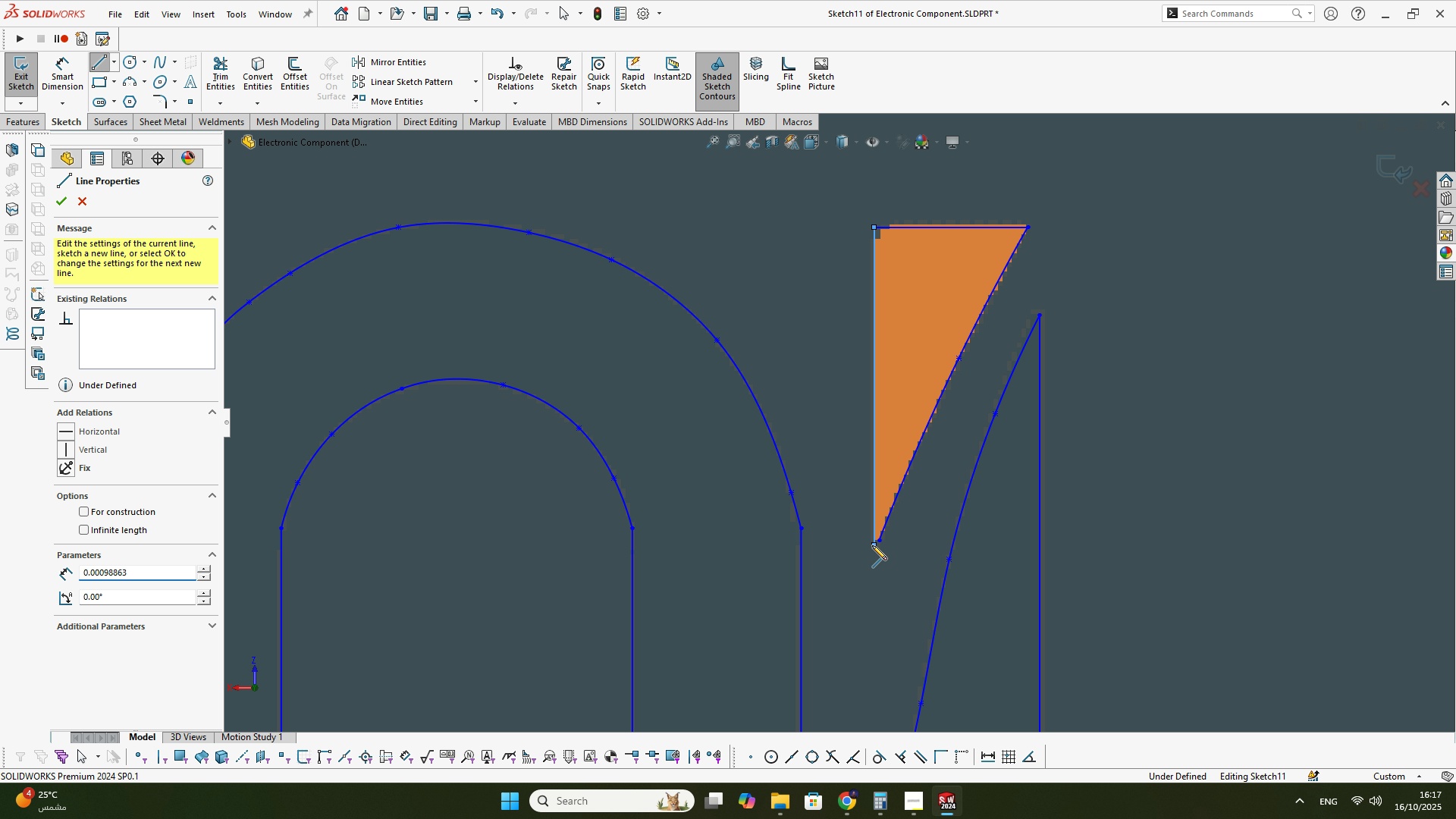 
key(Escape)
 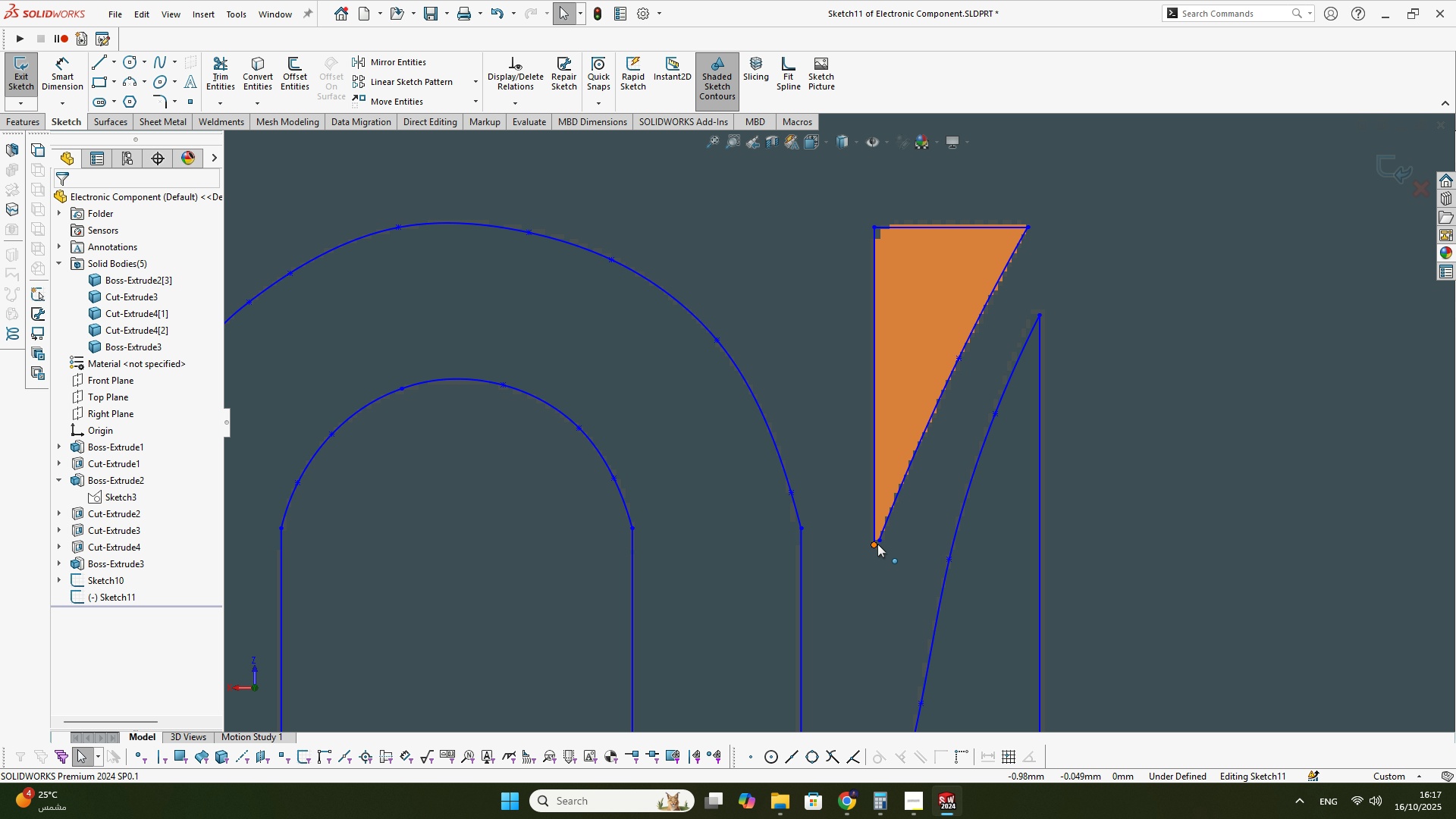 
left_click_drag(start_coordinate=[877, 541], to_coordinate=[872, 544])
 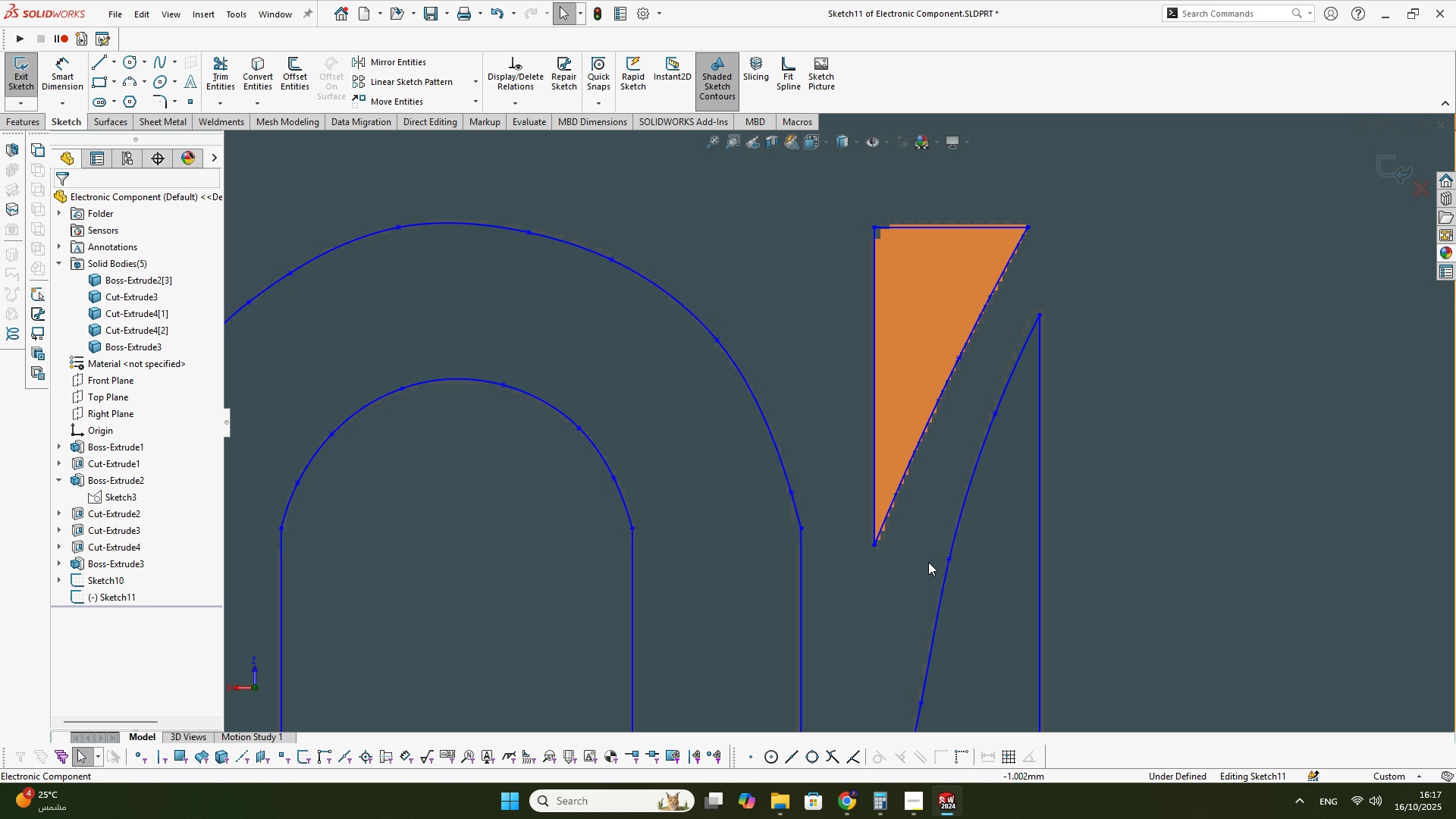 
scroll: coordinate [871, 535], scroll_direction: up, amount: 12.0
 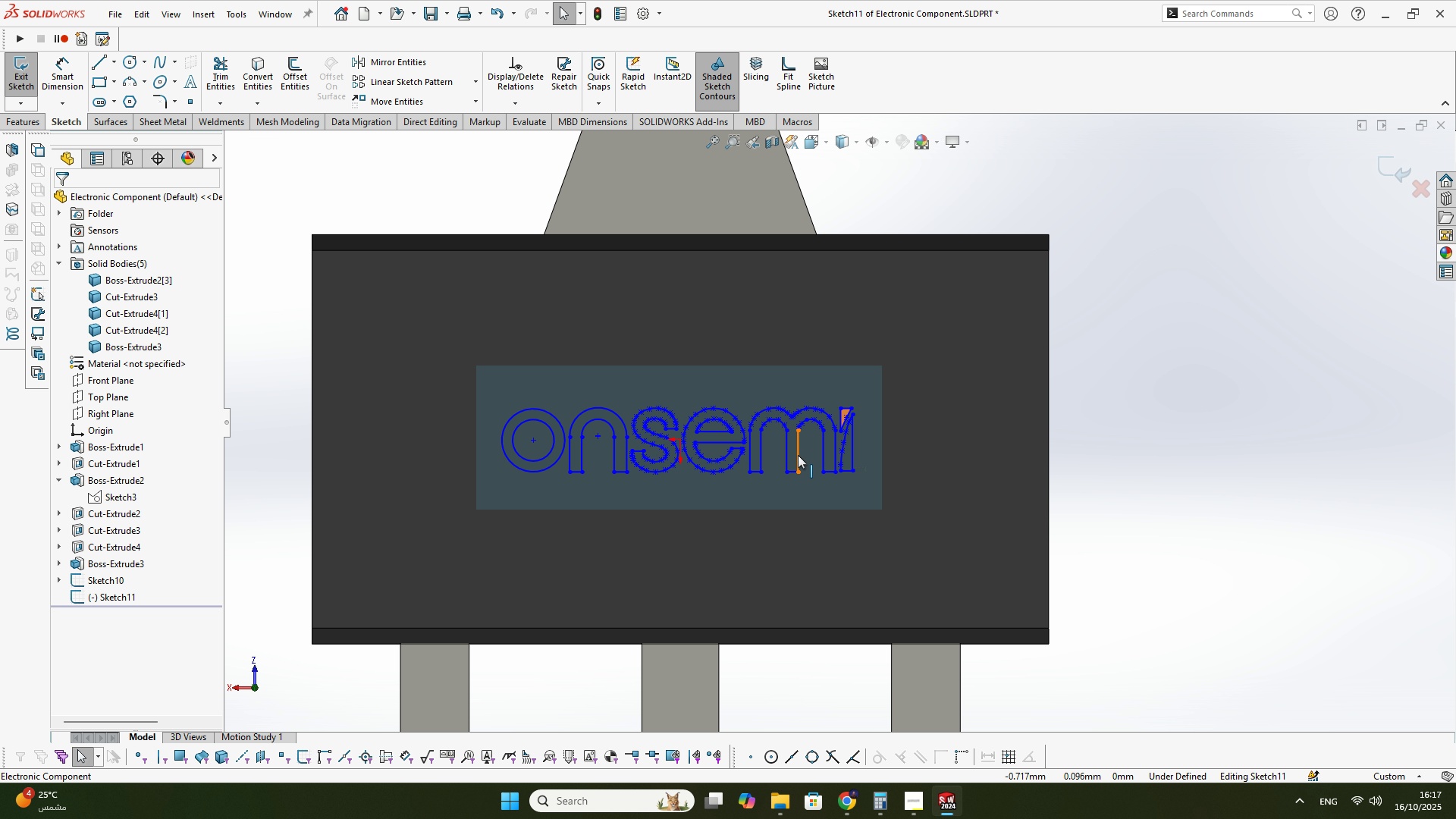 
scroll: coordinate [807, 494], scroll_direction: down, amount: 17.0
 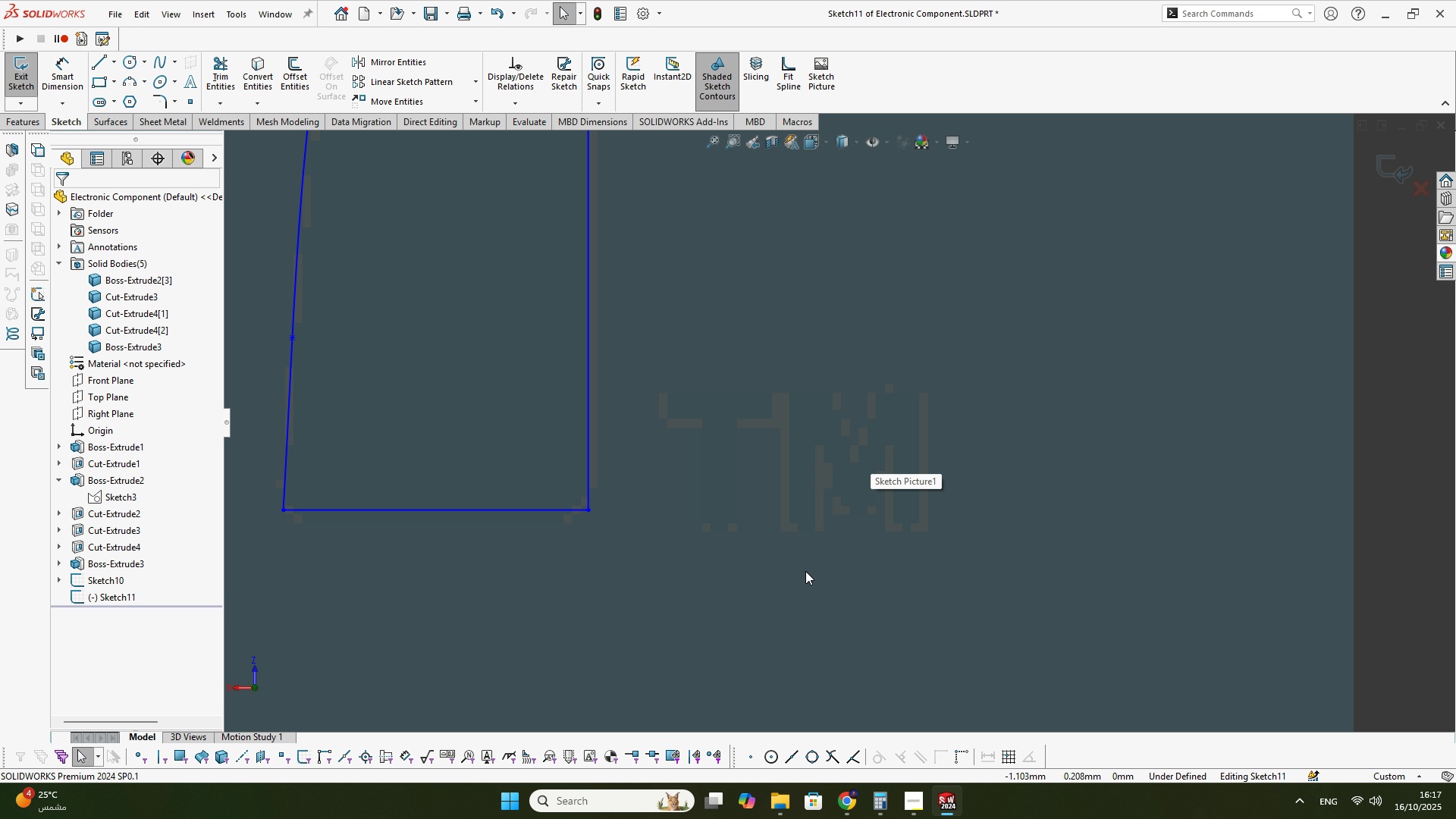 
left_click([805, 571])
 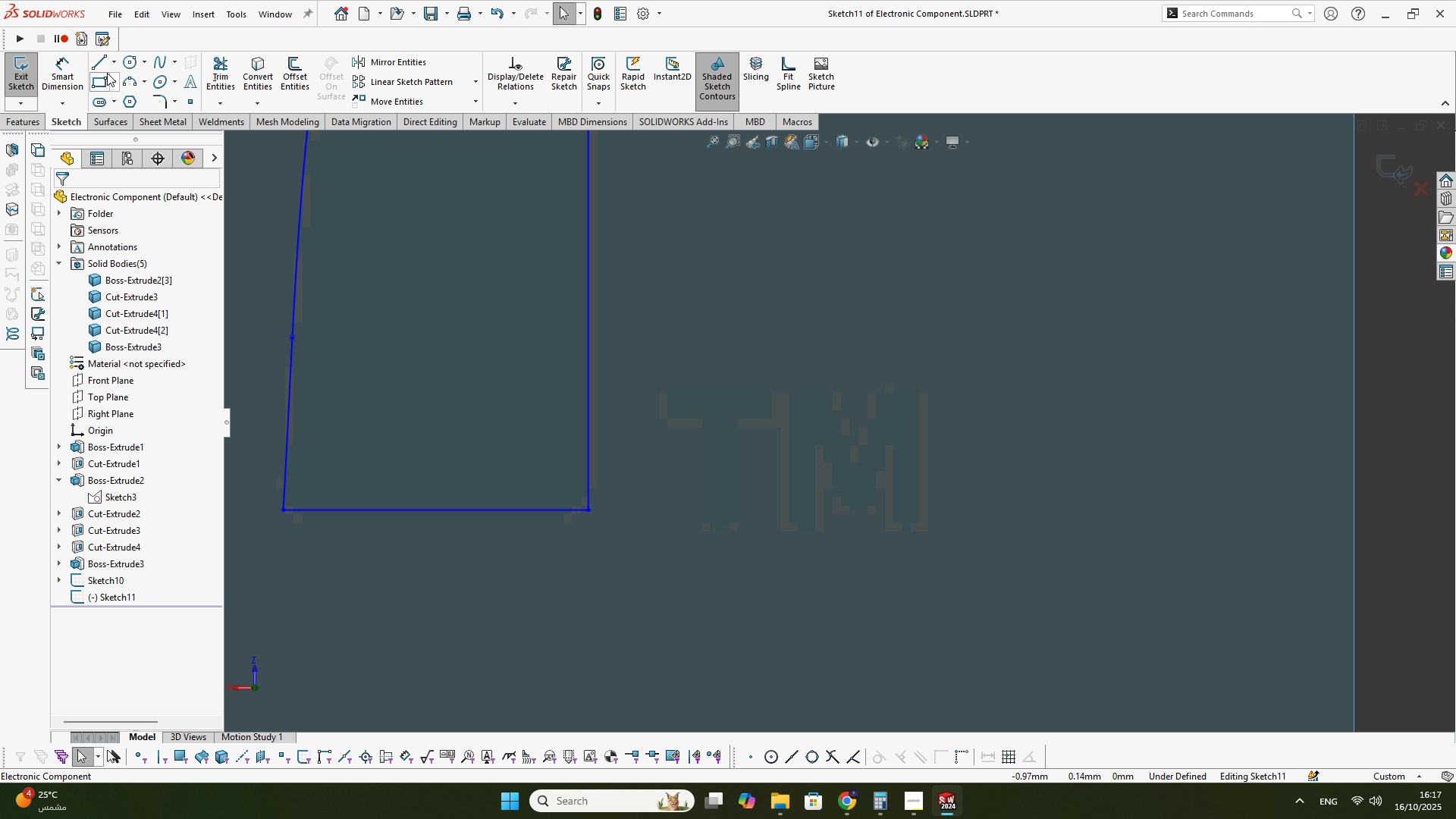 
left_click([98, 68])
 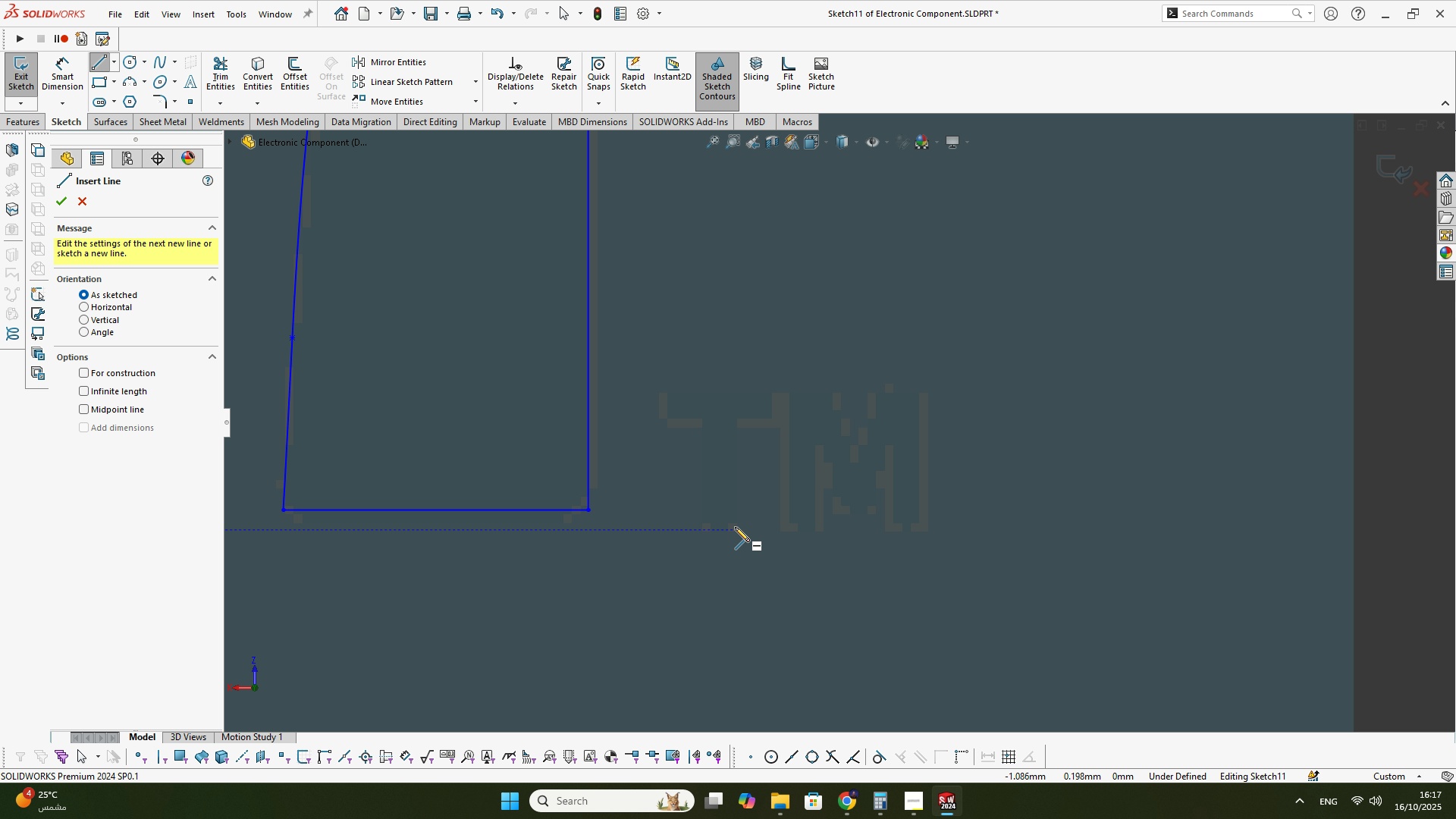 
left_click([735, 527])
 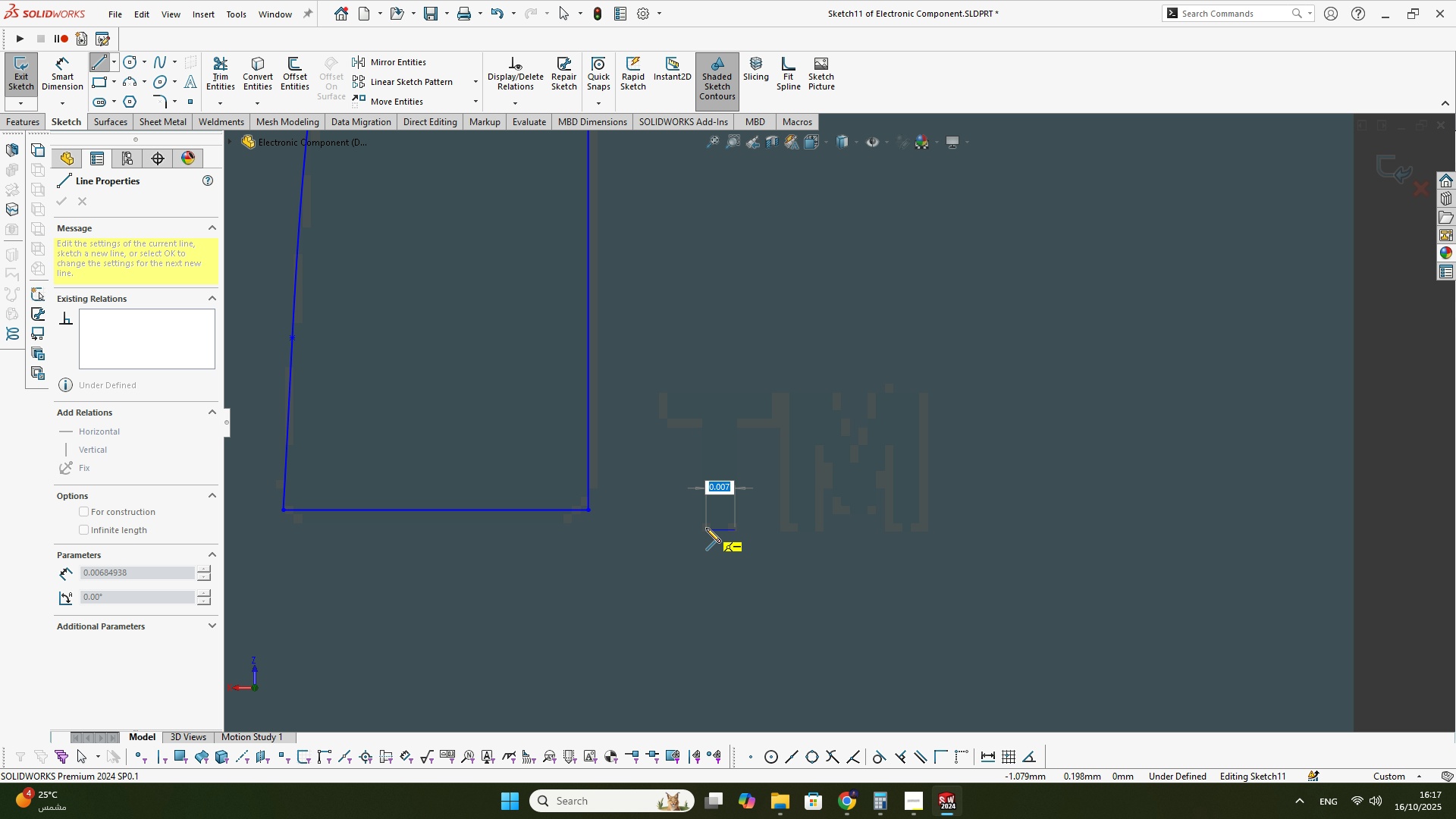 
left_click([706, 528])
 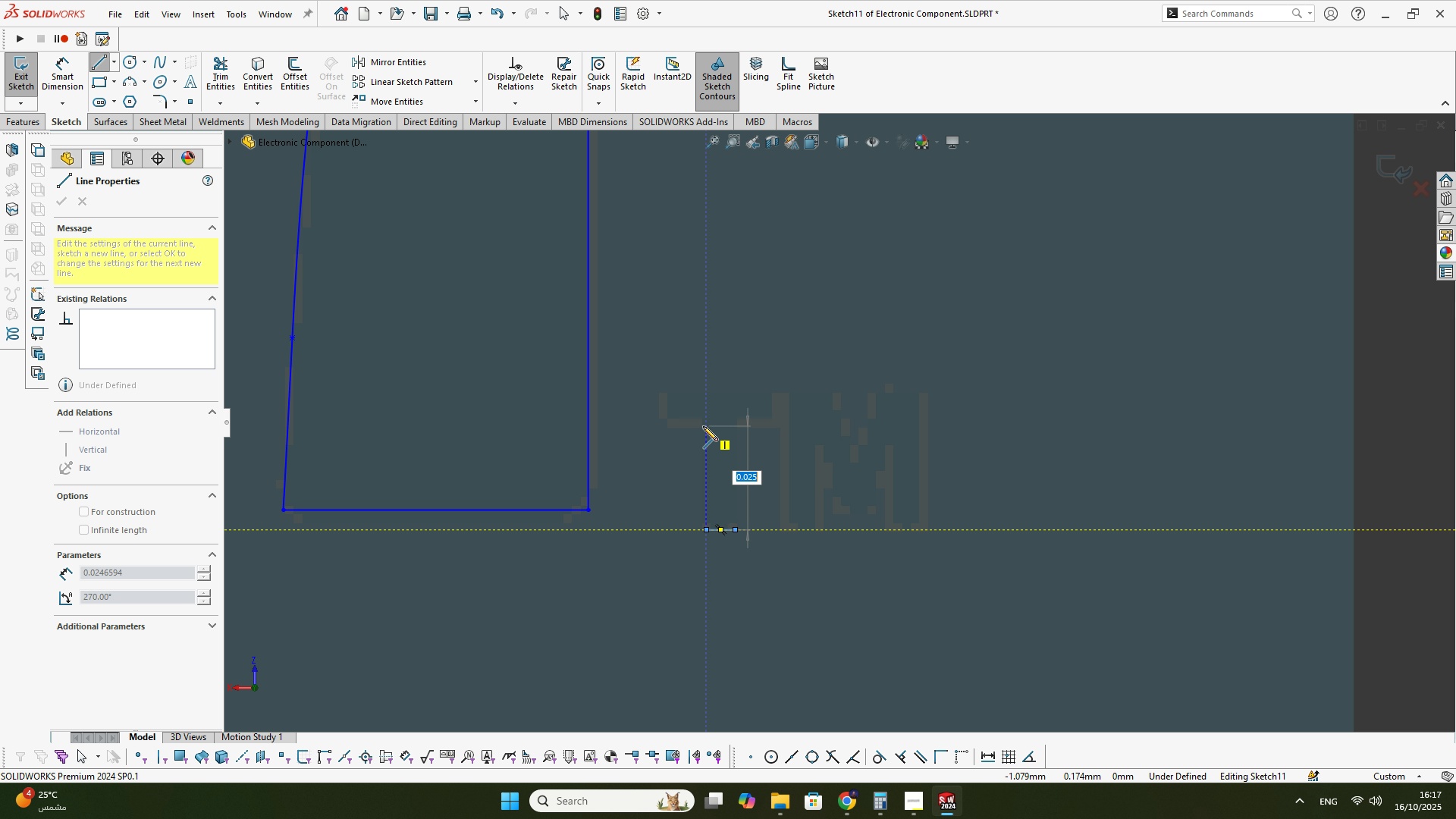 
left_click([703, 426])
 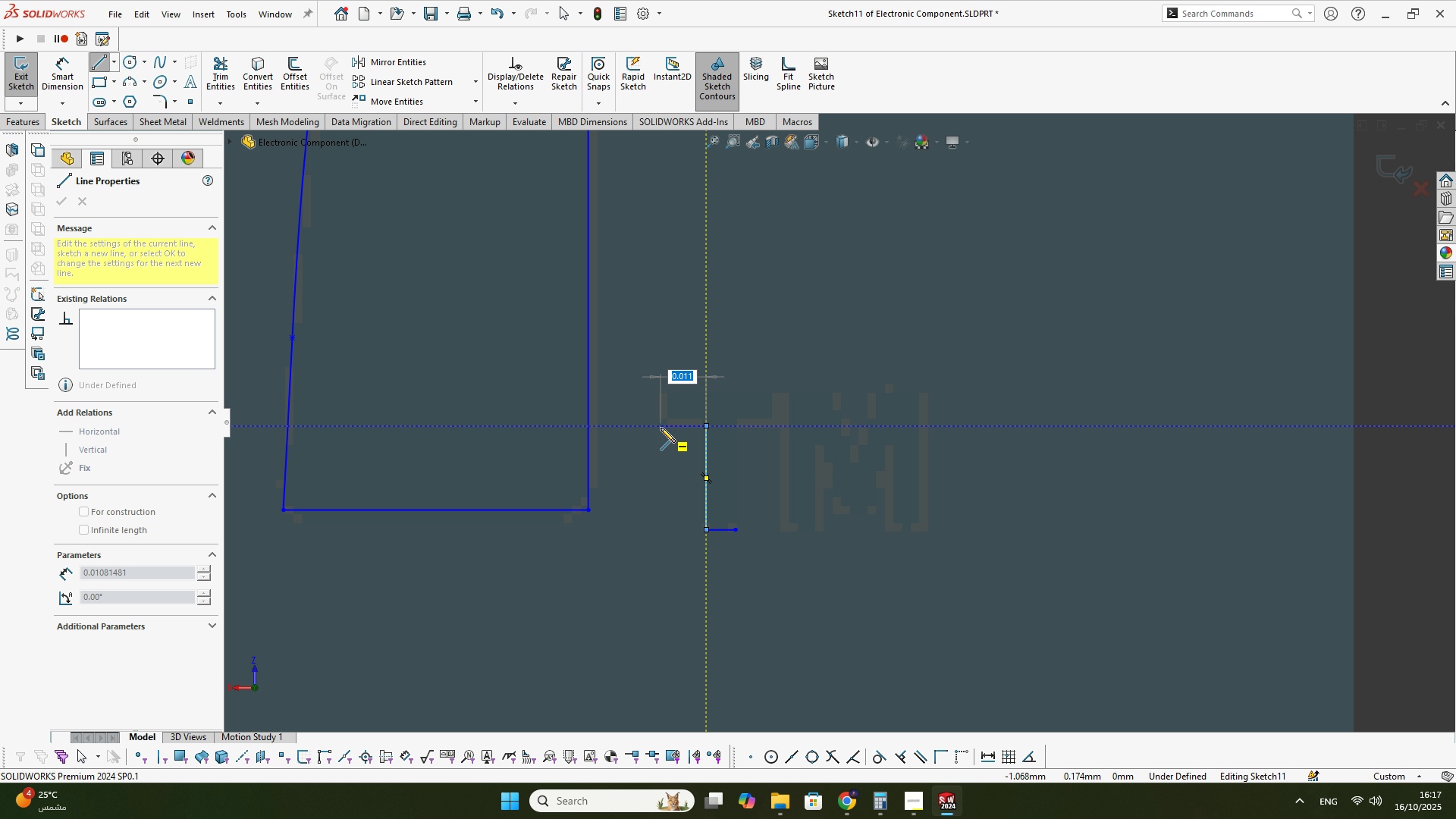 
left_click([661, 428])
 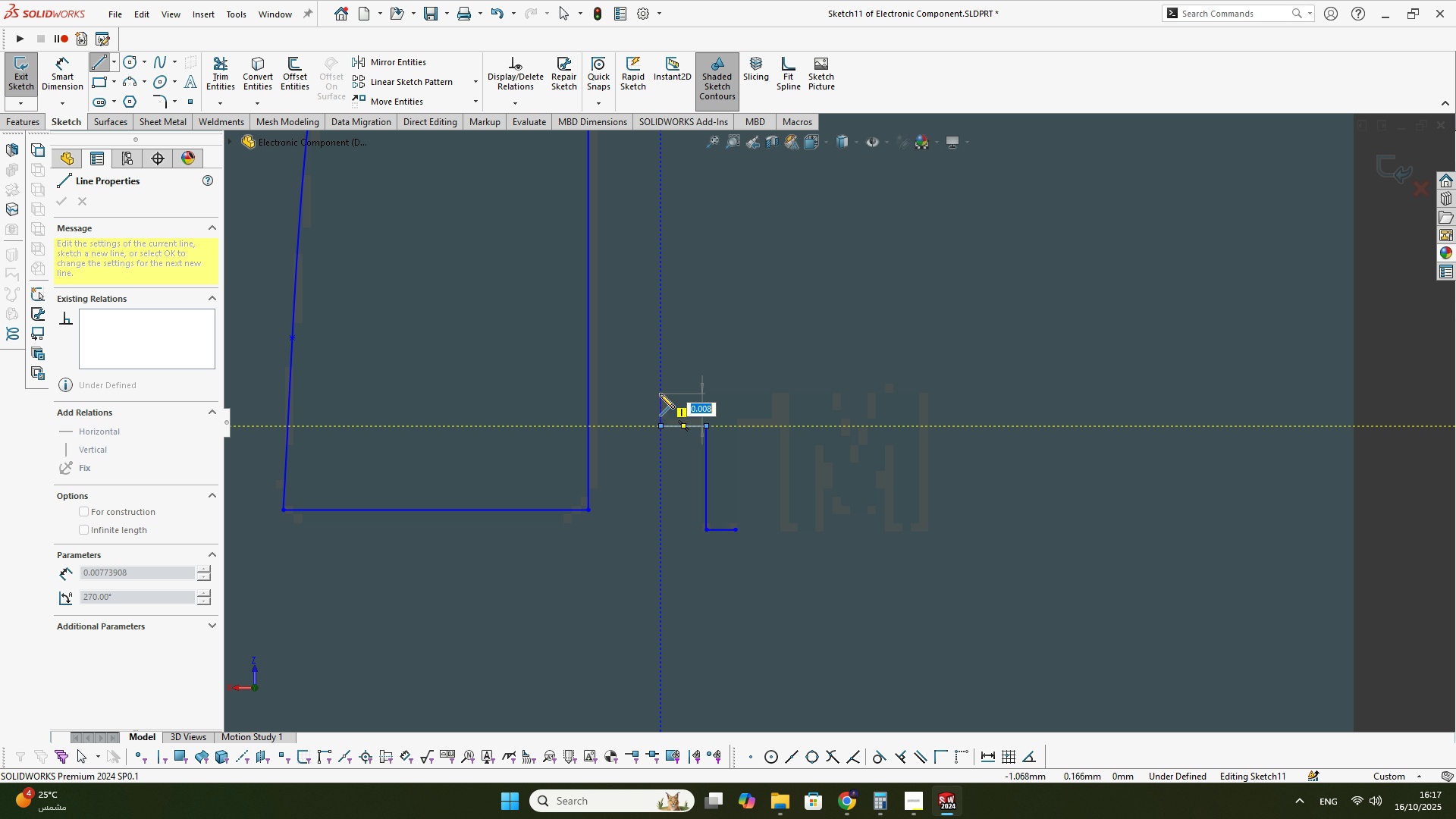 
left_click([660, 394])
 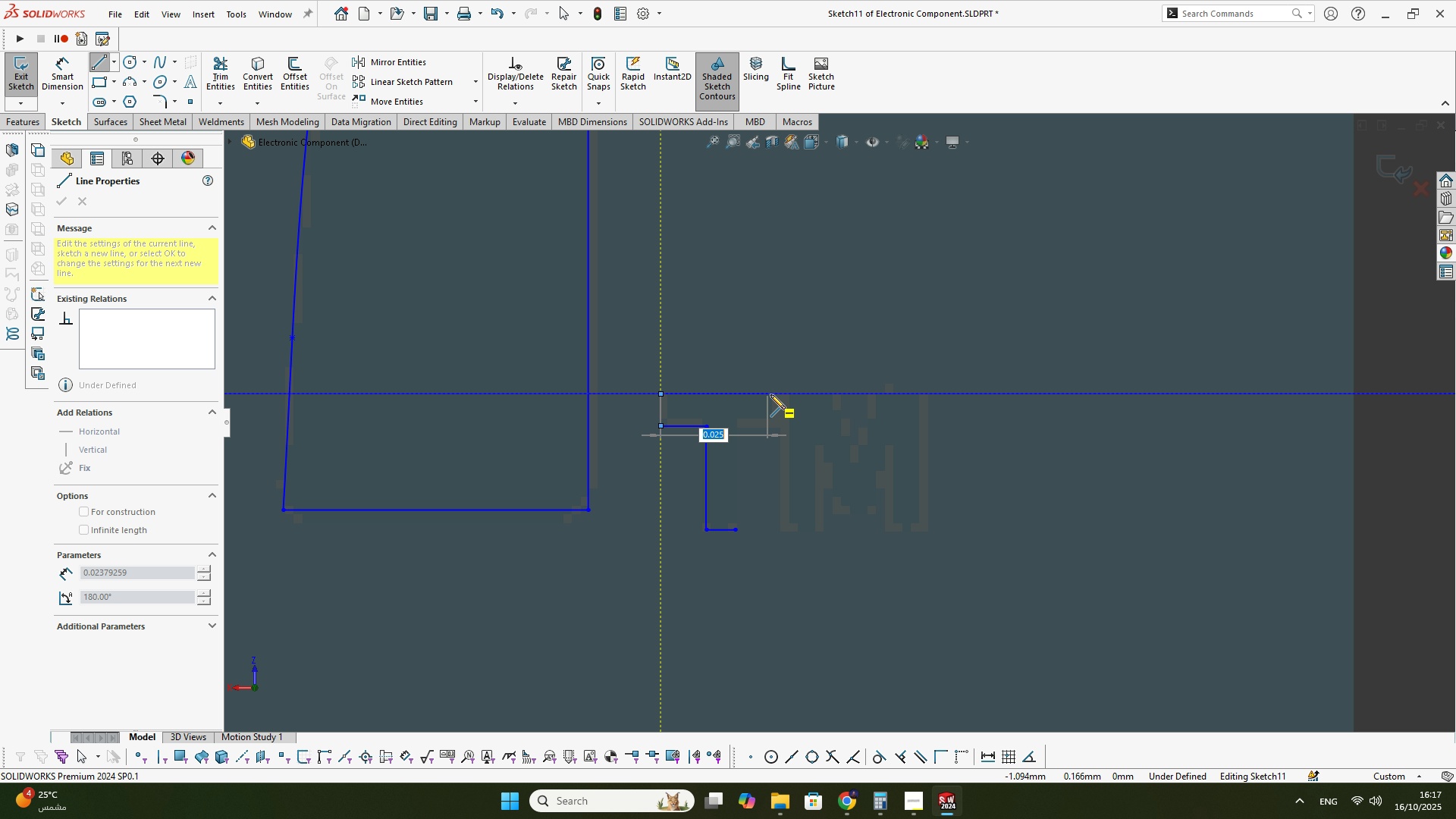 
left_click([772, 394])
 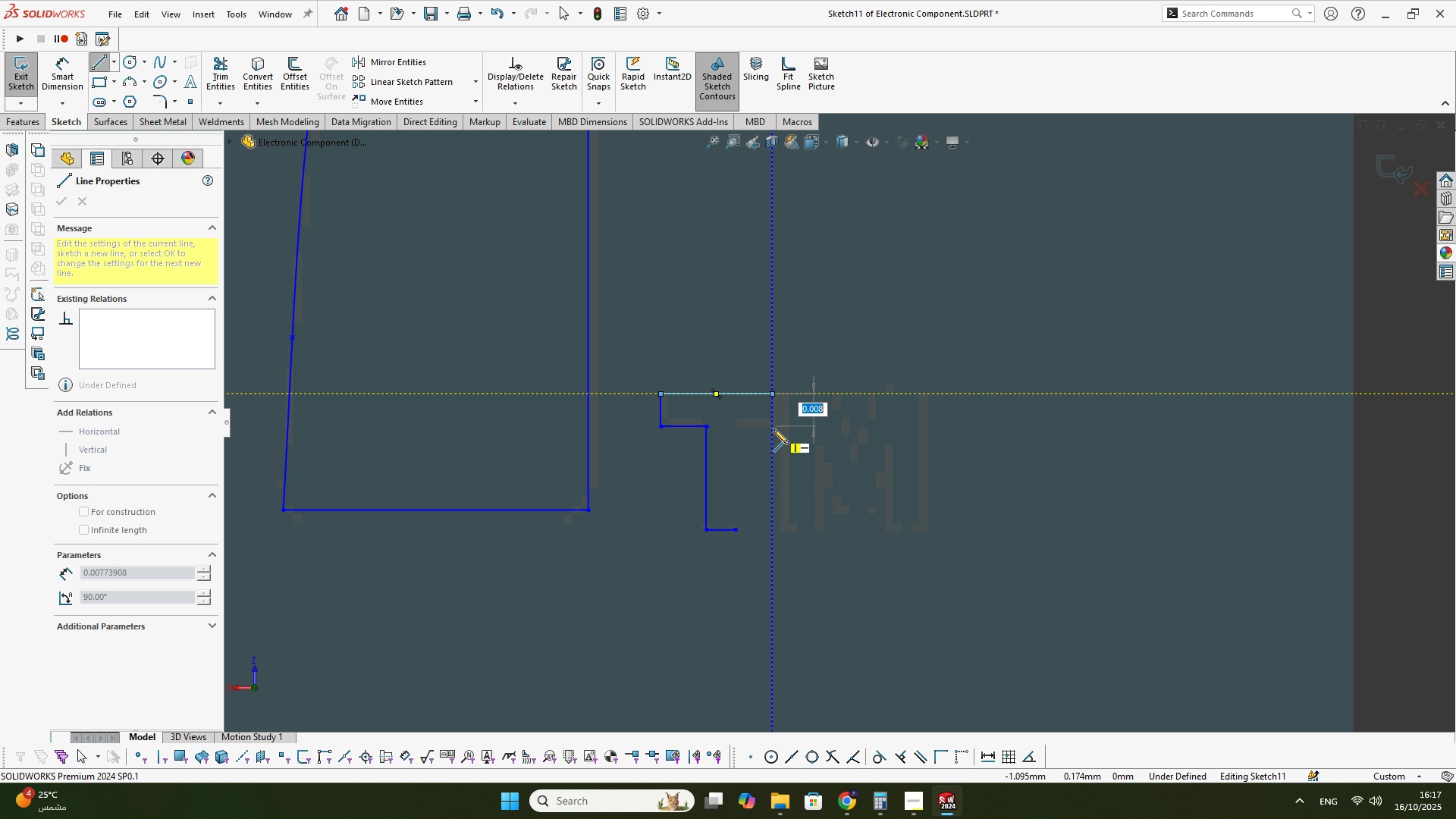 
left_click([773, 429])
 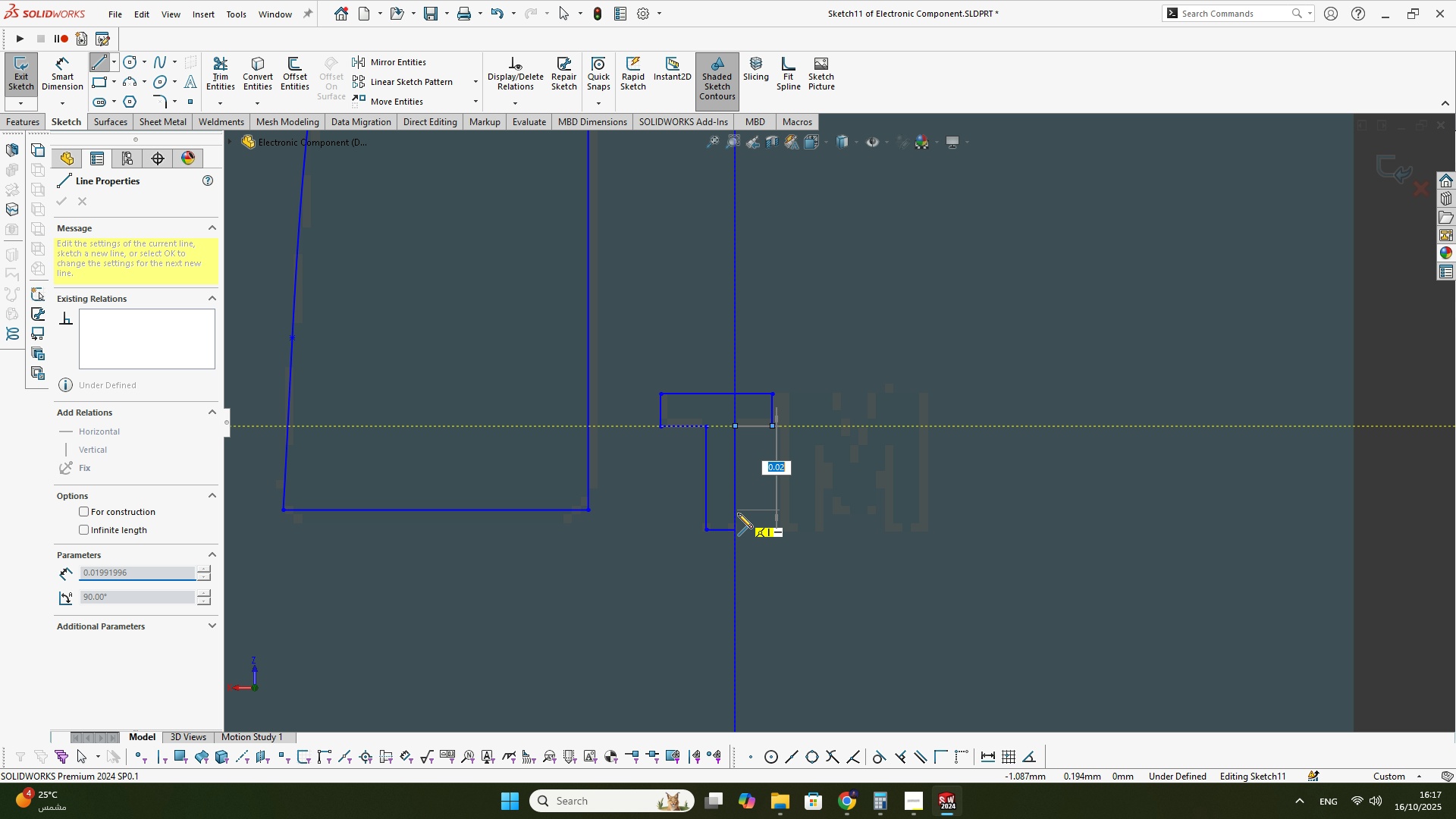 
left_click([738, 528])
 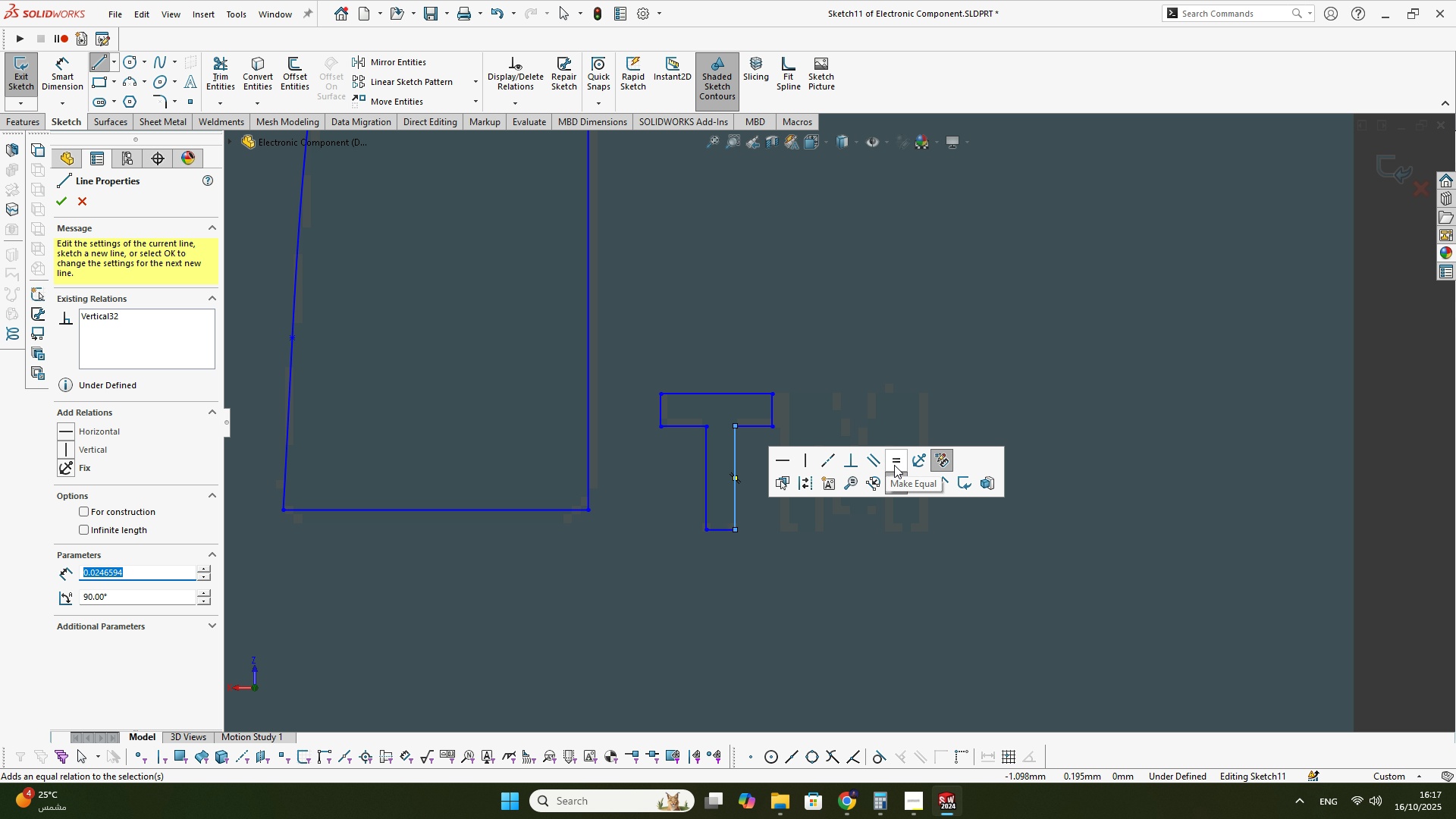 
key(Escape)
 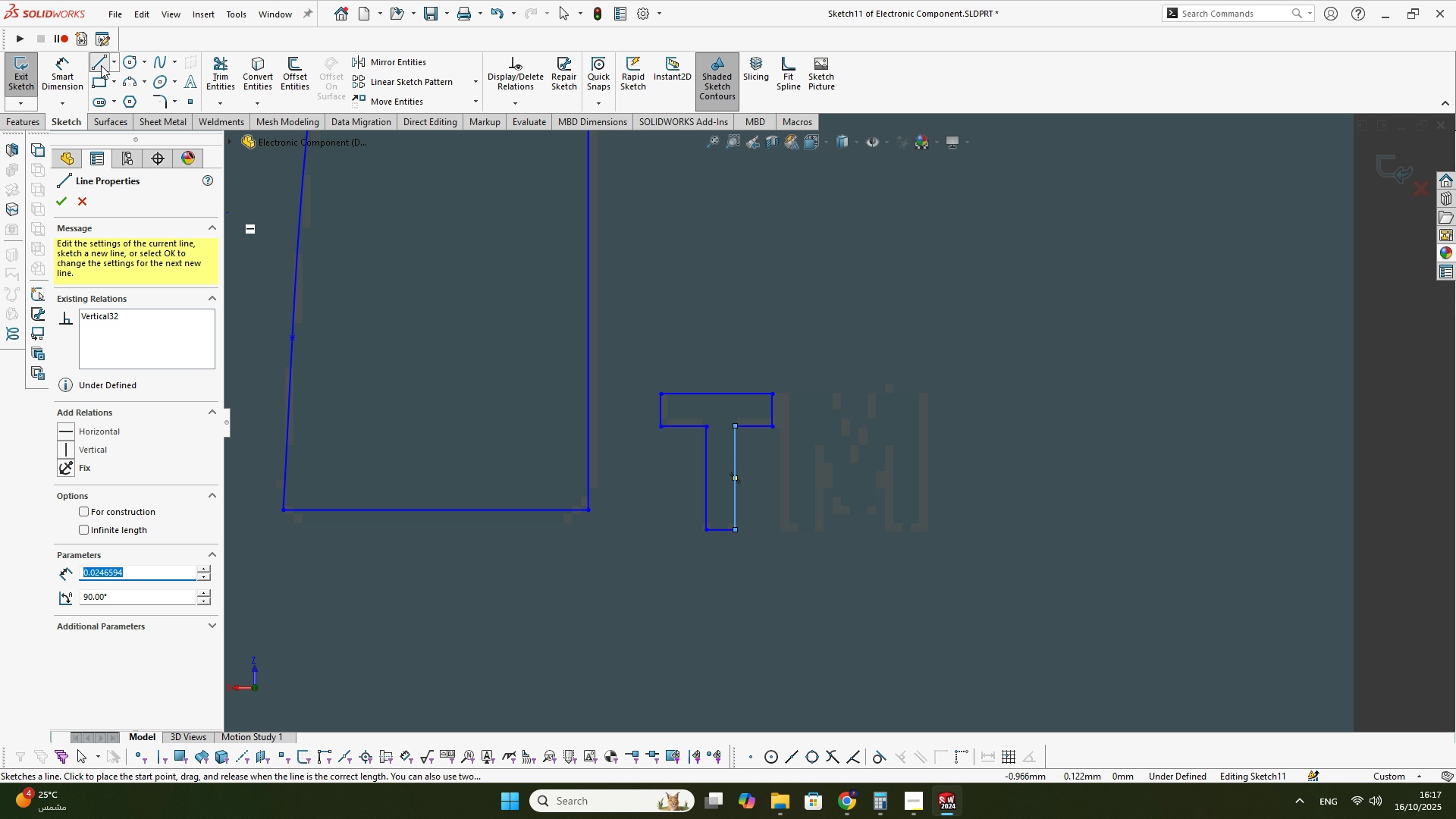 
left_click([101, 65])
 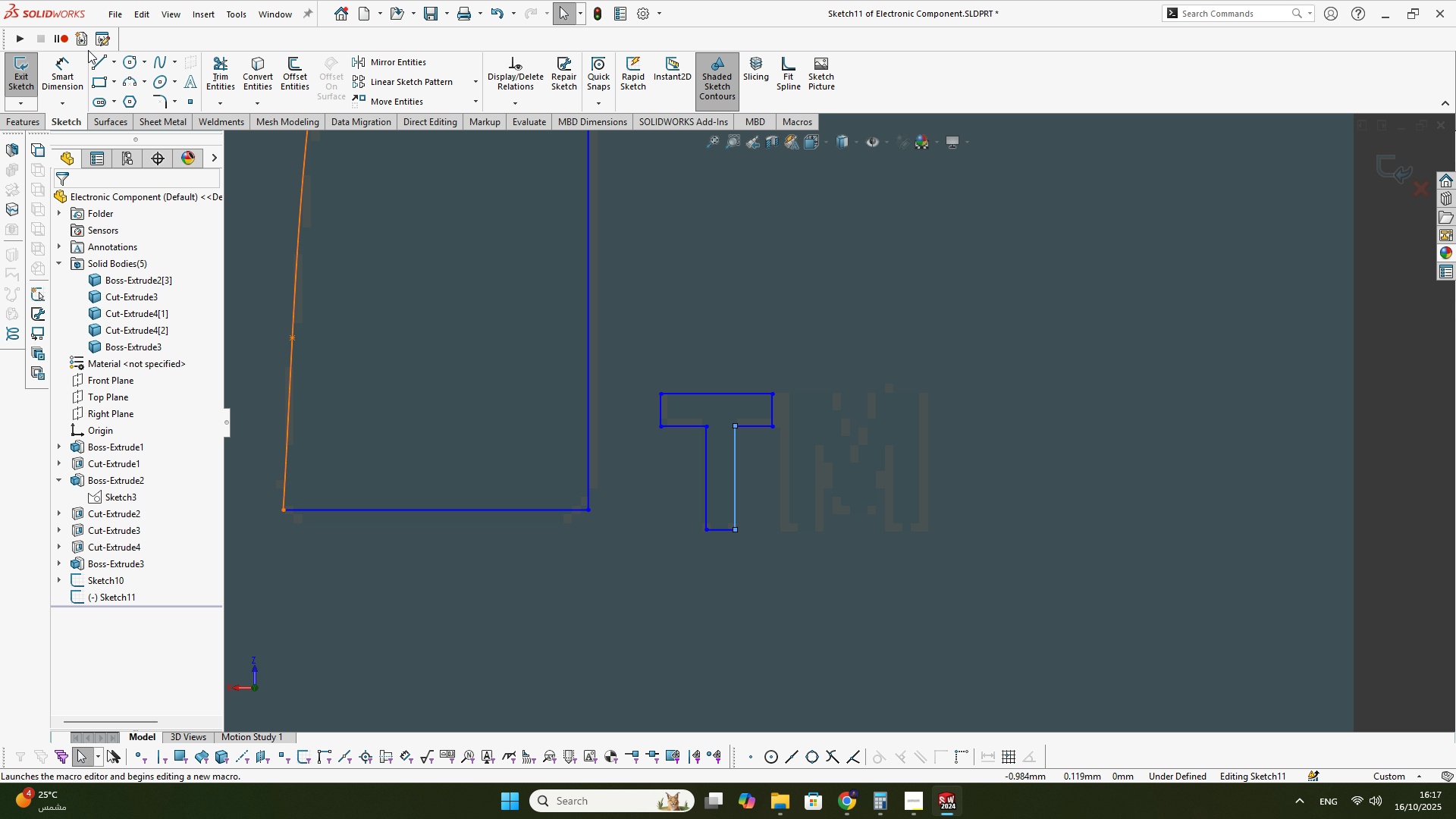 
left_click([95, 68])
 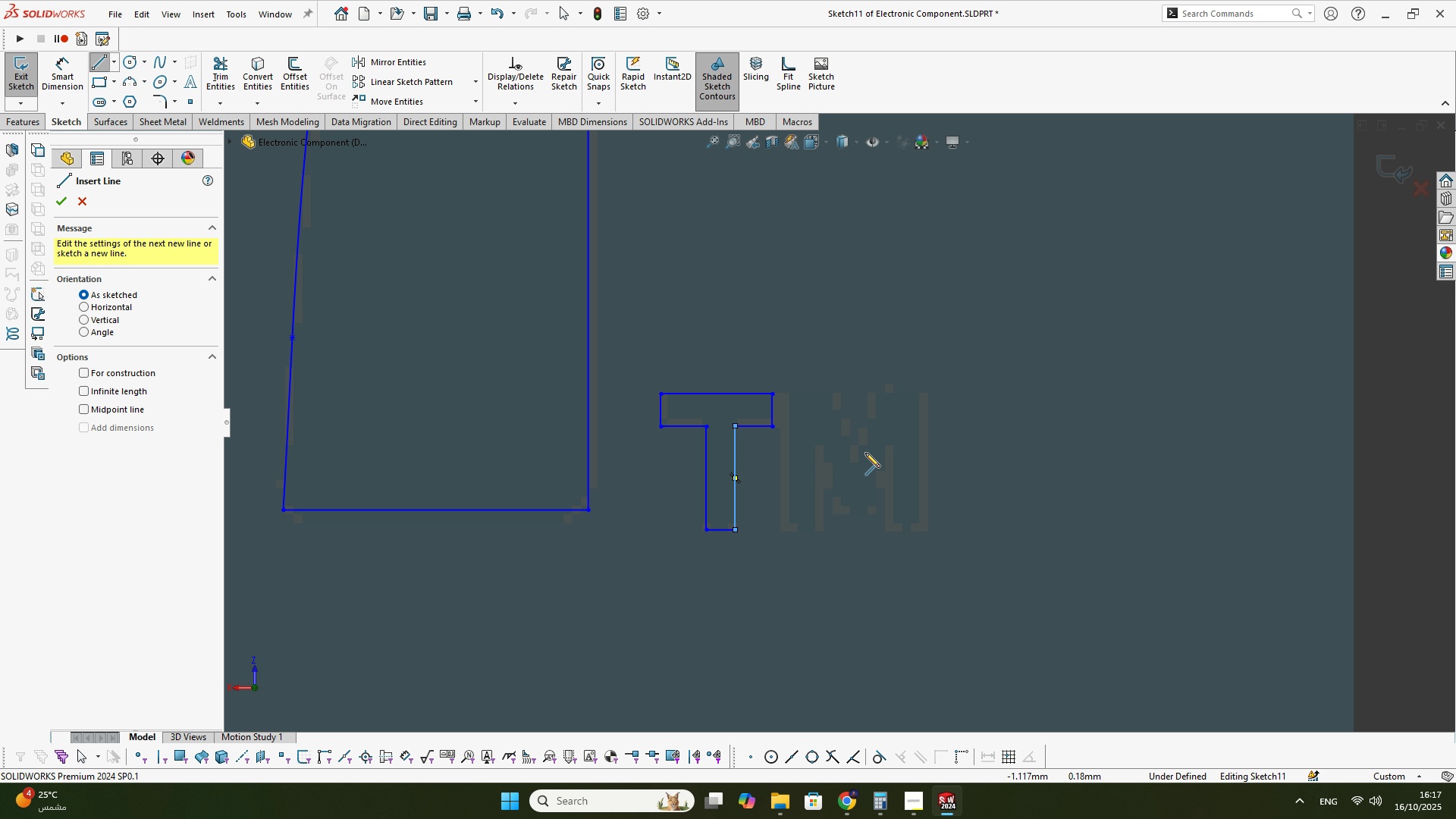 
left_click([853, 457])
 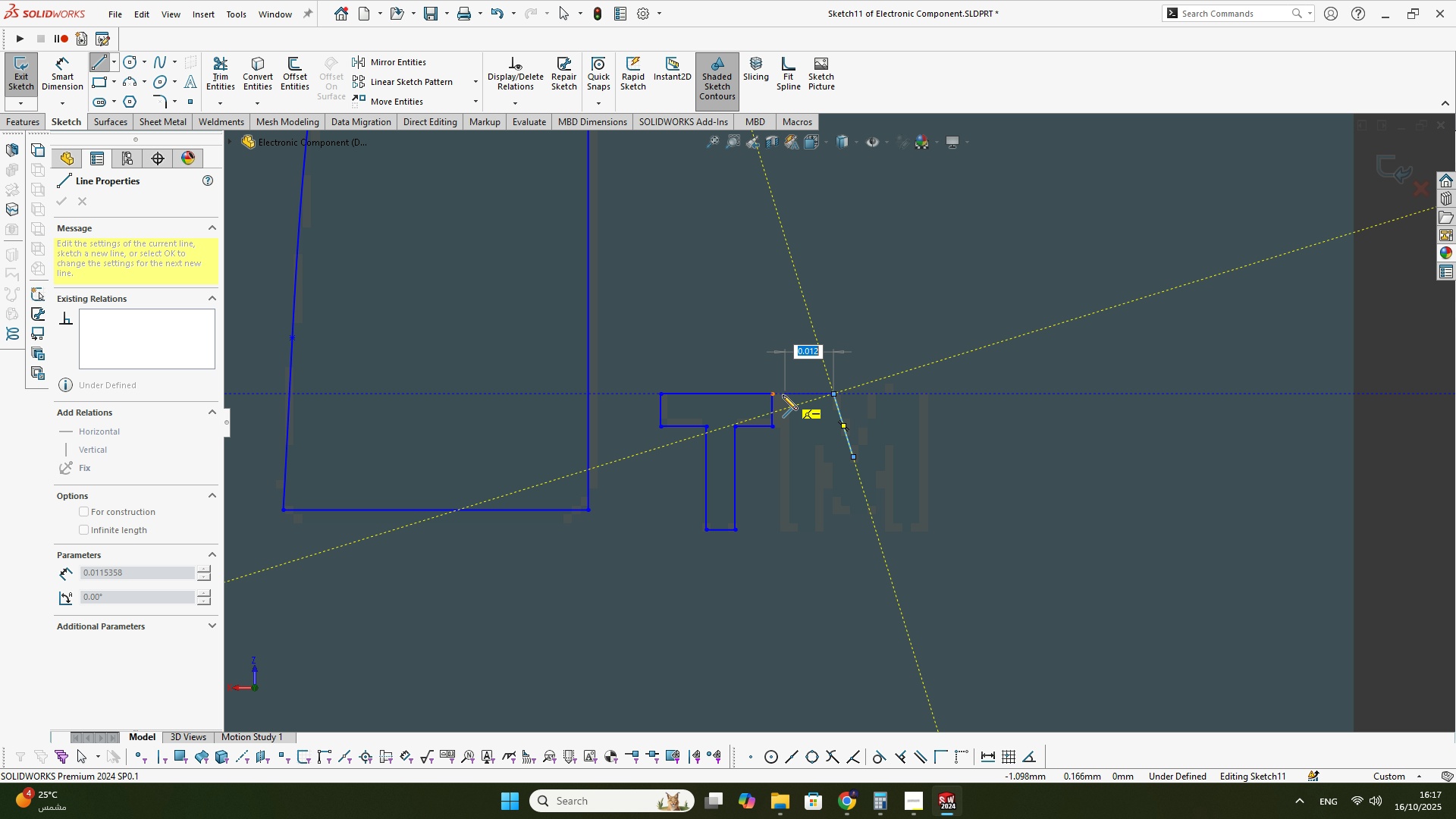 
left_click([783, 395])
 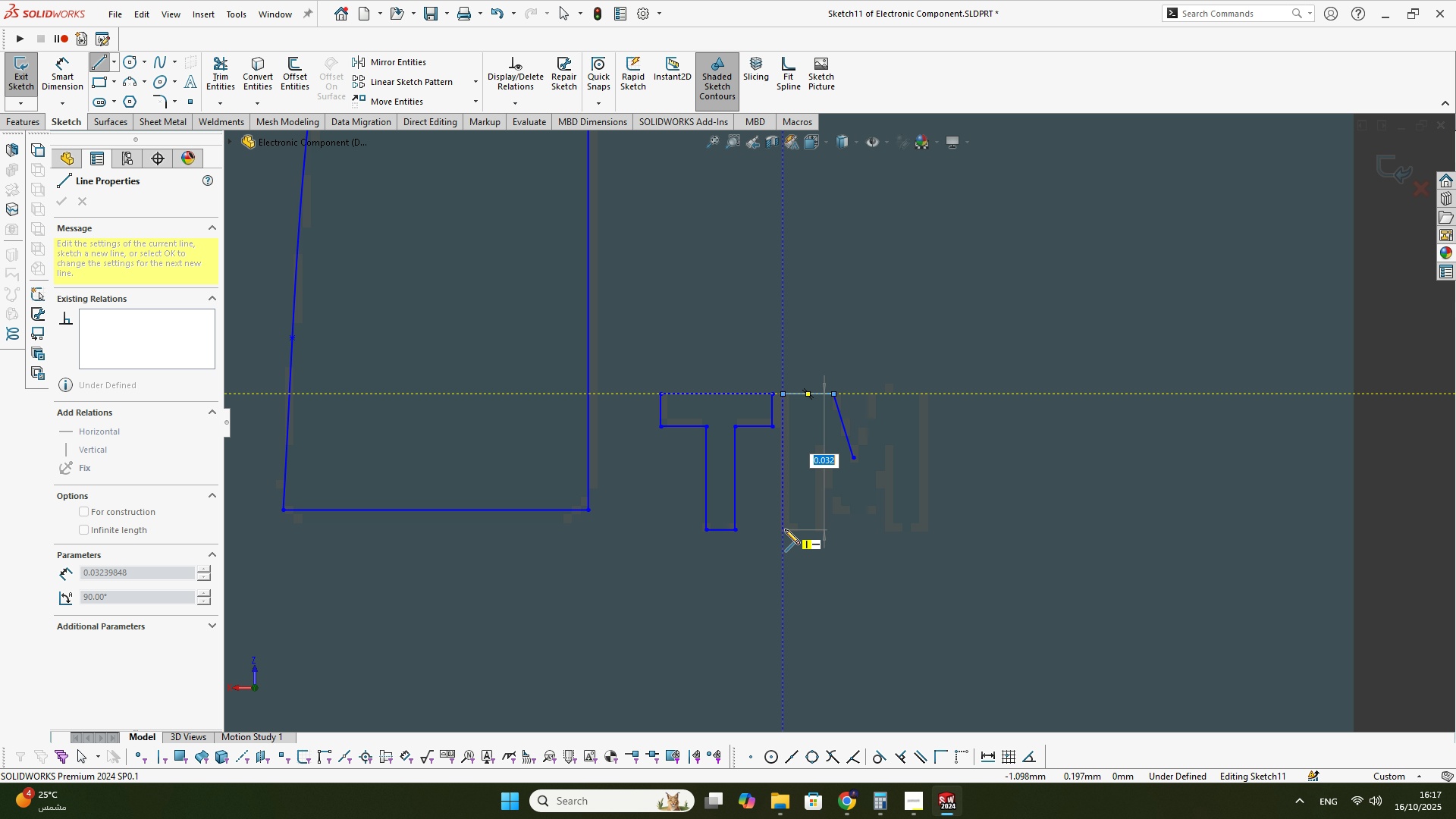 
left_click([786, 532])
 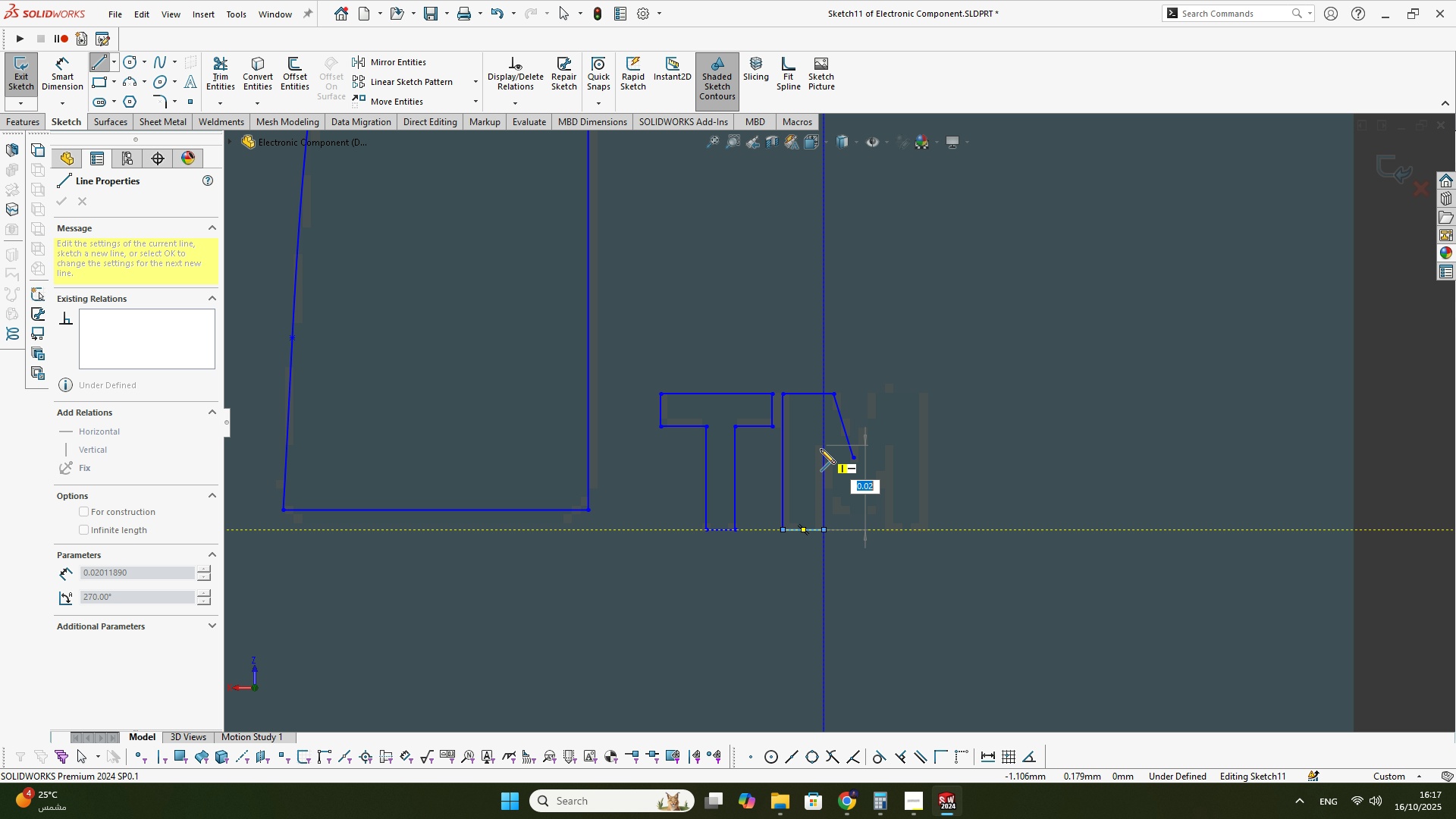 
left_click([821, 449])
 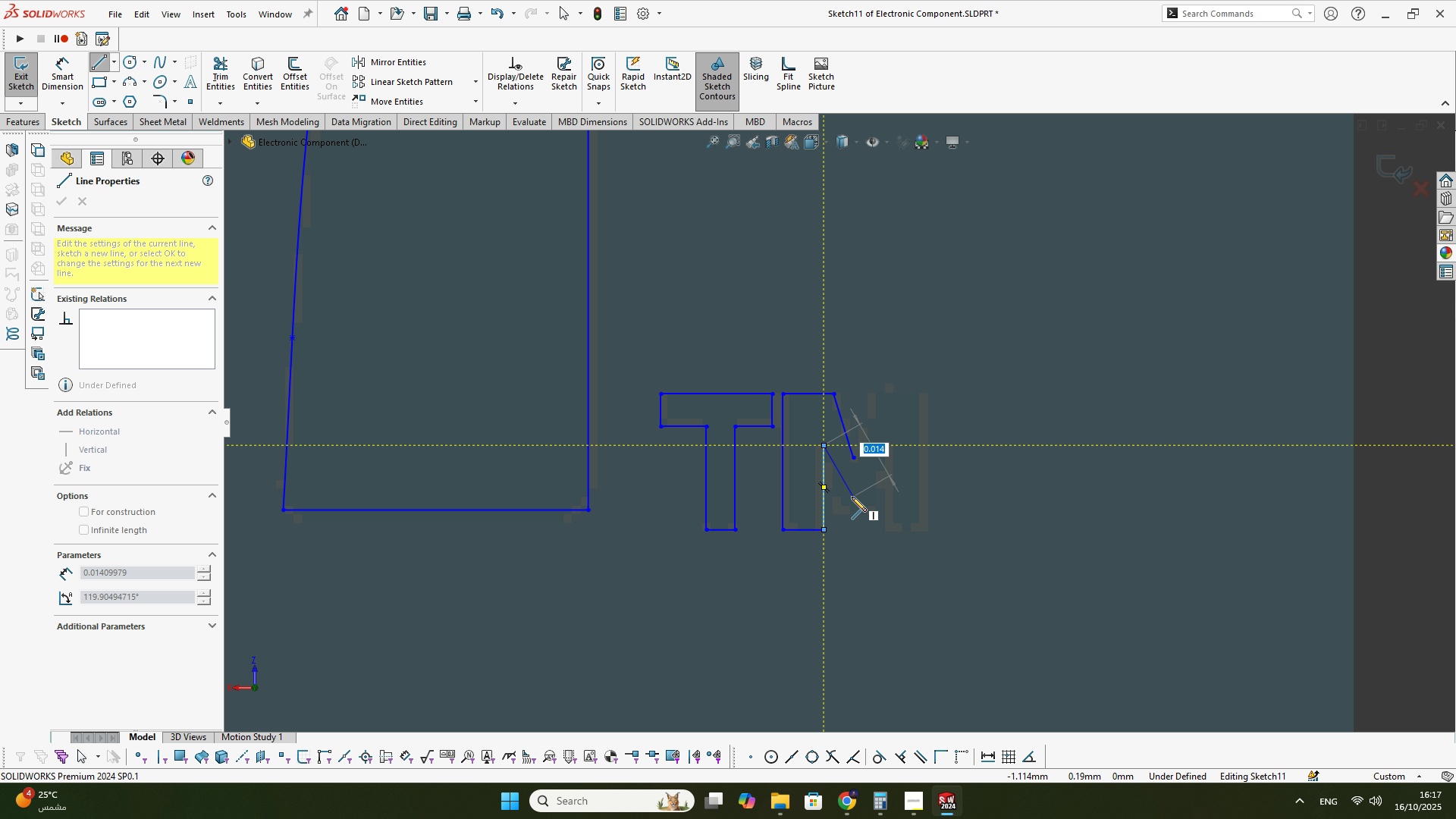 
left_click([852, 497])
 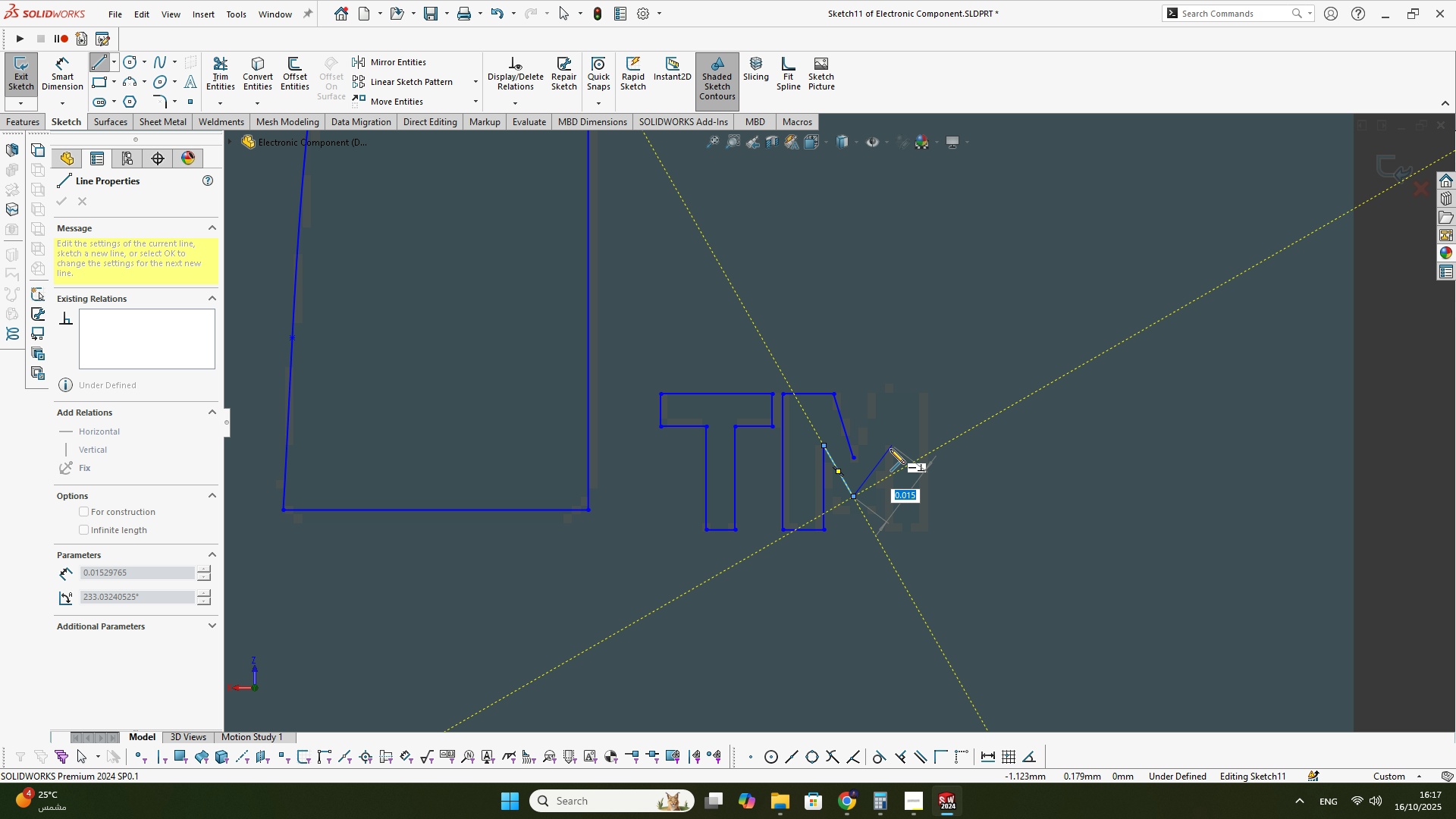 
left_click([890, 449])
 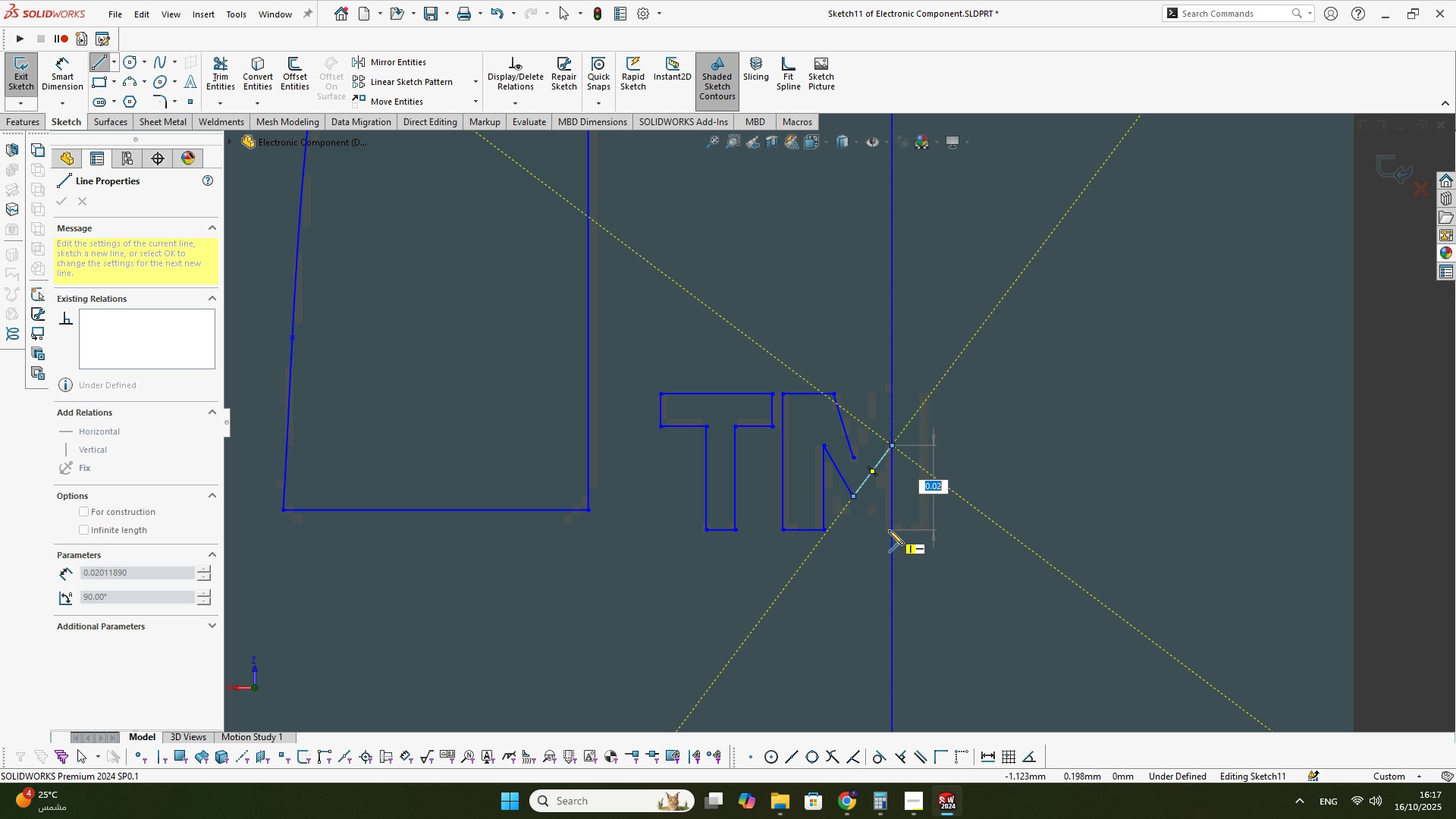 
left_click([889, 530])
 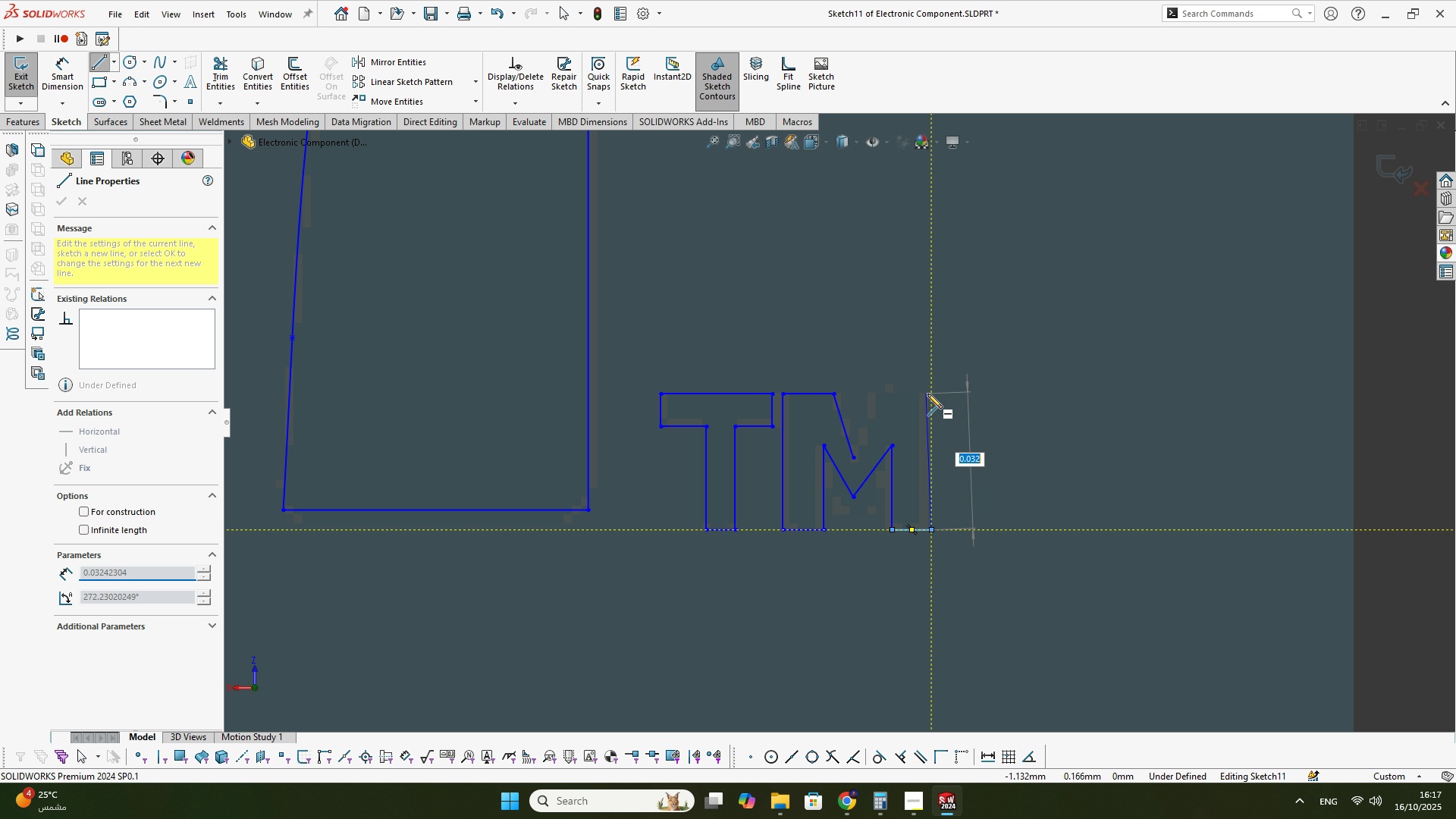 
left_click([930, 392])
 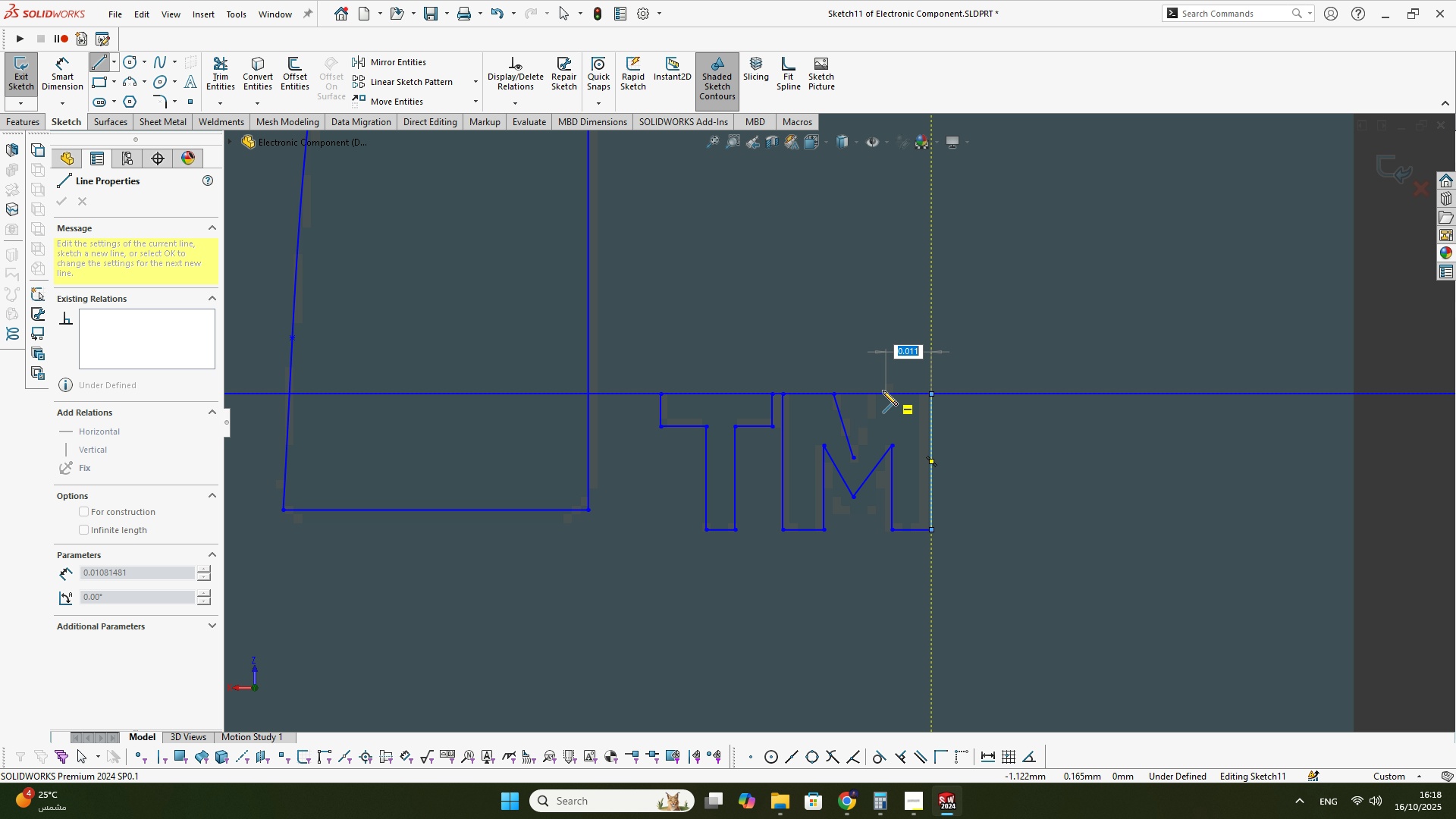 
left_click([880, 391])
 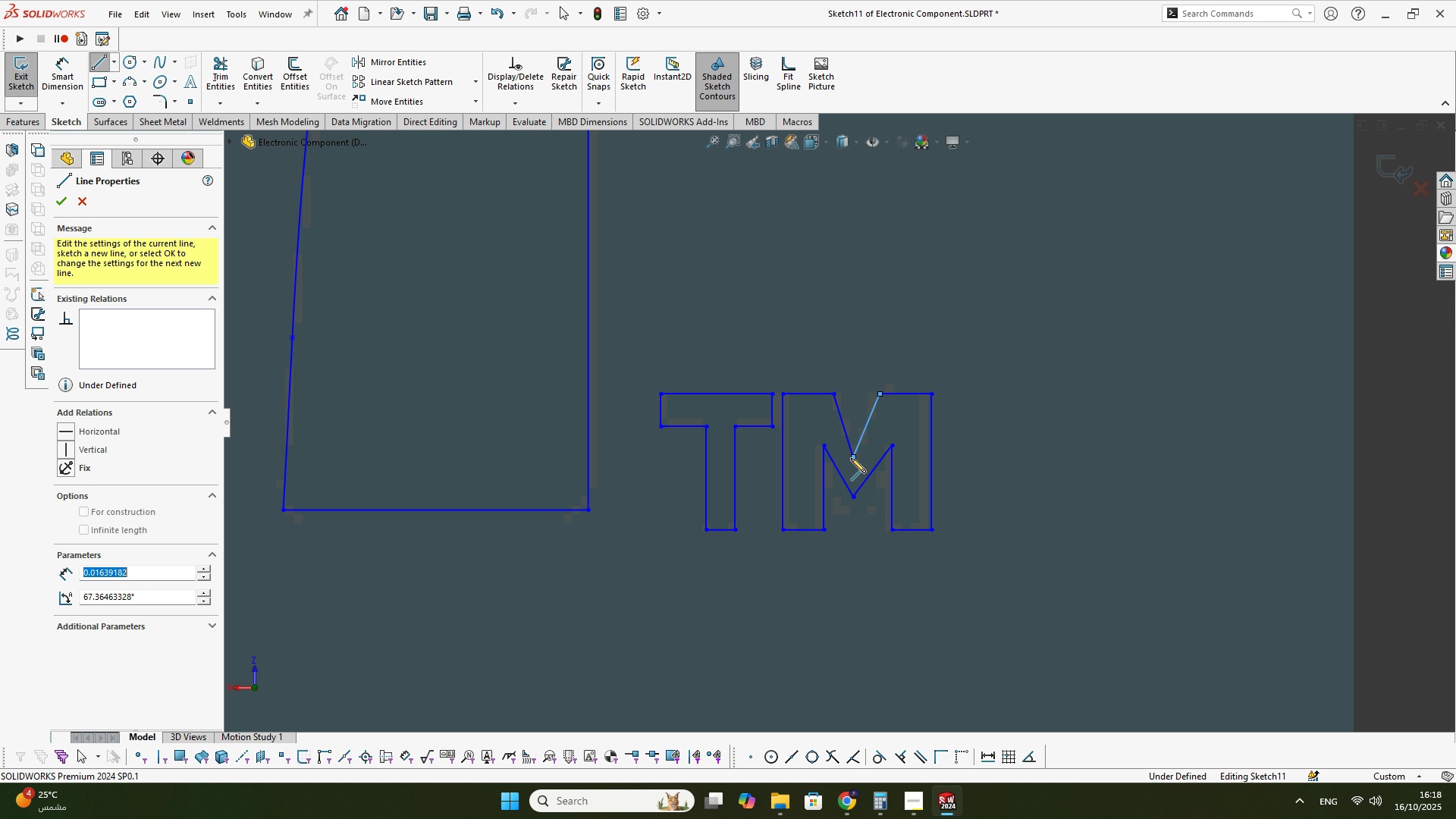 
scroll: coordinate [767, 498], scroll_direction: up, amount: 1.0
 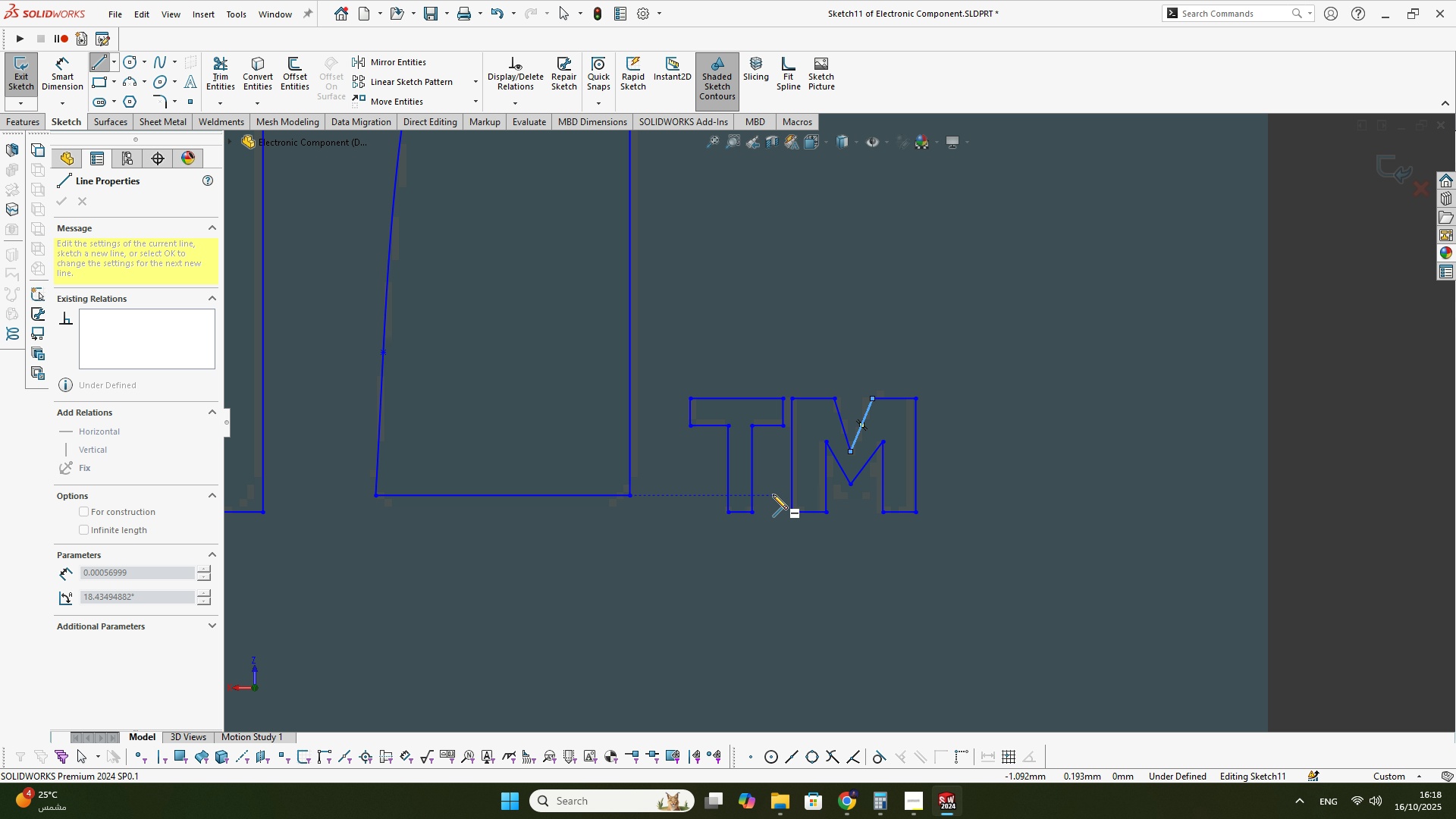 
key(Escape)
 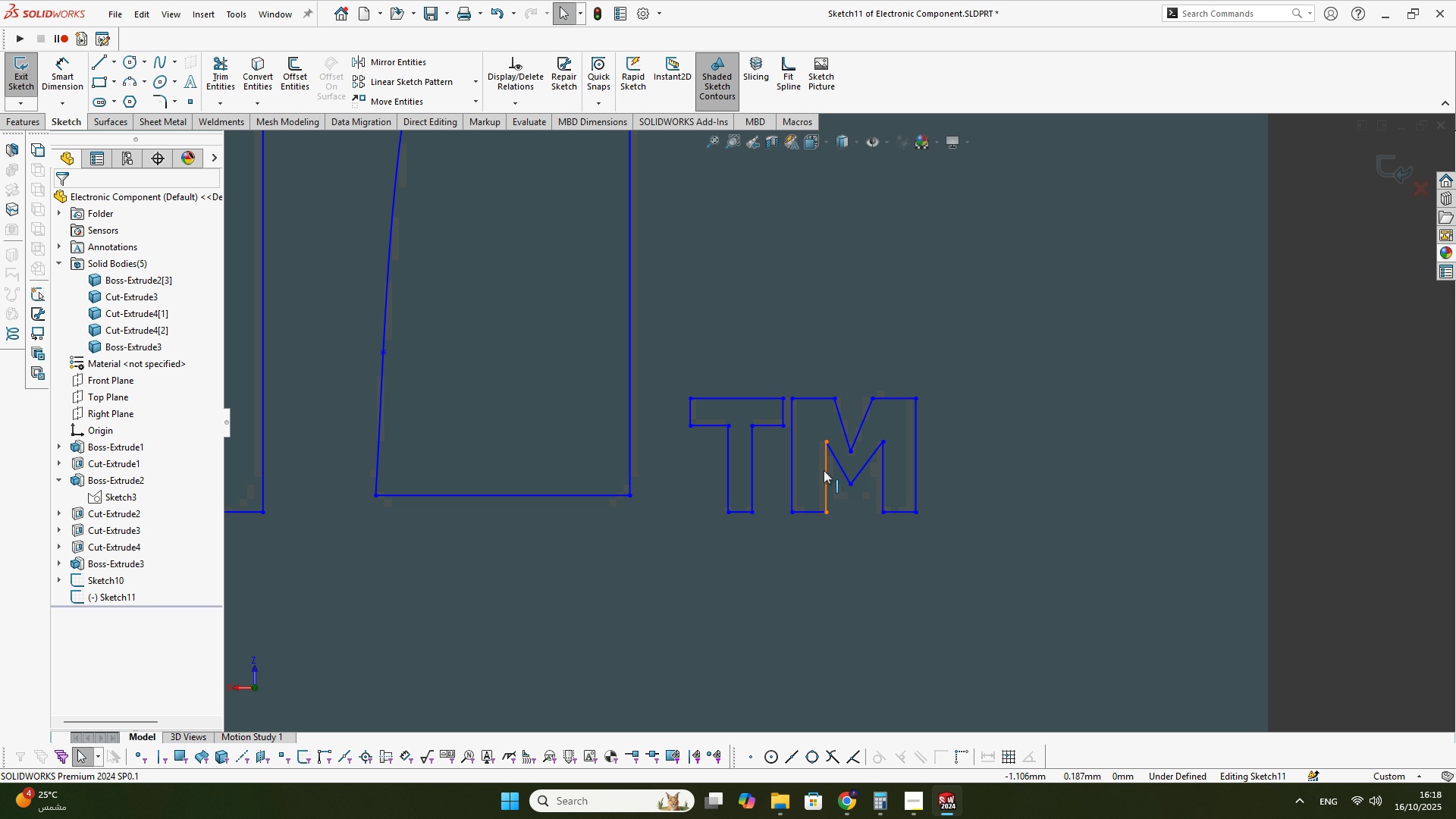 
scroll: coordinate [529, 520], scroll_direction: up, amount: 3.0
 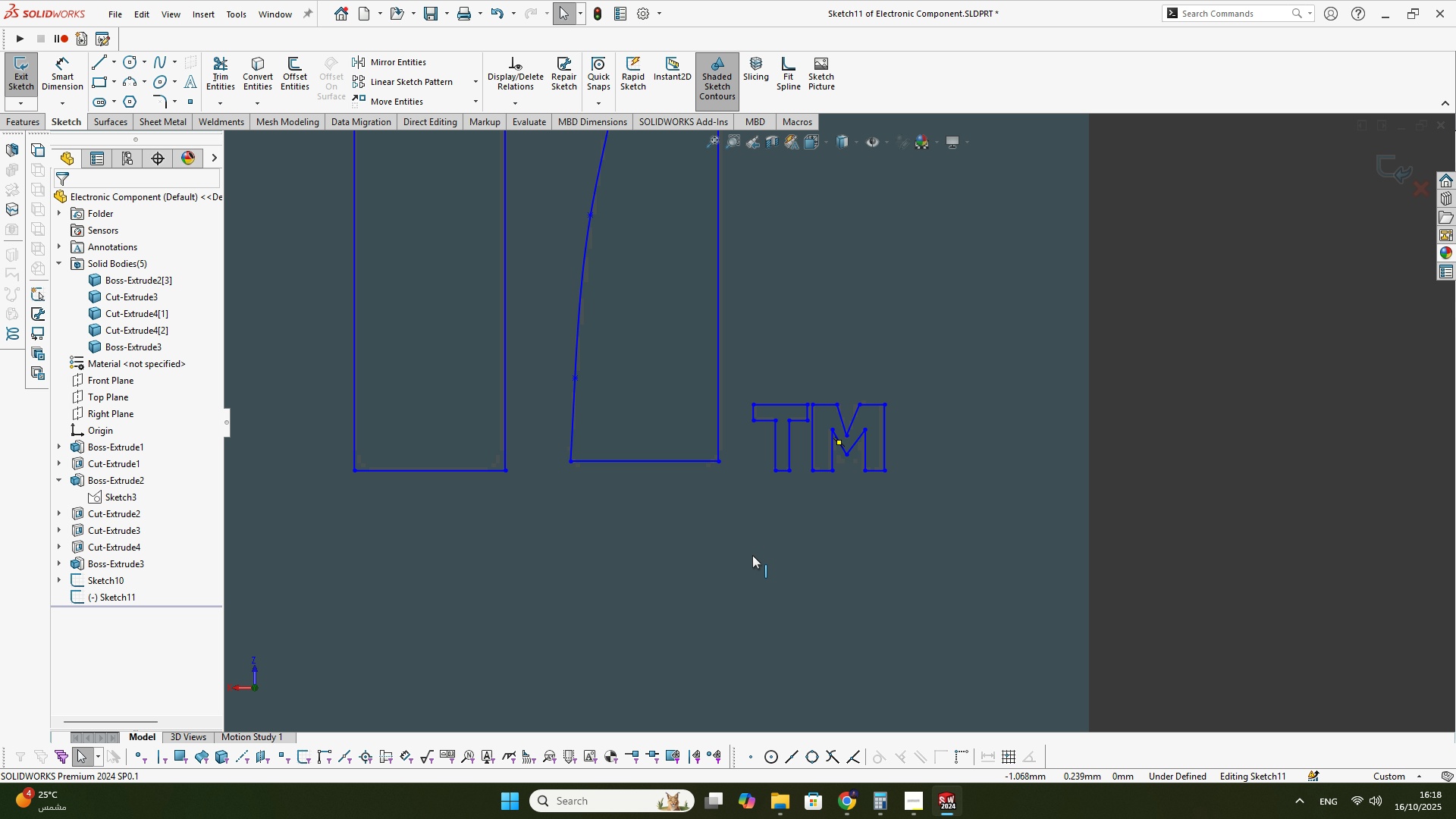 
key(Escape)
 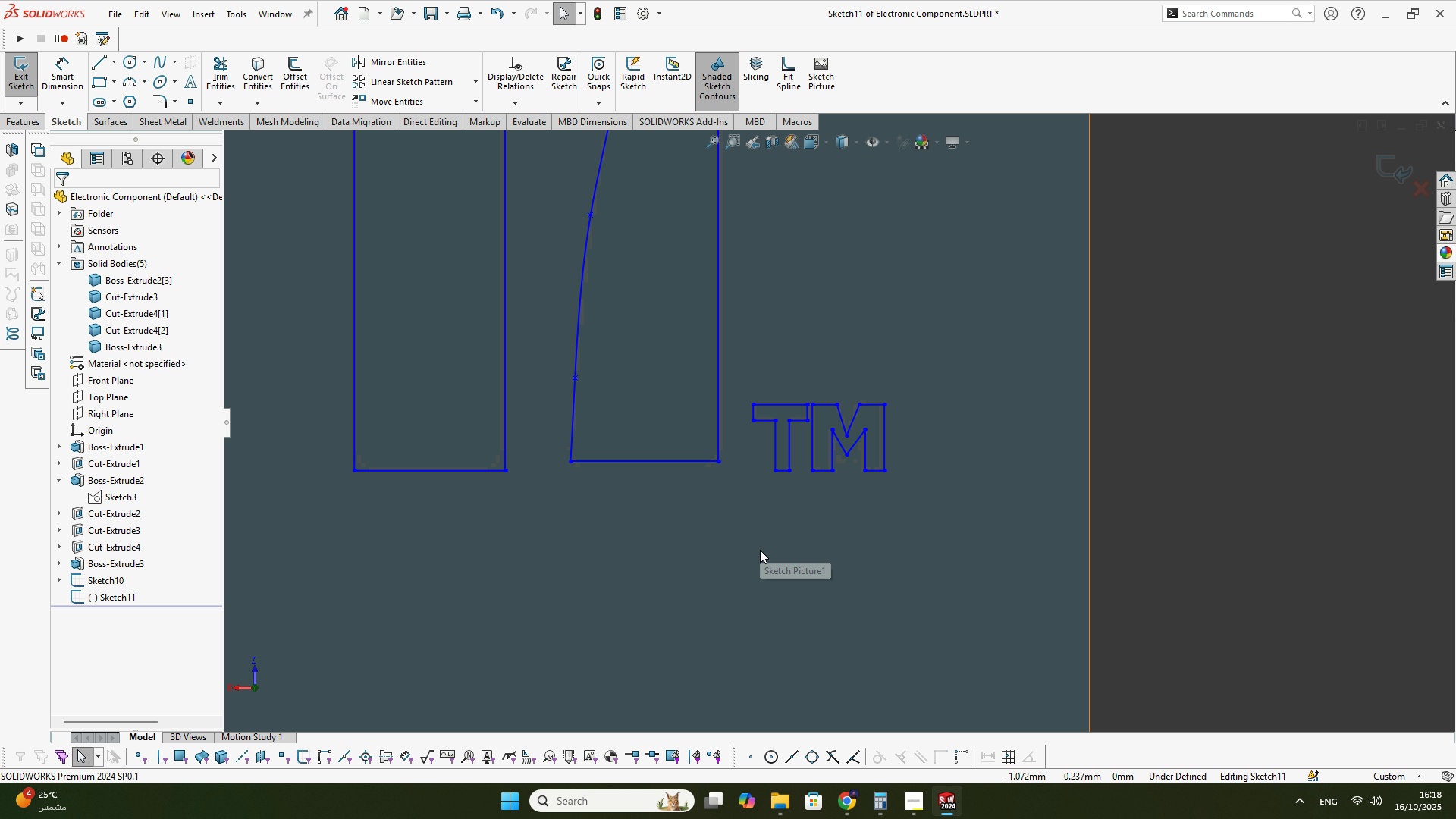 
scroll: coordinate [476, 400], scroll_direction: up, amount: 12.0
 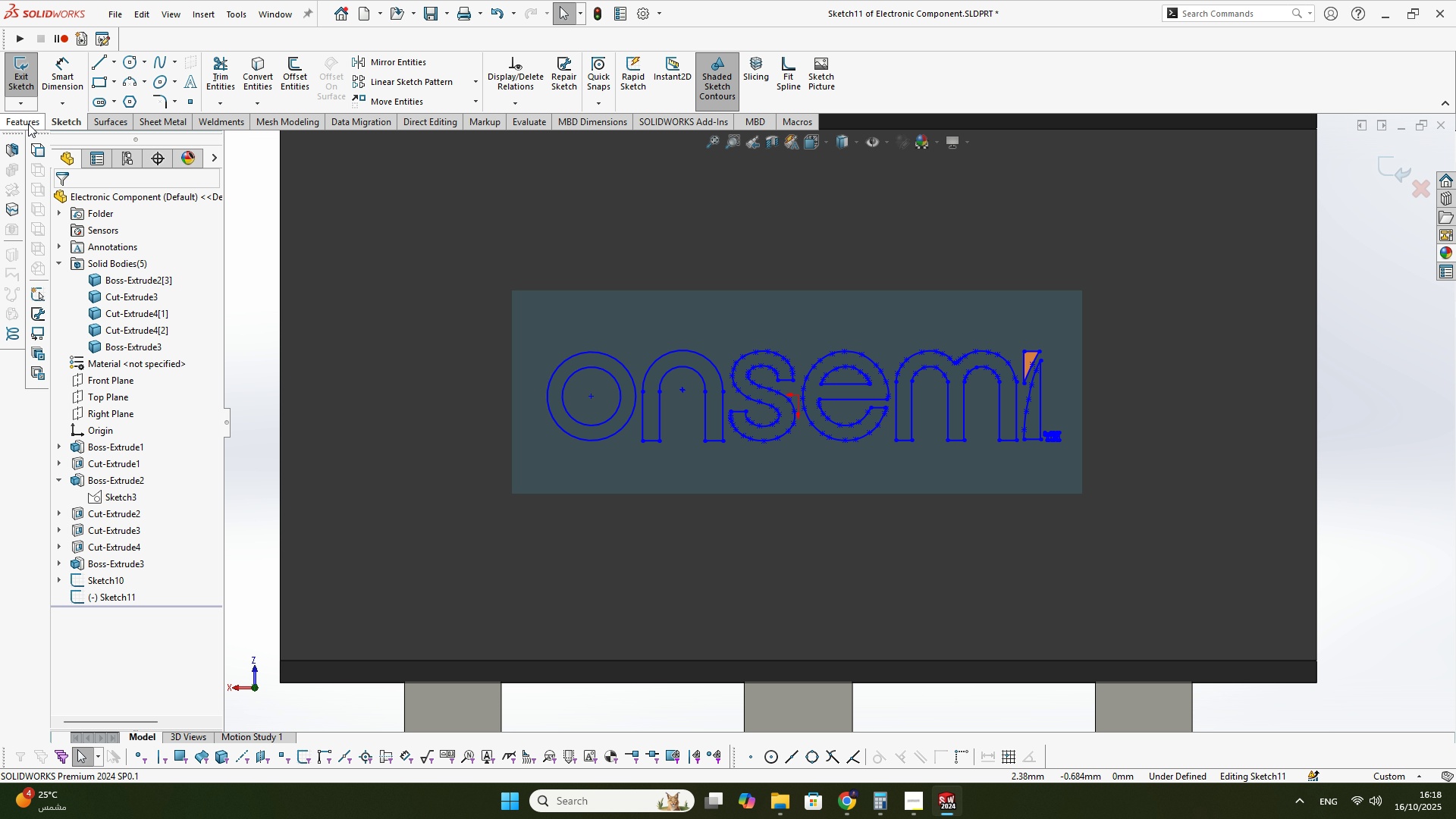 
left_click([32, 122])
 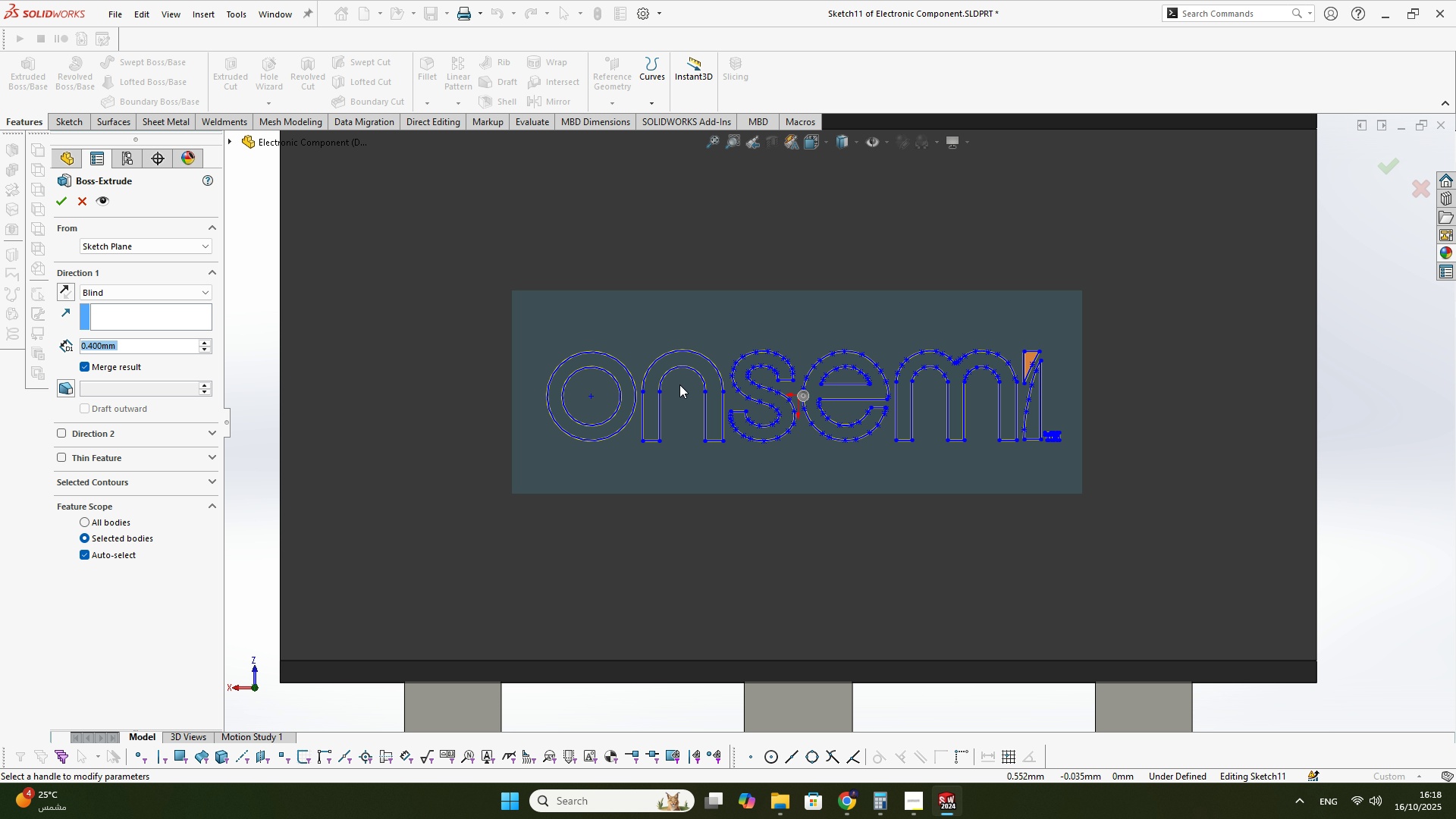 
scroll: coordinate [703, 457], scroll_direction: none, amount: 0.0
 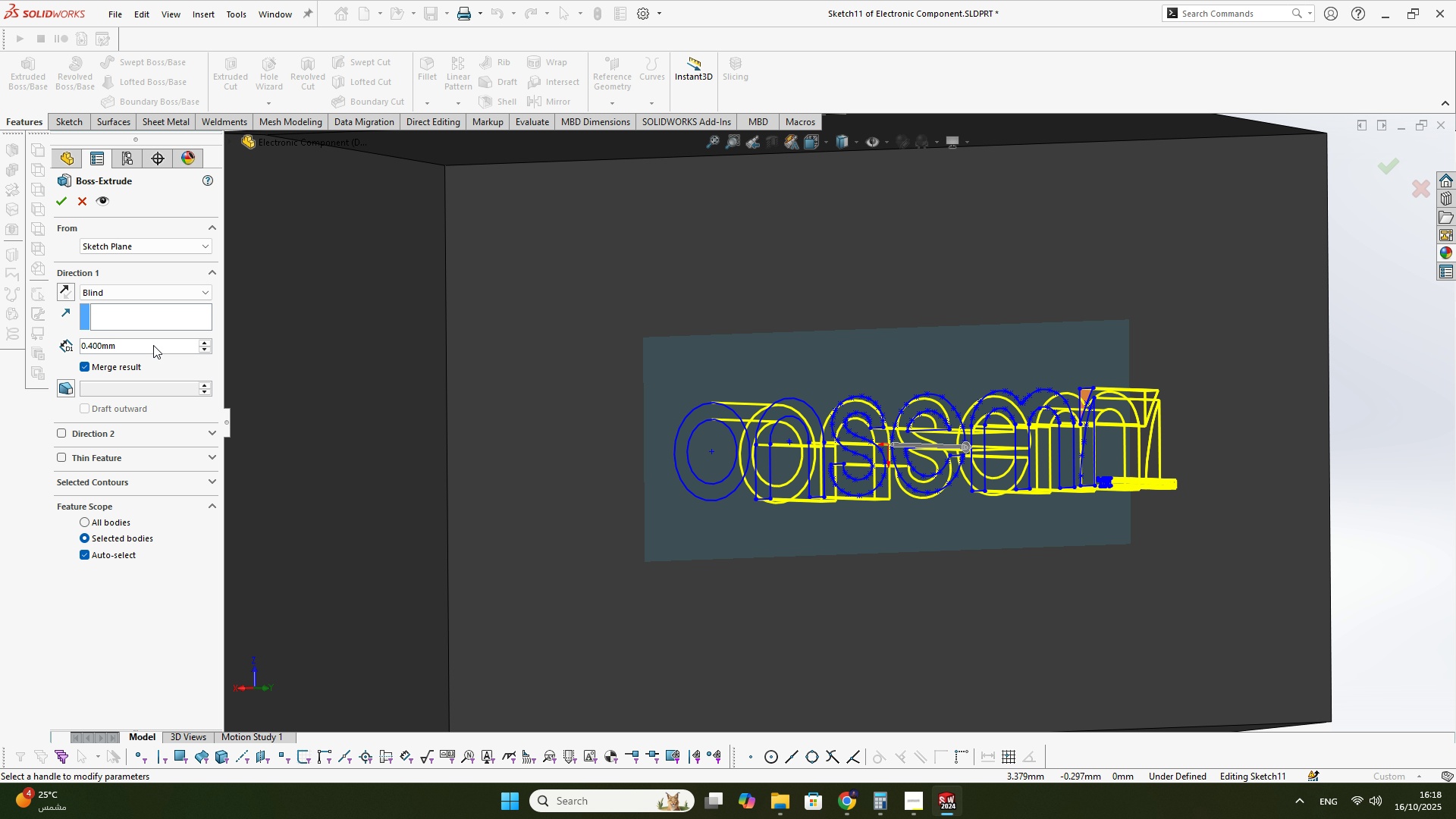 
double_click([153, 345])
 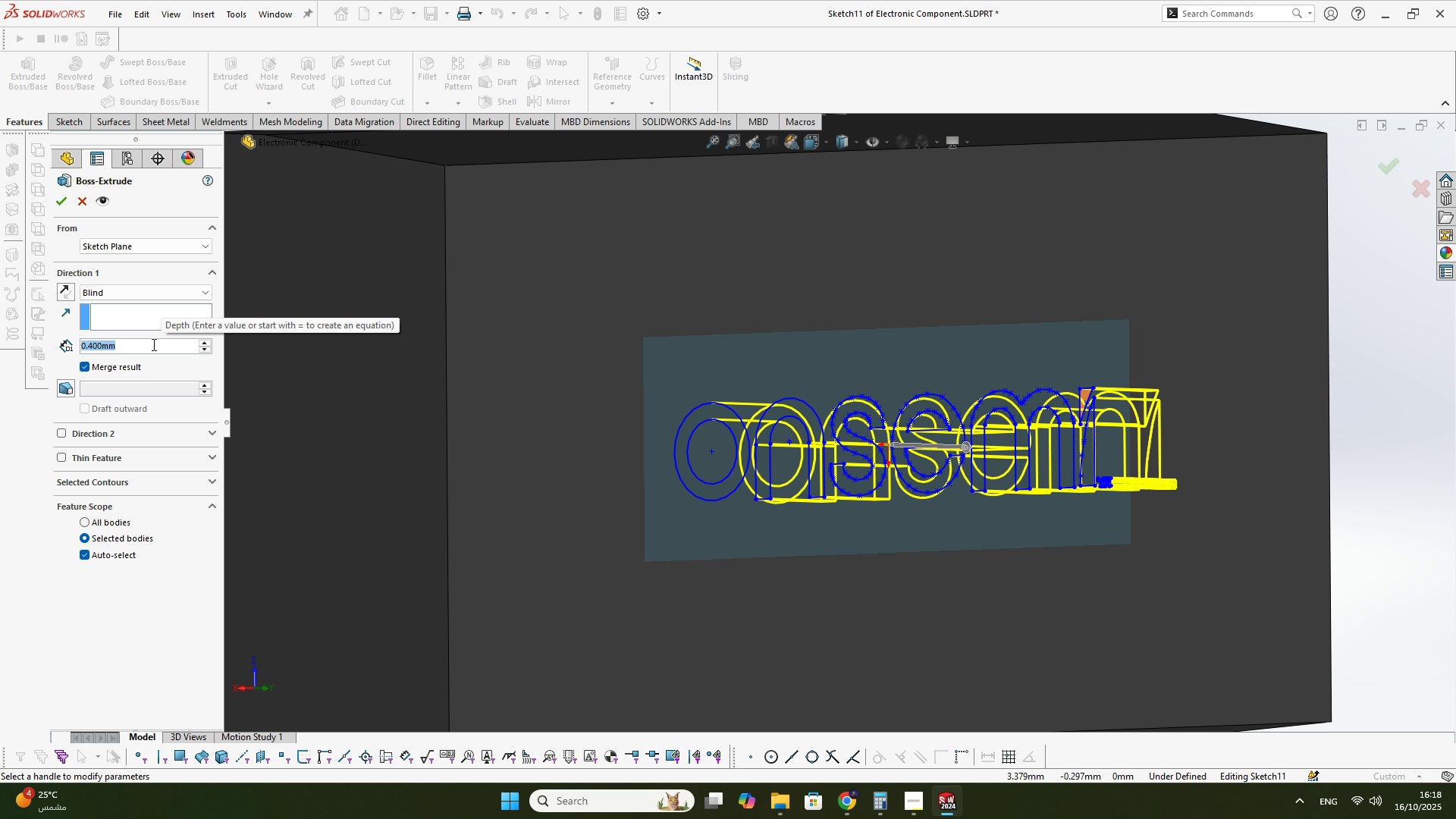 
key(Numpad0)
 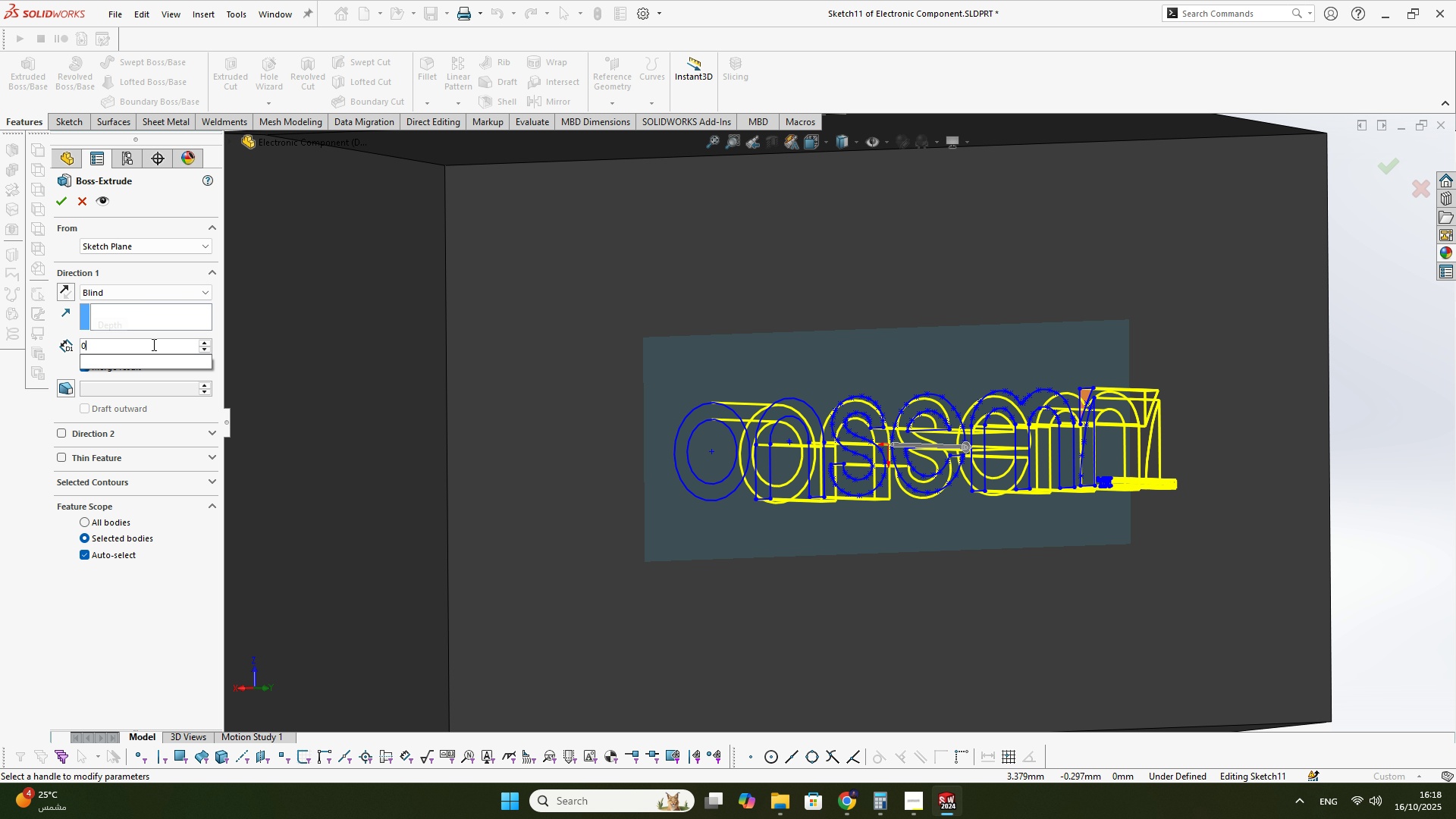 
key(NumpadDecimal)
 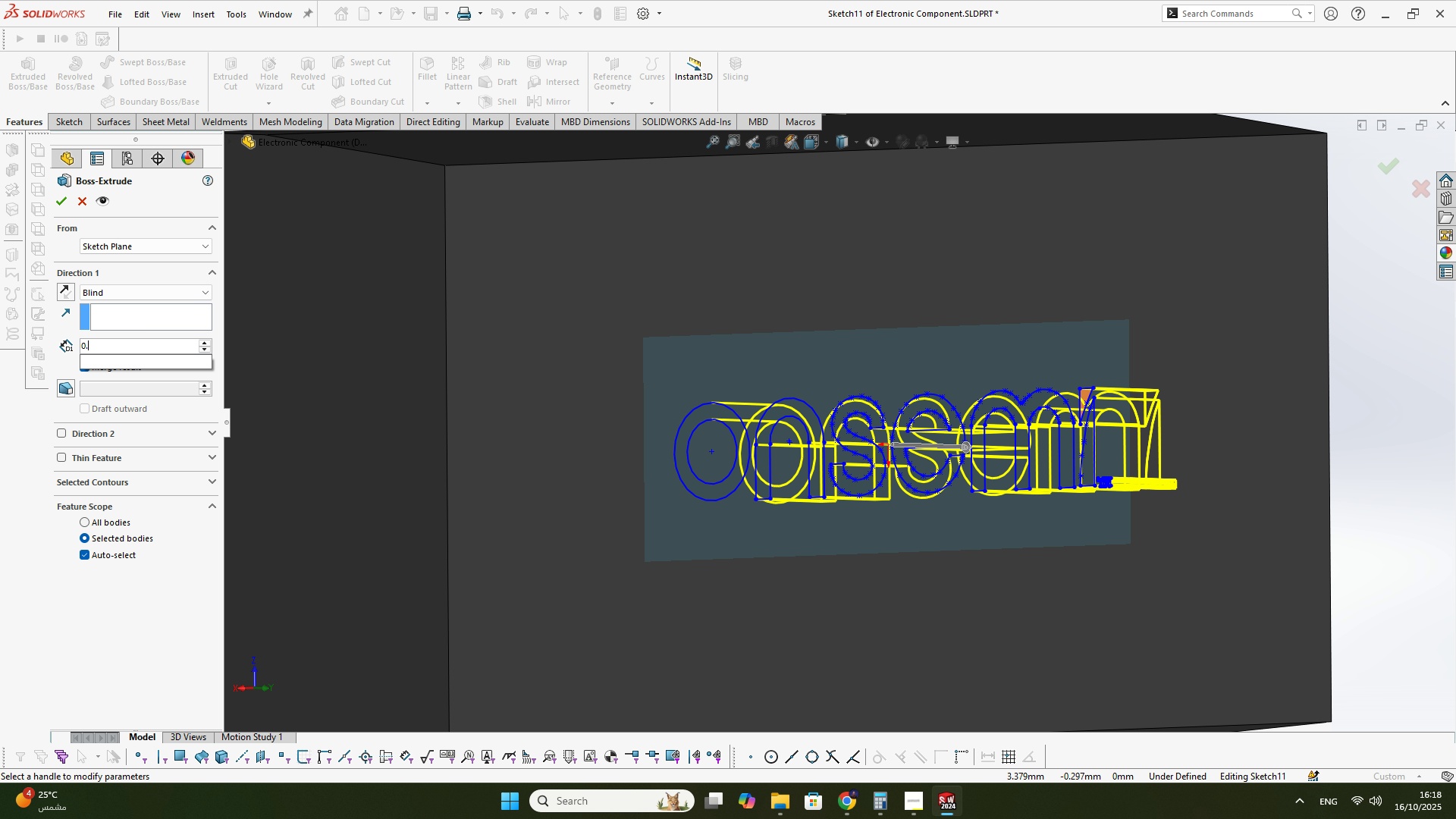 
key(Numpad0)
 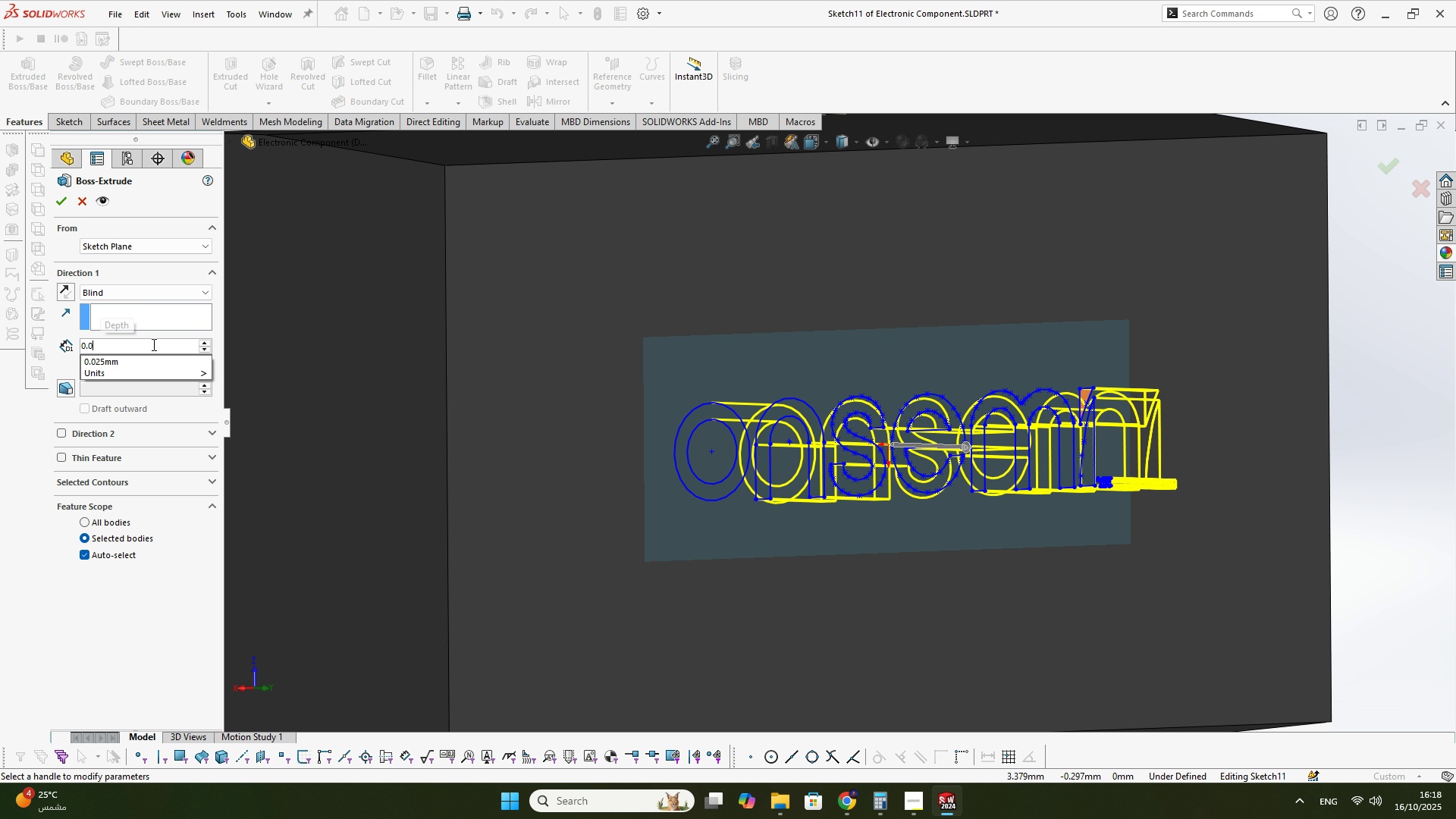 
key(Numpad5)
 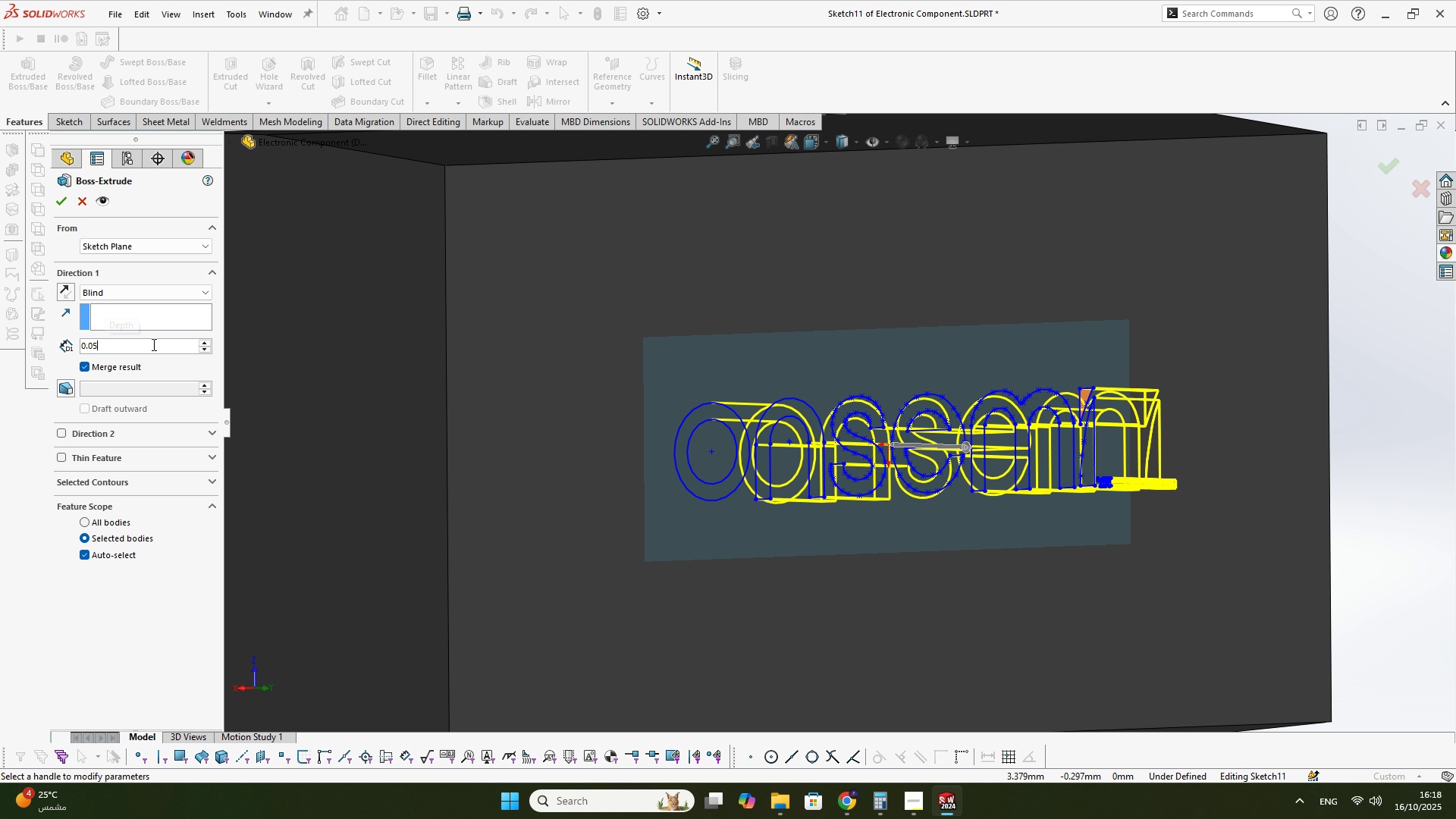 
key(NumpadEnter)
 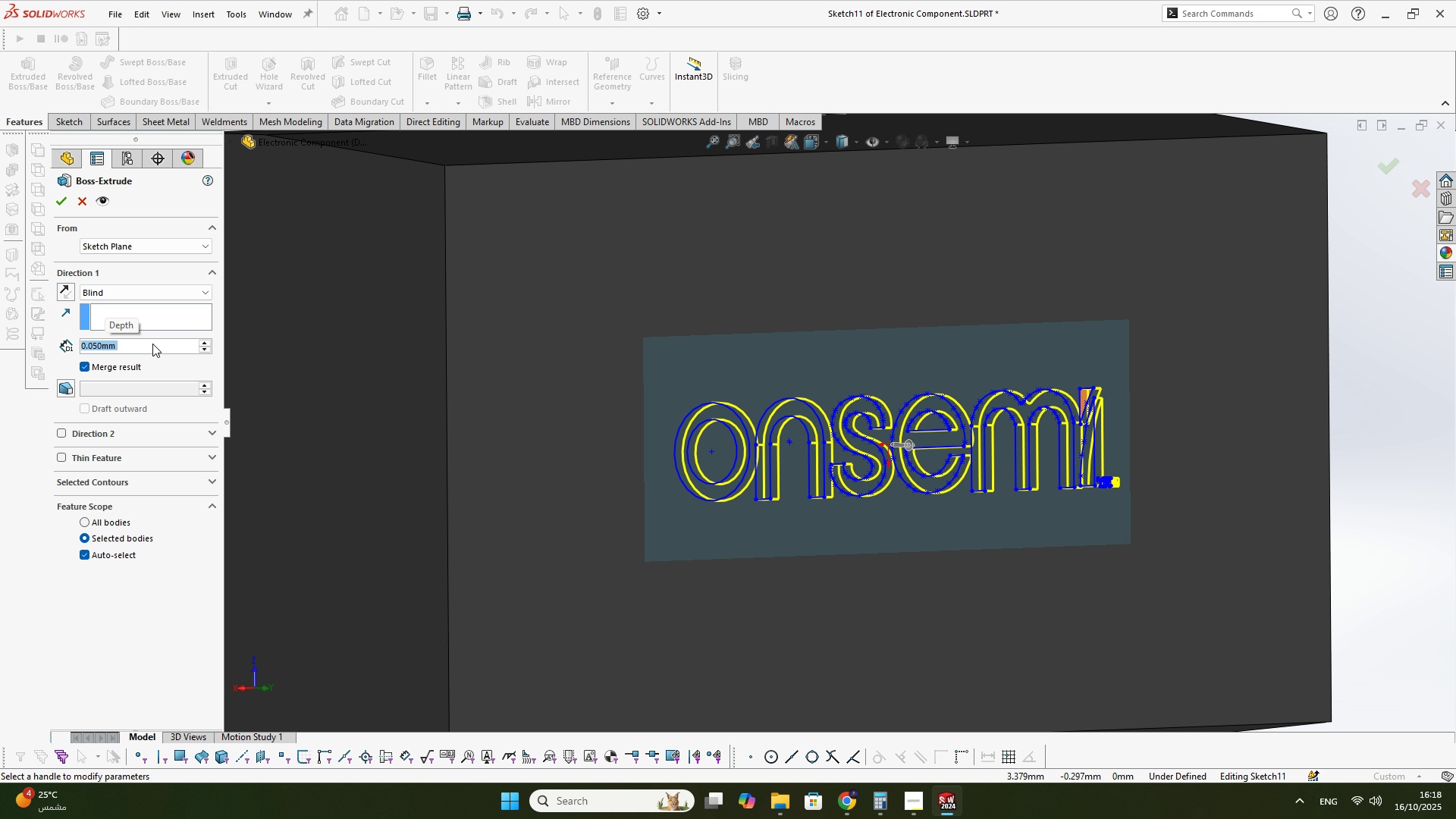 
key(Numpad0)
 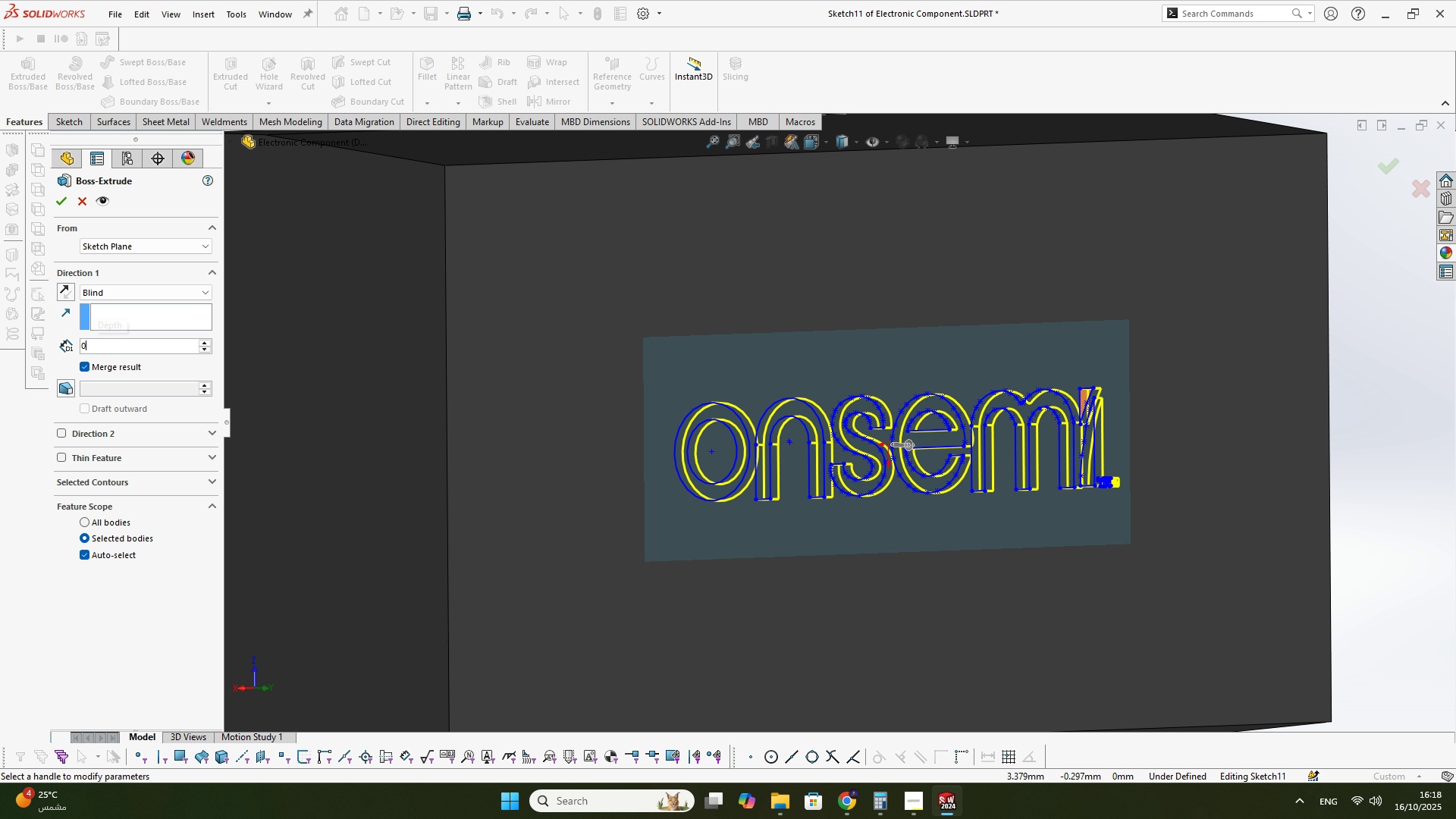 
key(NumpadDecimal)
 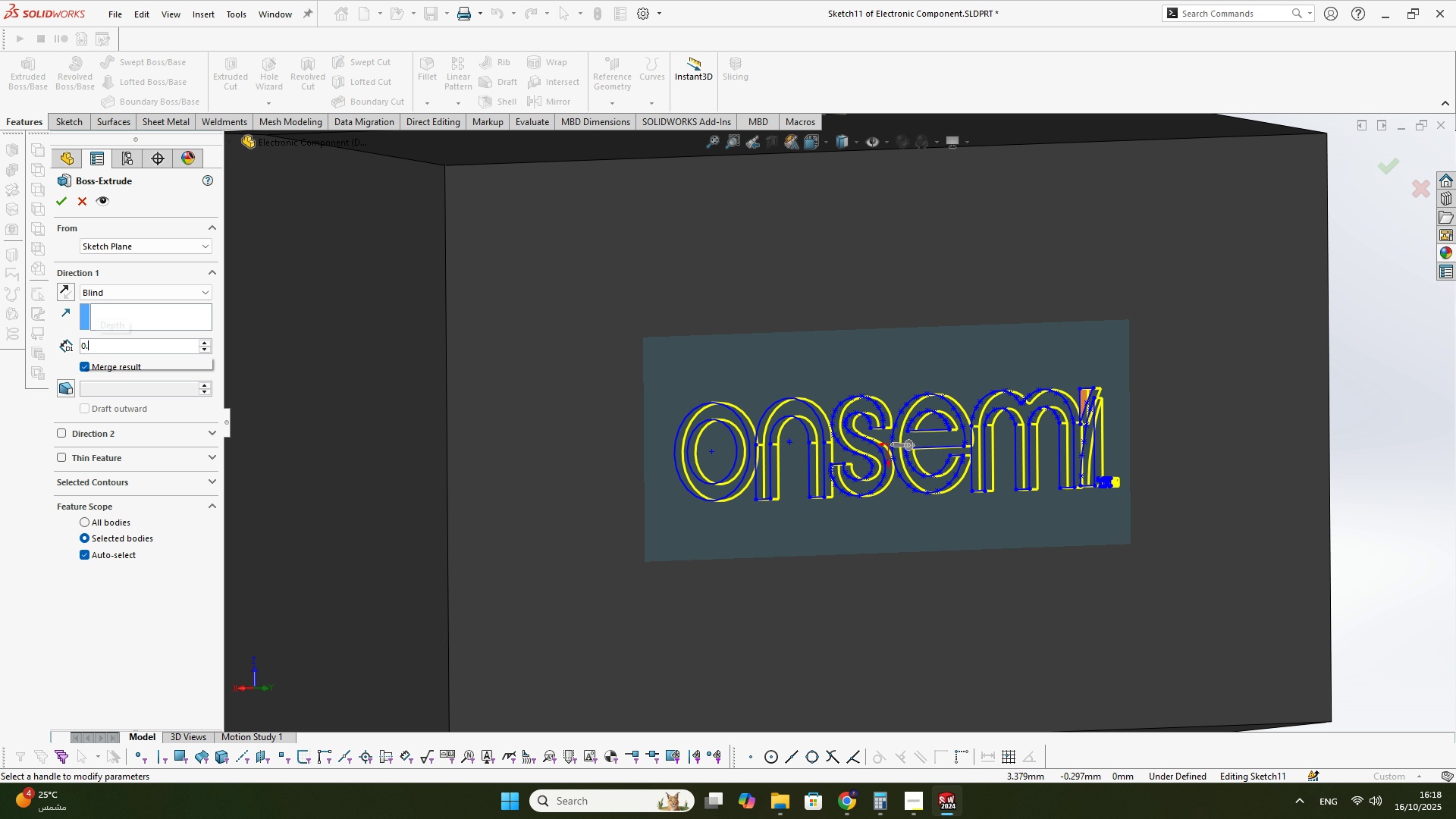 
key(Numpad0)
 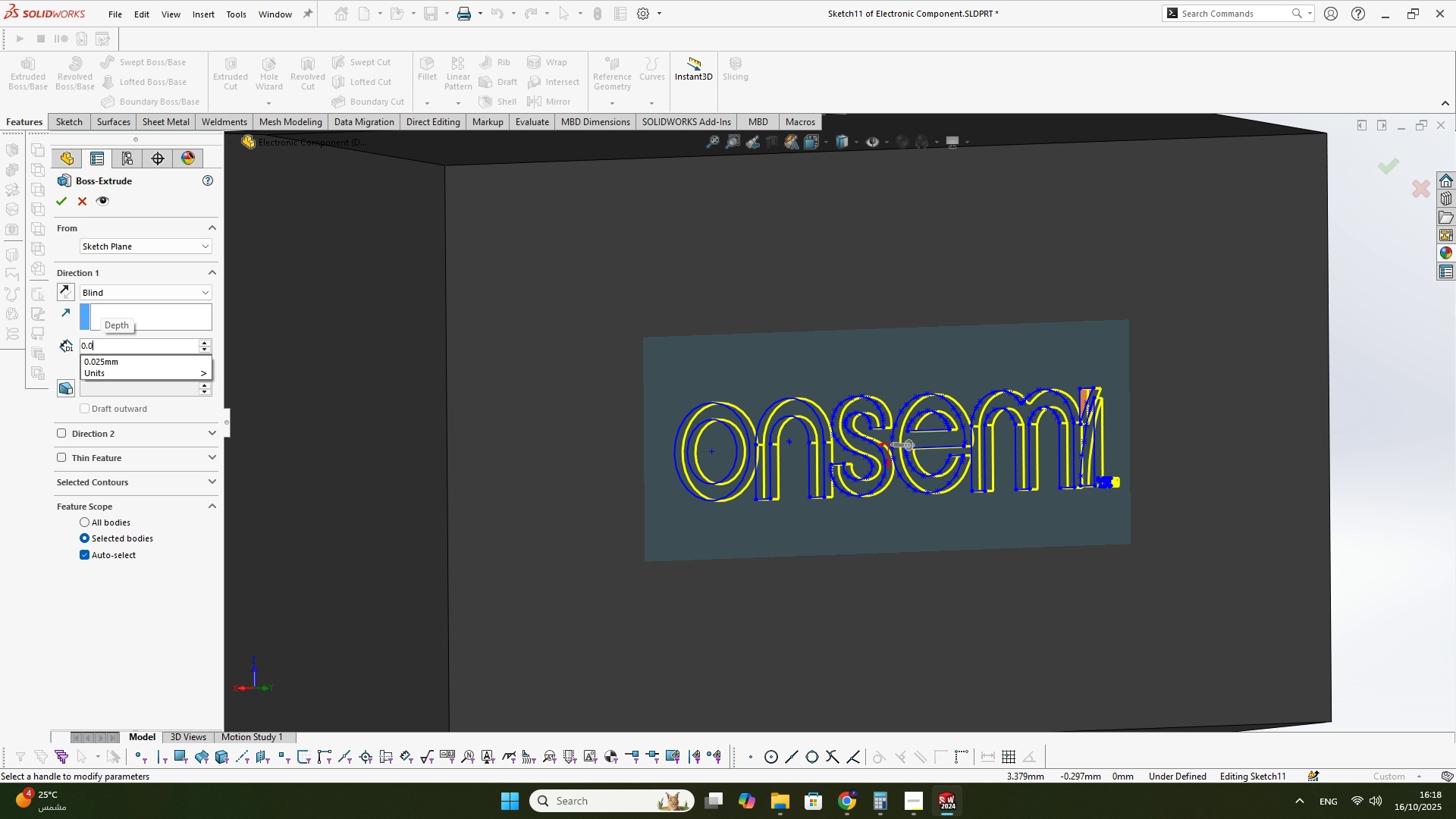 
key(Numpad3)
 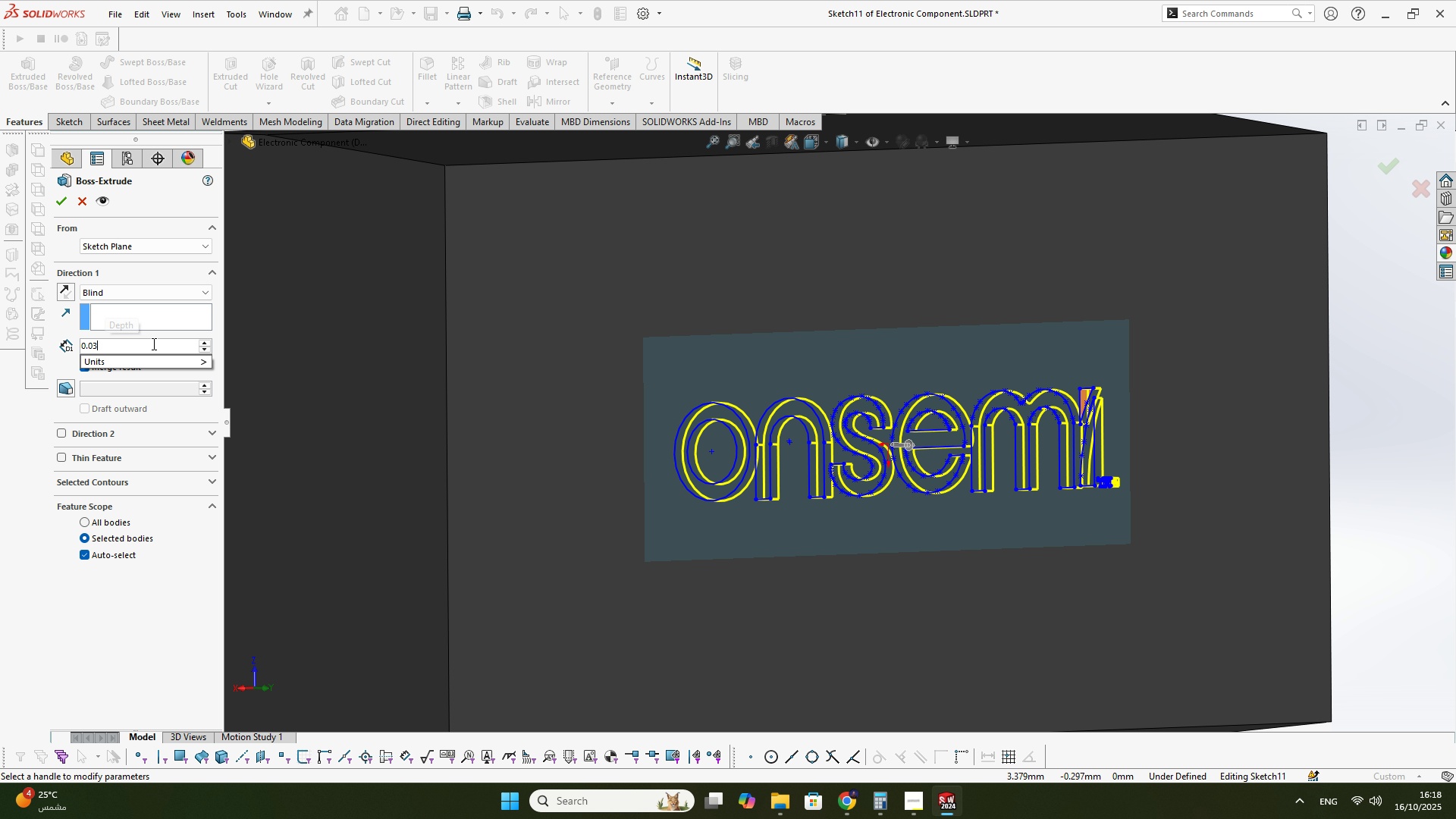 
key(NumpadEnter)
 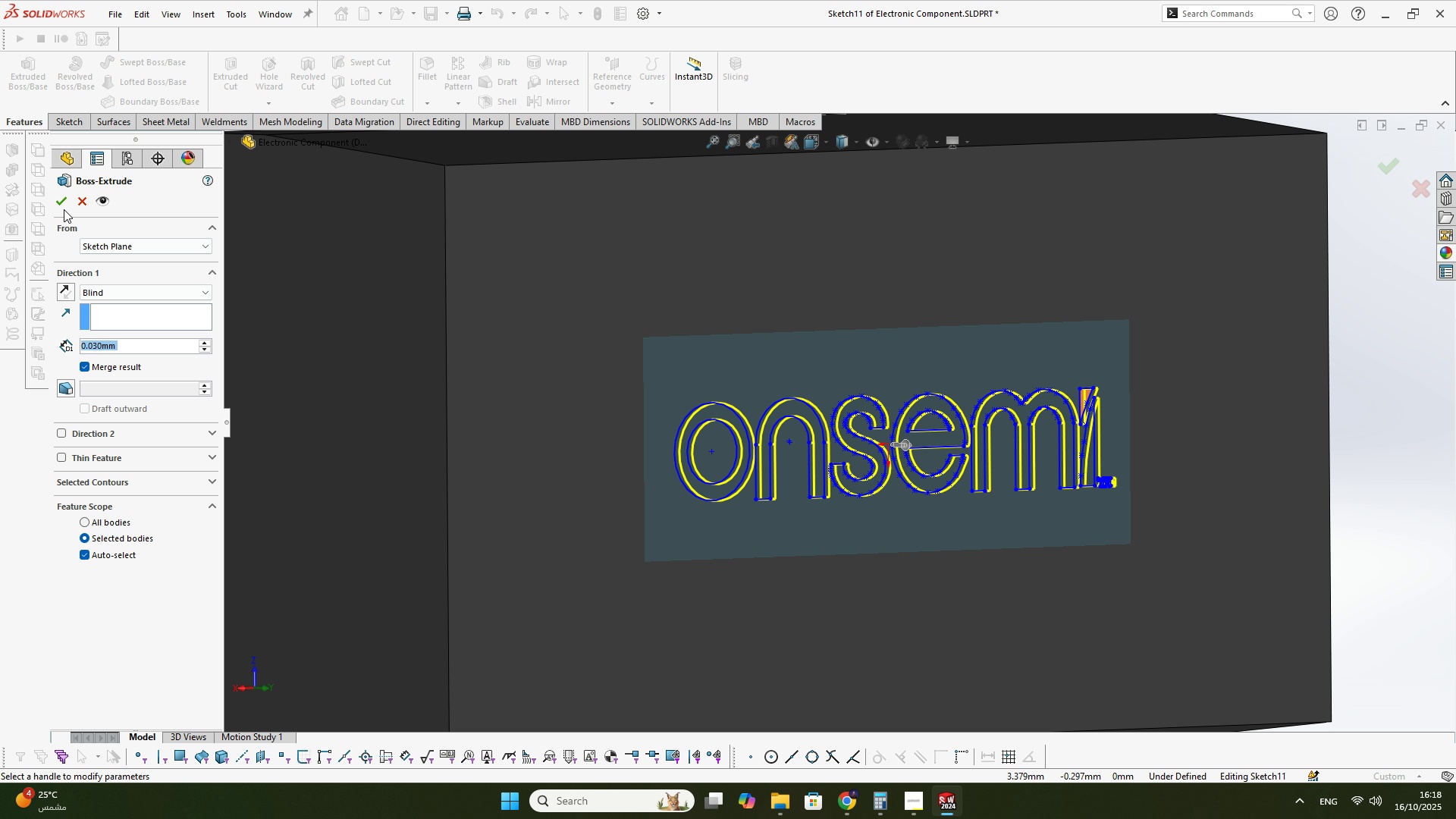 
left_click([62, 206])
 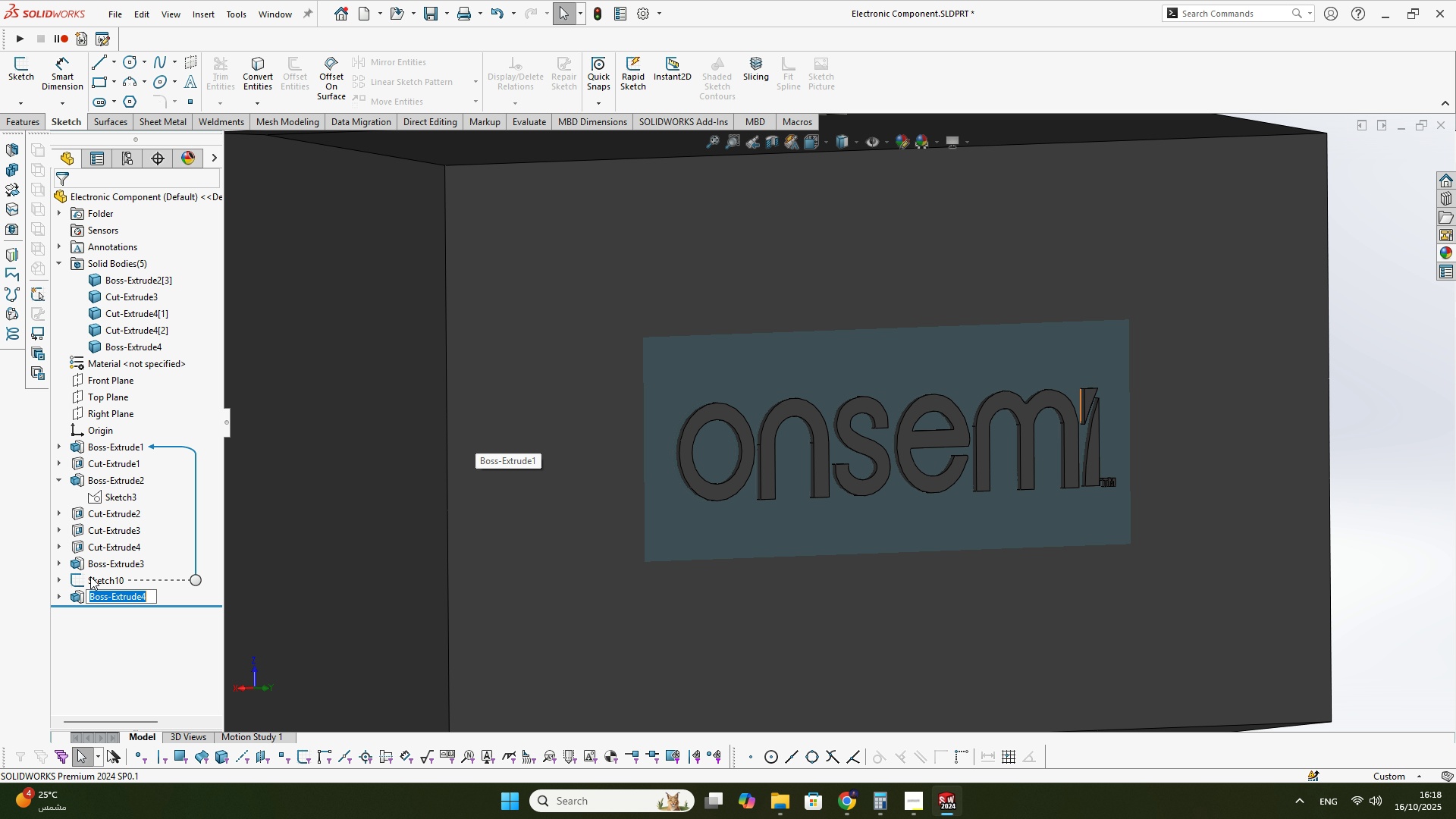 
left_click([89, 576])
 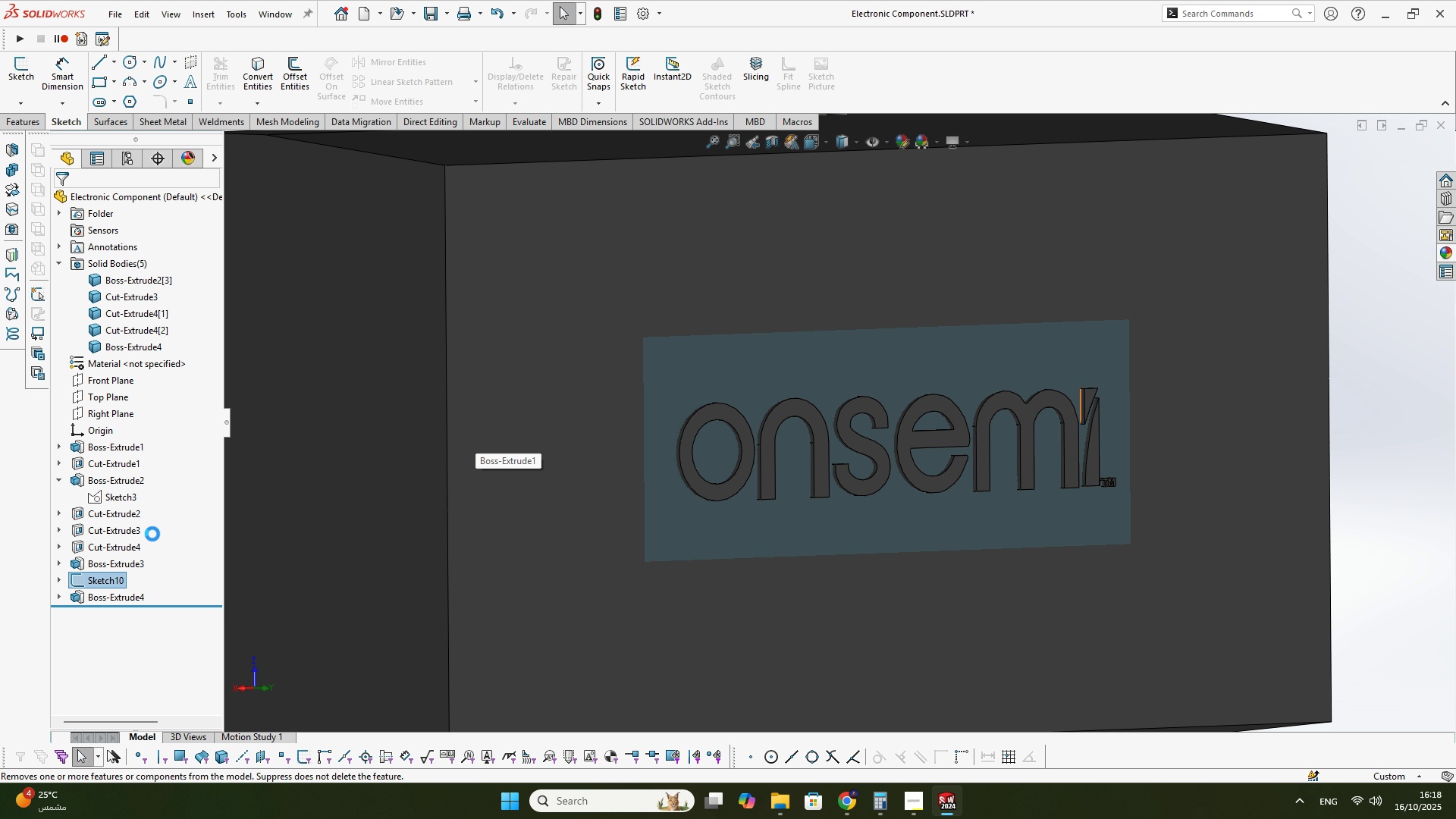 
left_click([152, 534])
 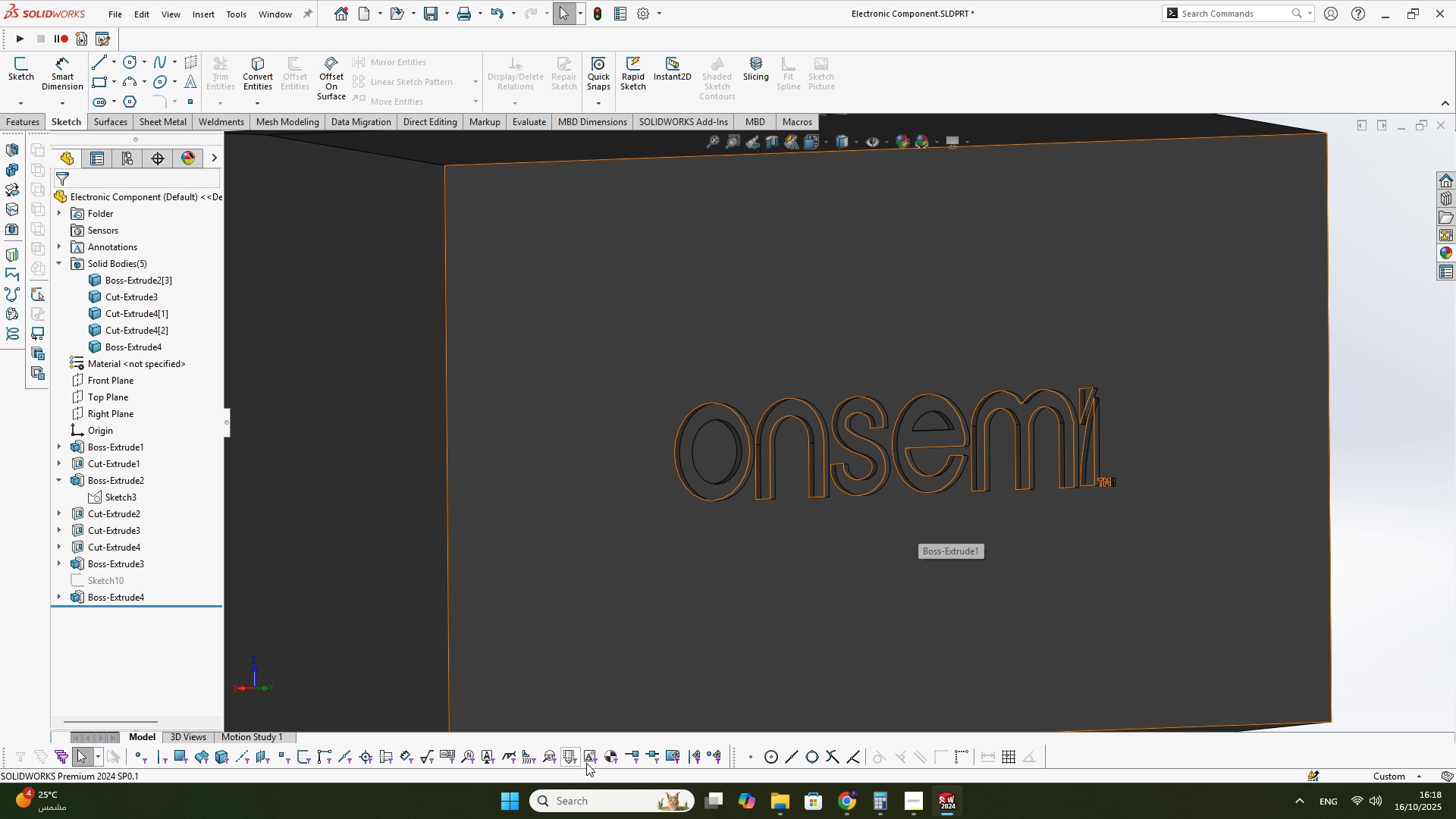 
left_click([844, 814])
 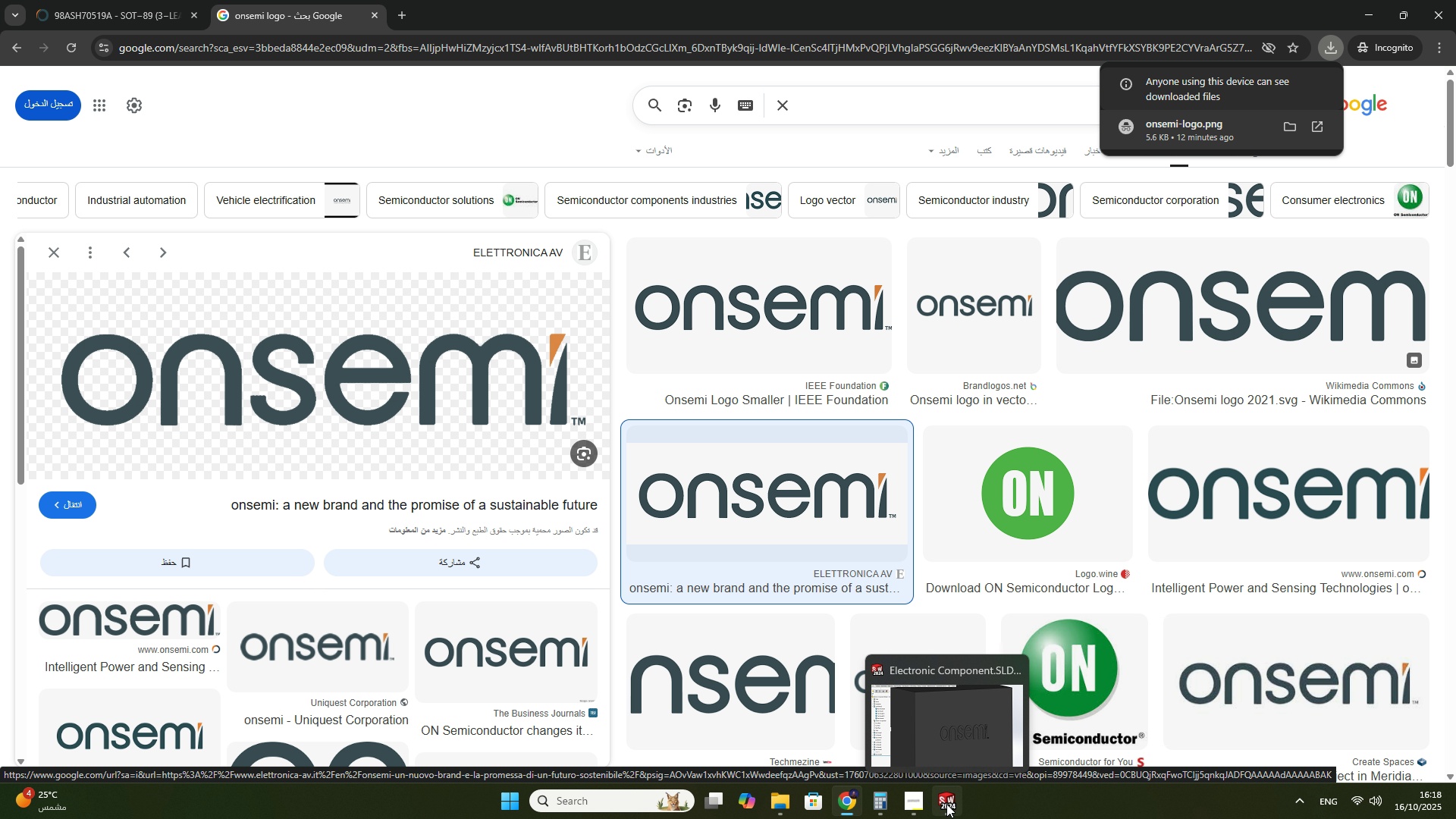 
wait(7.94)
 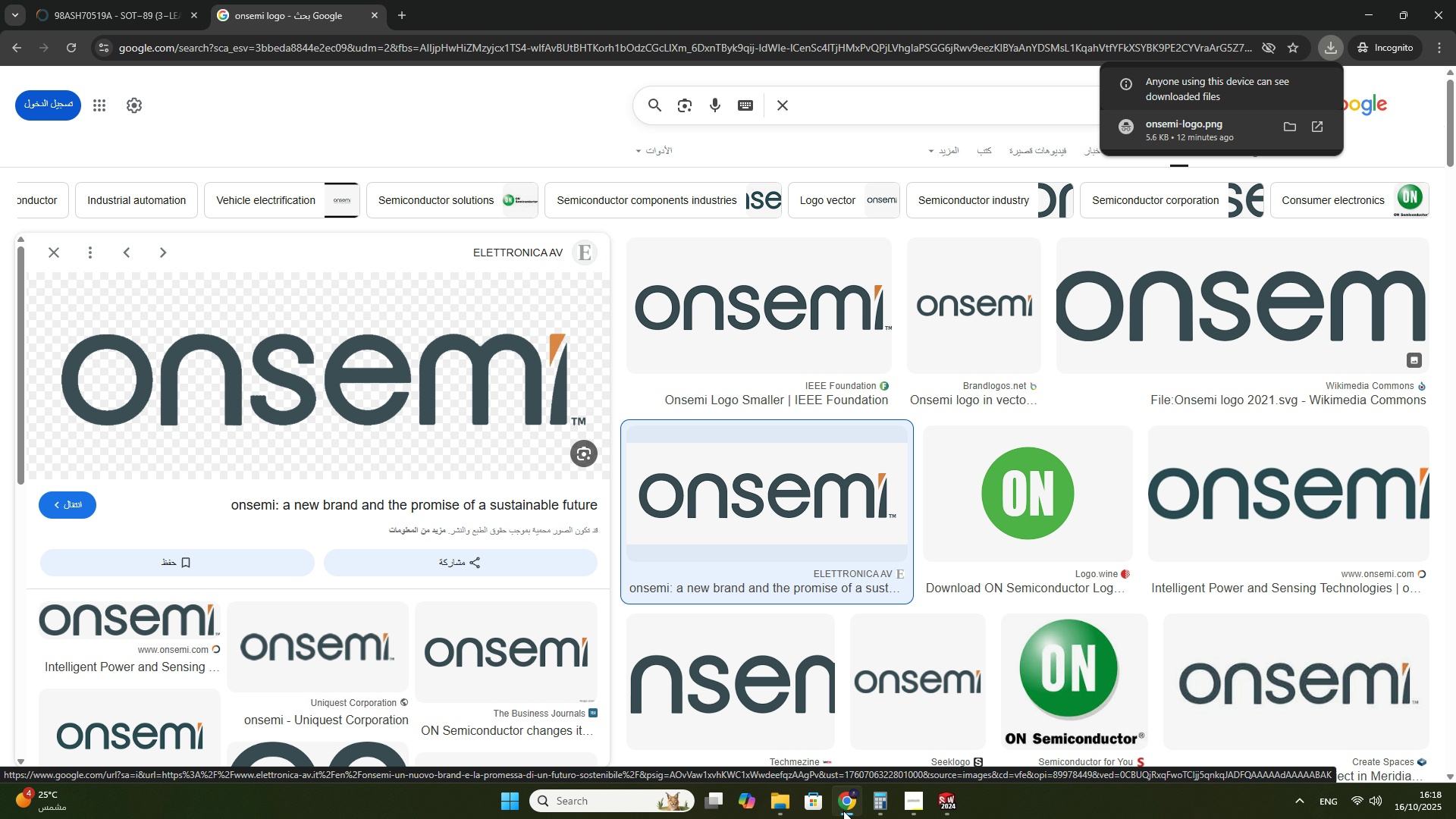 
left_click([946, 804])
 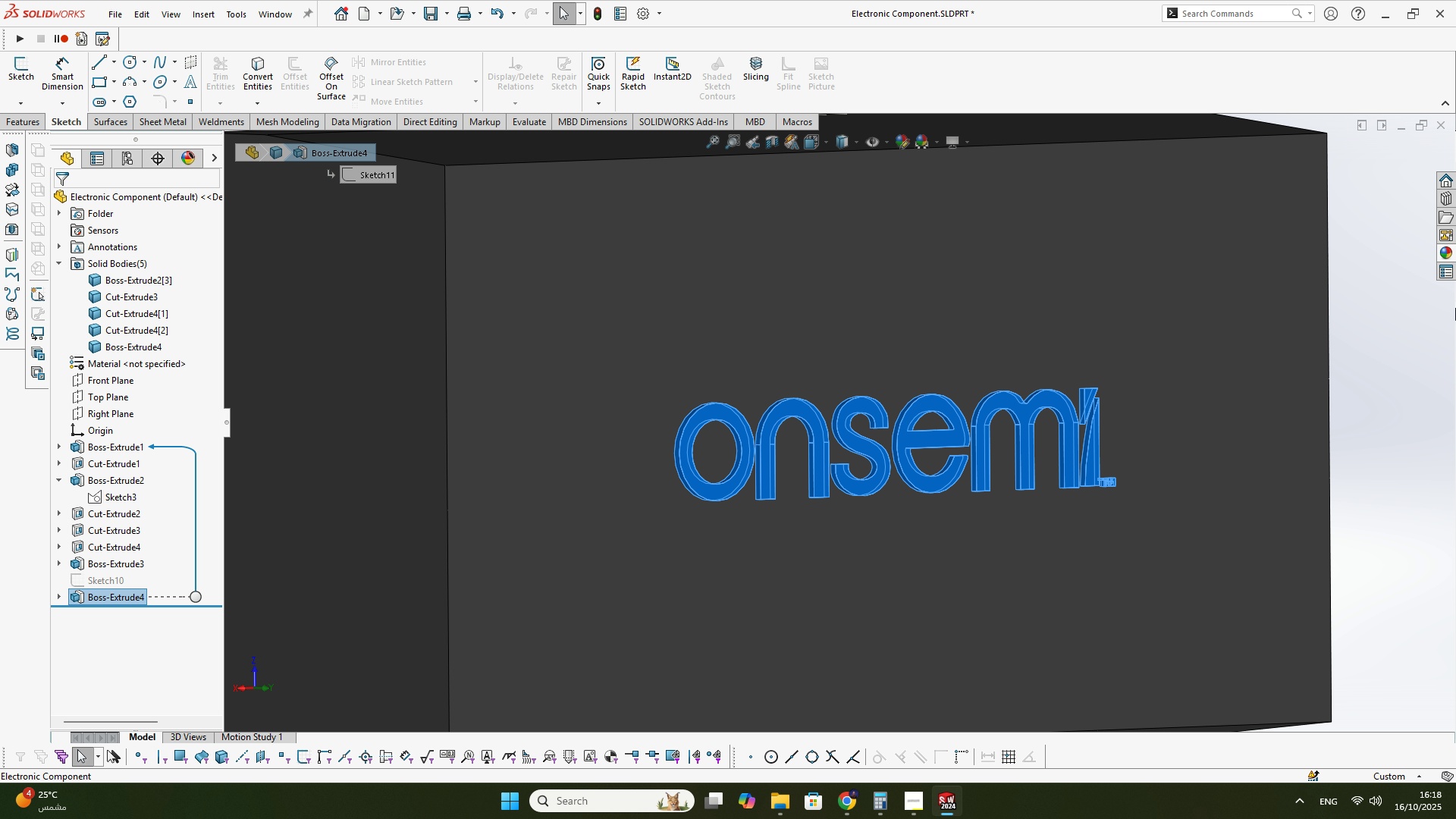 
left_click([1446, 255])
 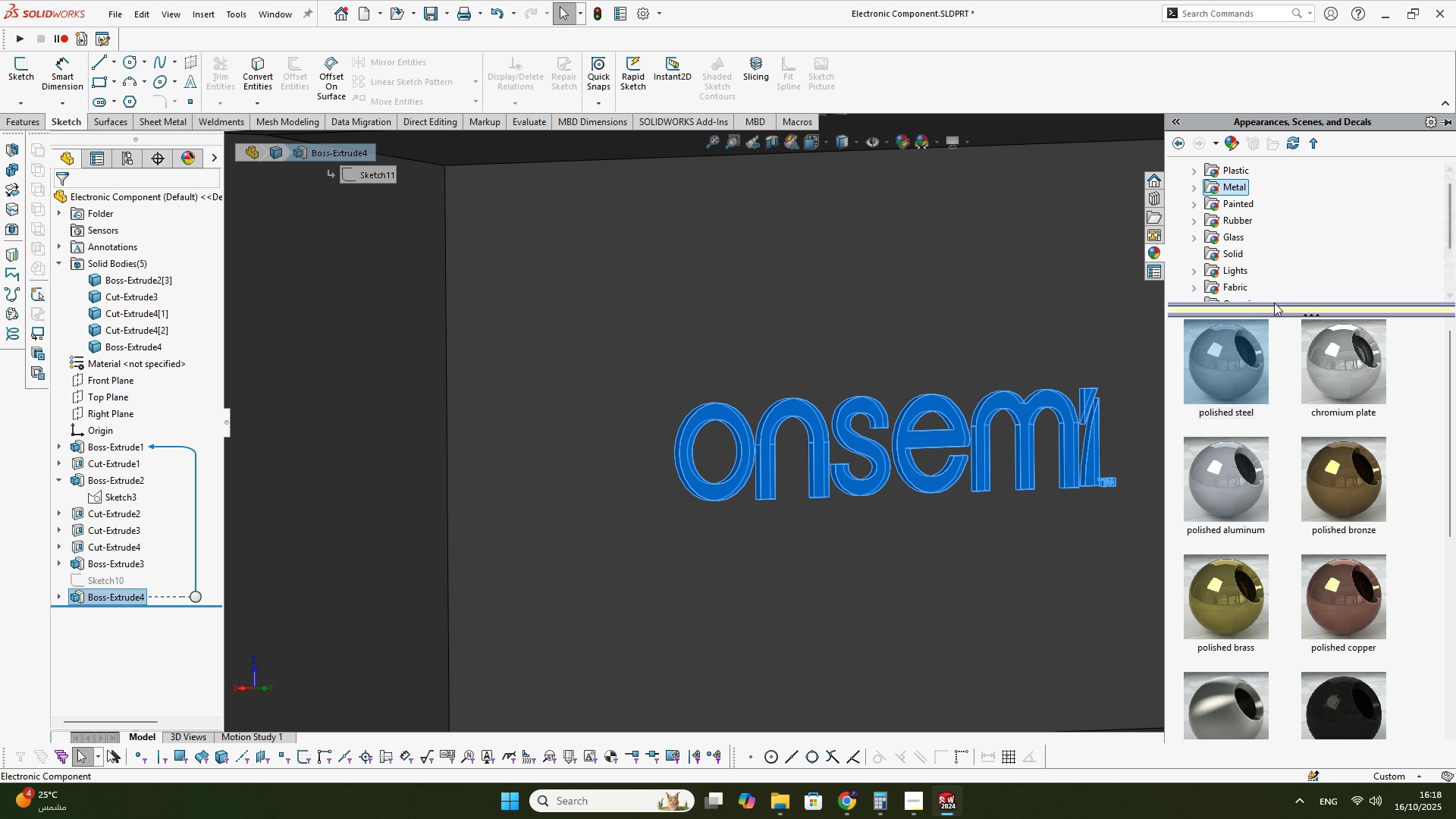 
scroll: coordinate [1228, 204], scroll_direction: up, amount: 4.0
 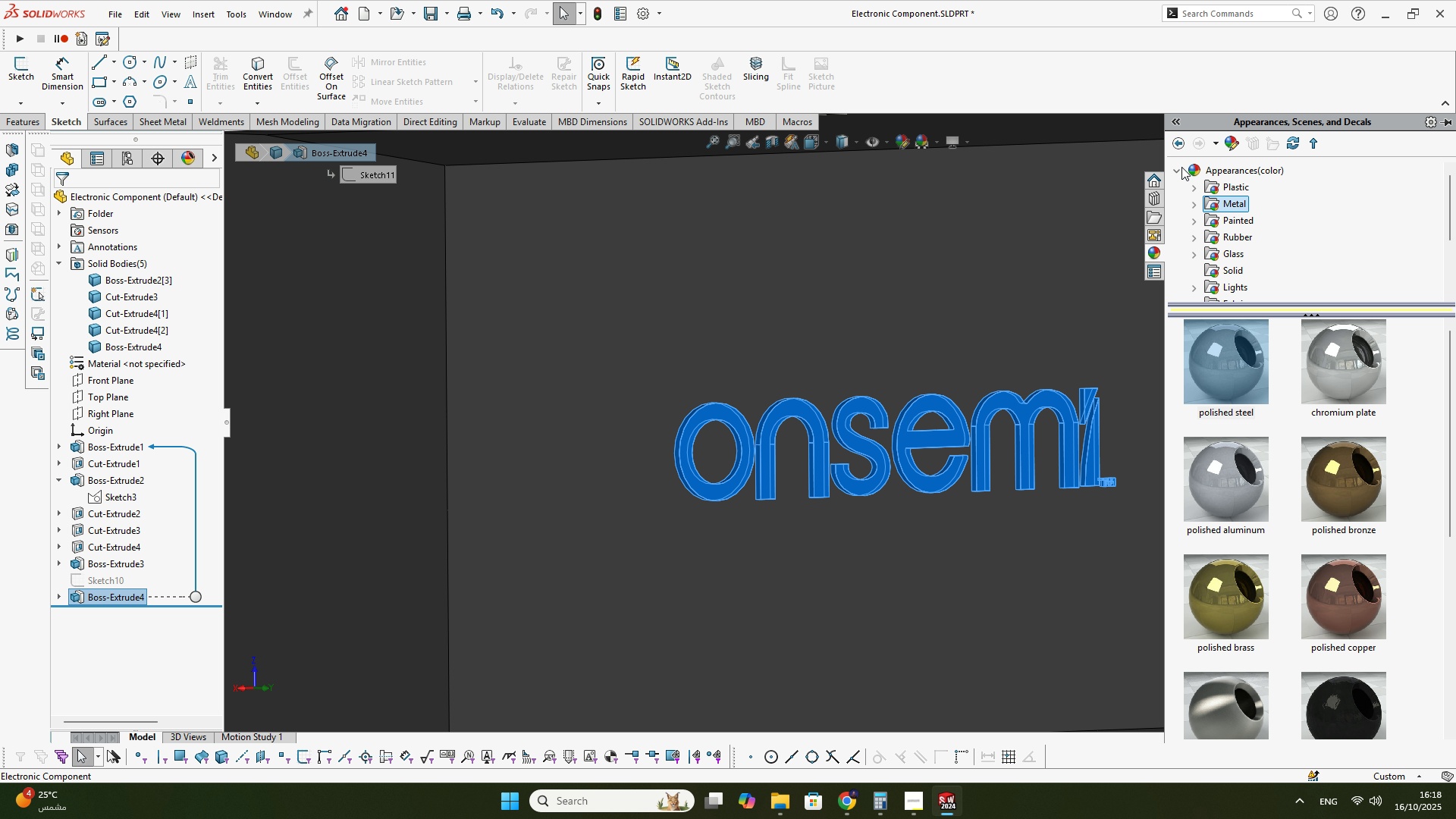 
left_click([1181, 167])
 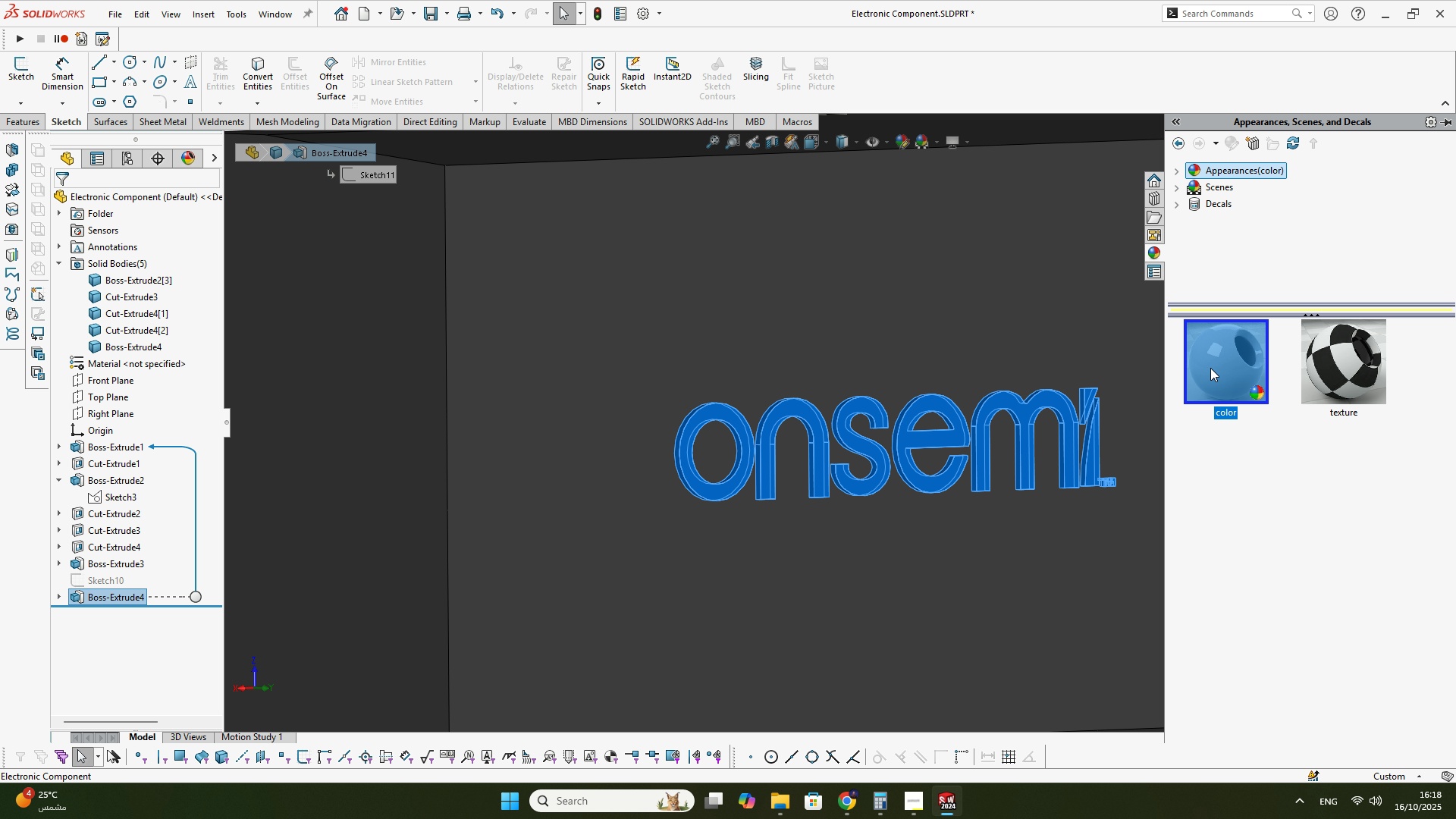 
double_click([1210, 368])
 